 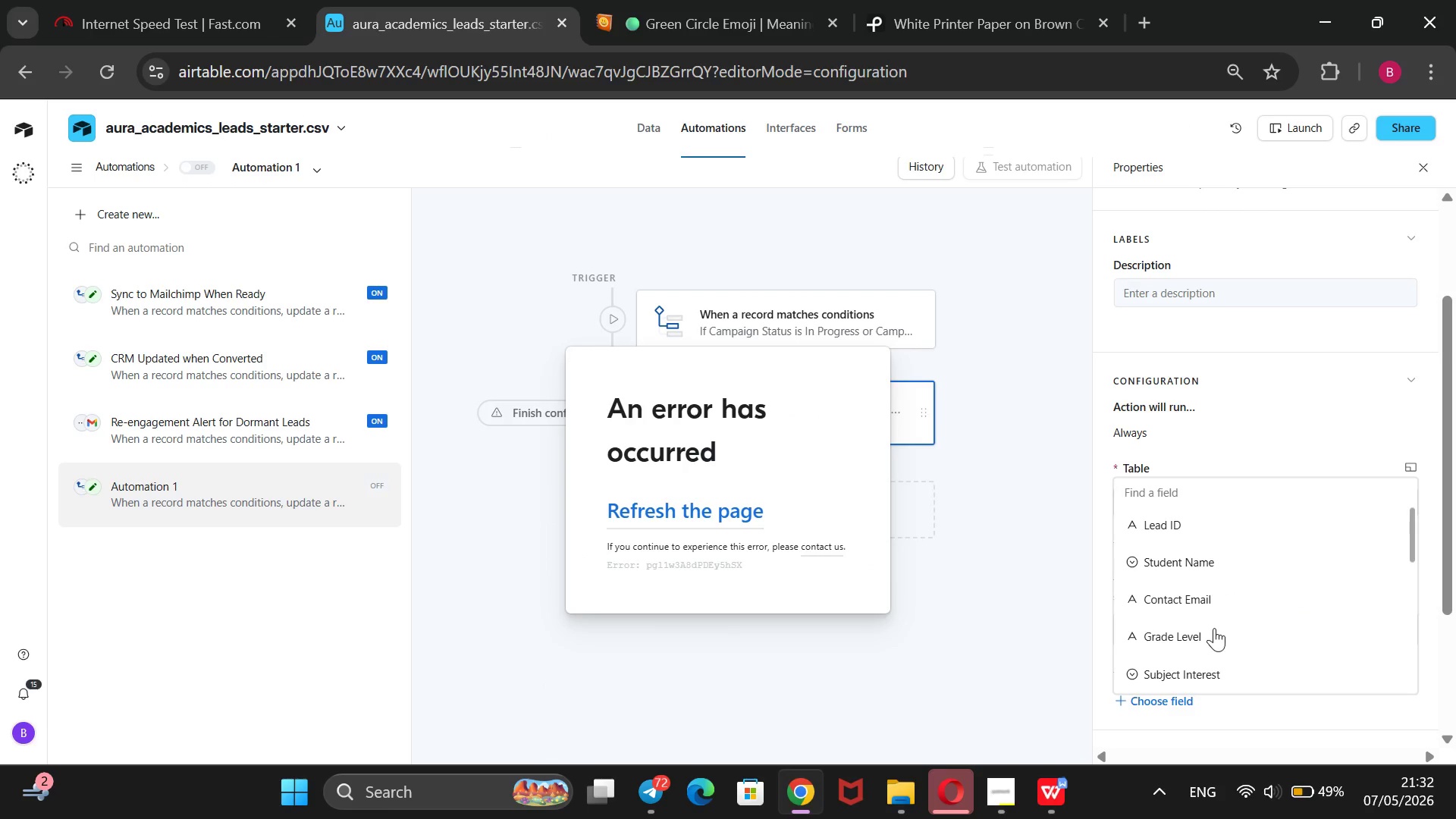 
scroll: coordinate [1216, 568], scroll_direction: none, amount: 0.0
 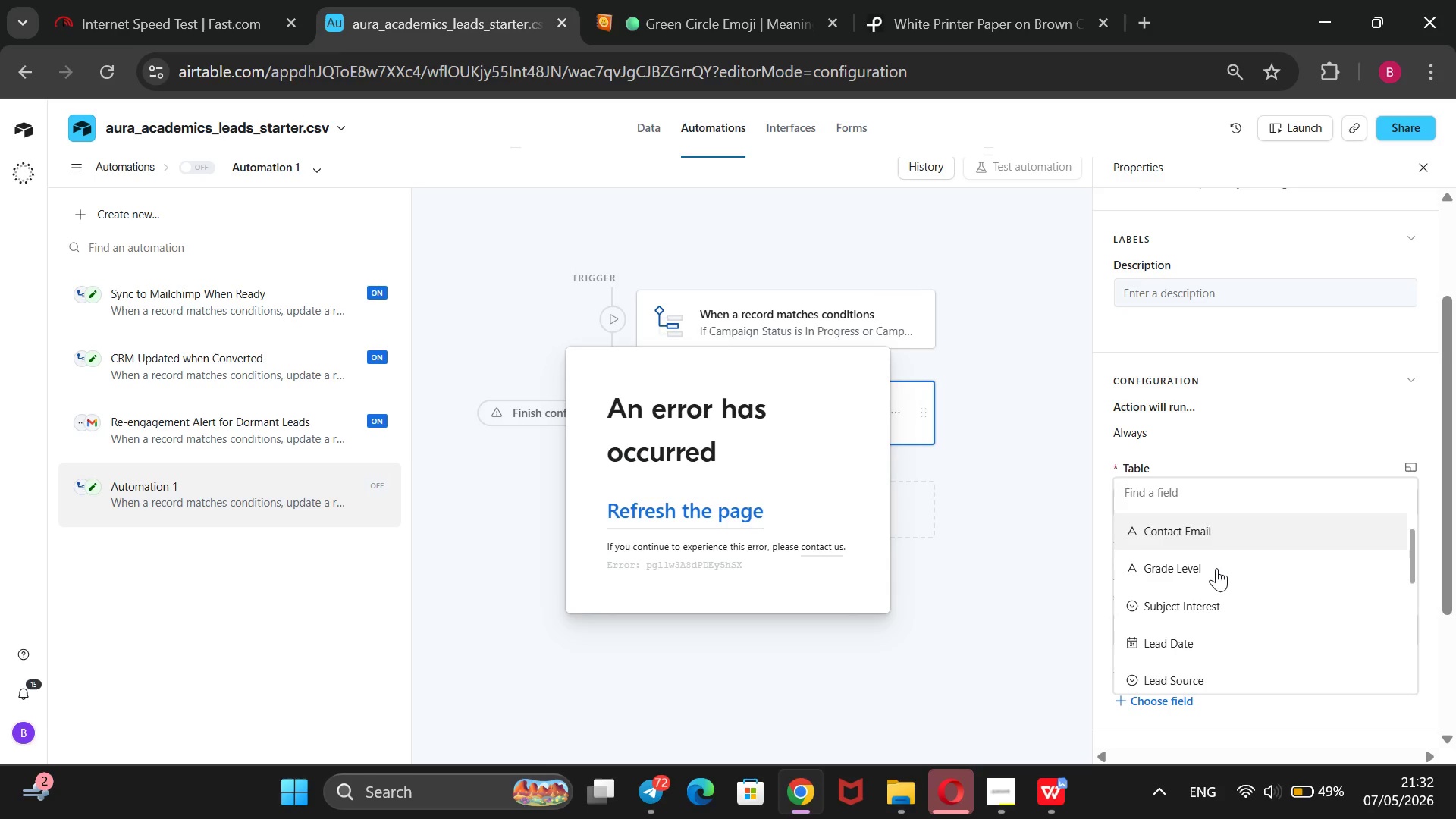 
scroll: coordinate [1216, 568], scroll_direction: down, amount: 1.0
 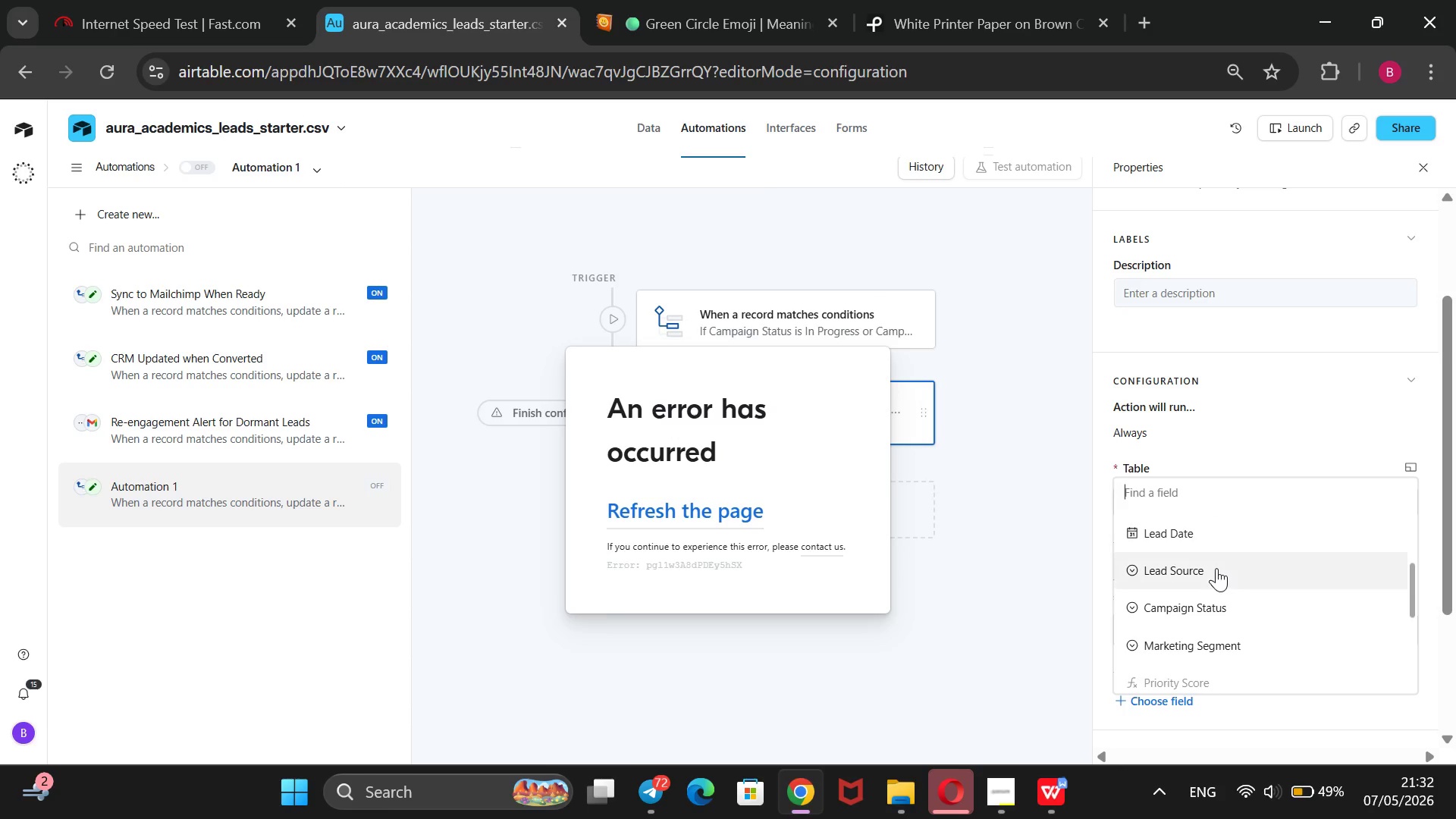 
scroll: coordinate [1216, 568], scroll_direction: none, amount: 0.0
 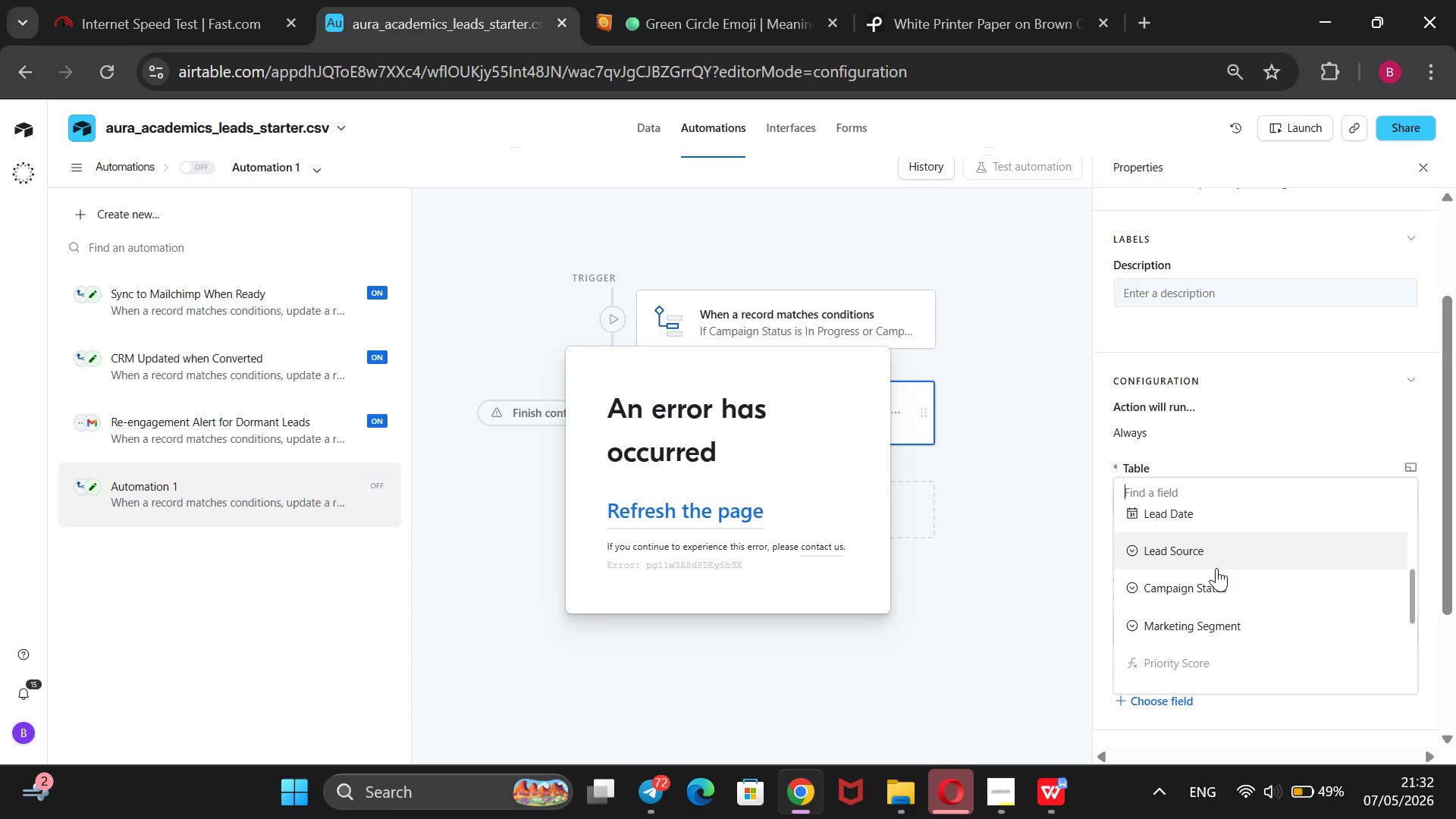 
scroll: coordinate [1216, 568], scroll_direction: down, amount: 3.0
 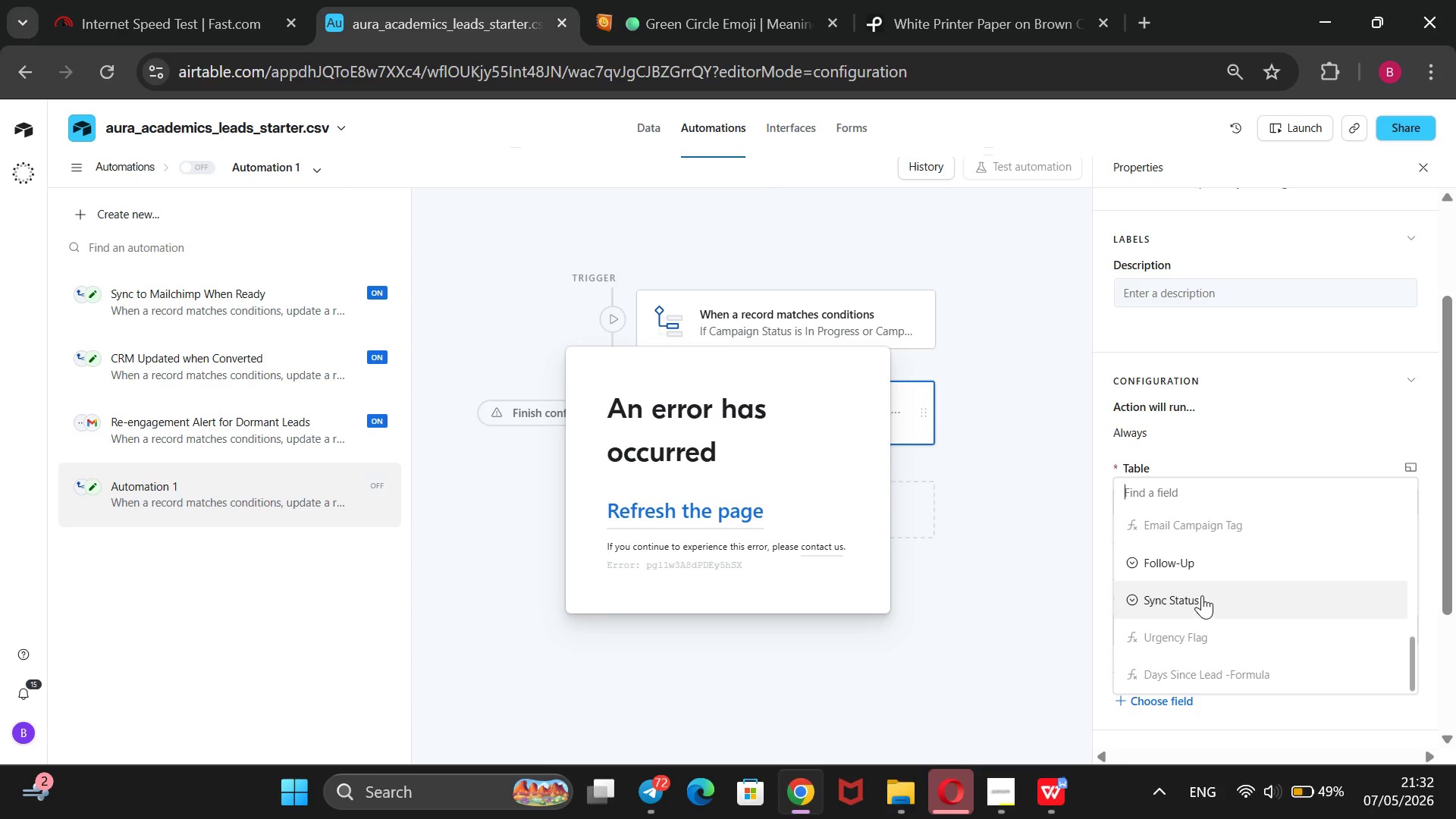 
left_click([1202, 595])
 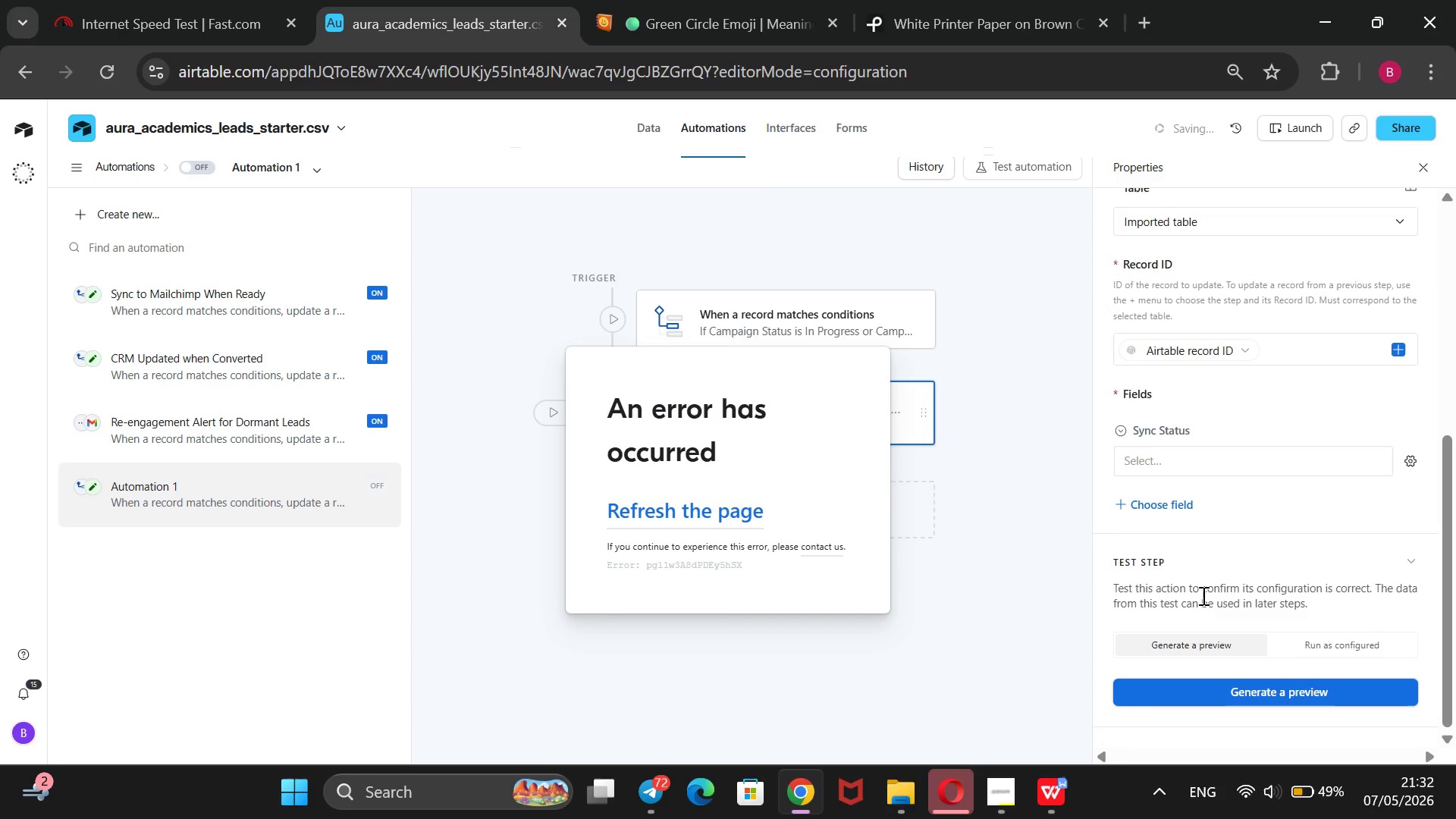 
scroll: coordinate [1202, 595], scroll_direction: down, amount: 1.0
 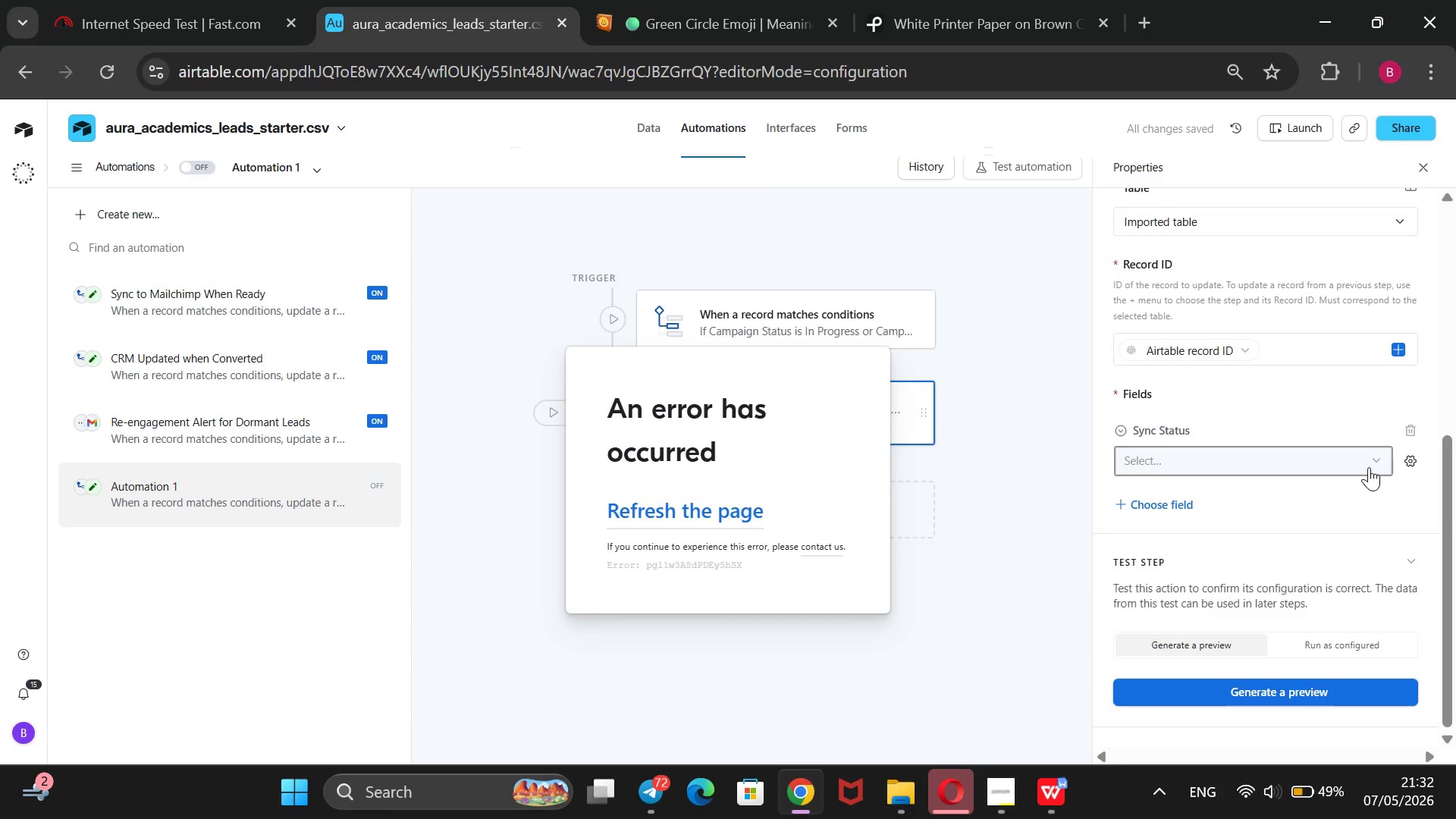 
left_click([1370, 464])
 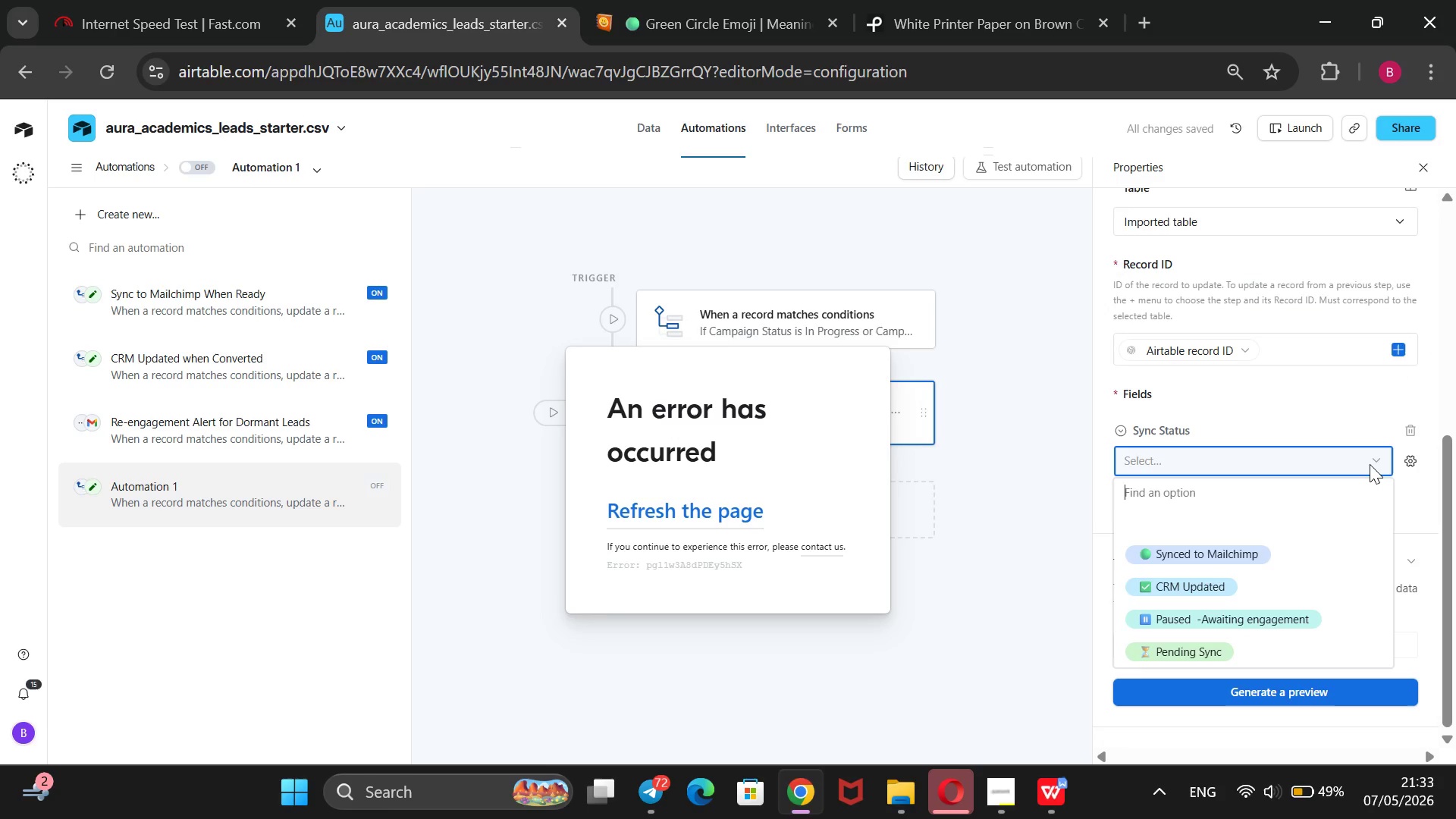 
scroll: coordinate [1370, 464], scroll_direction: down, amount: 1.0
 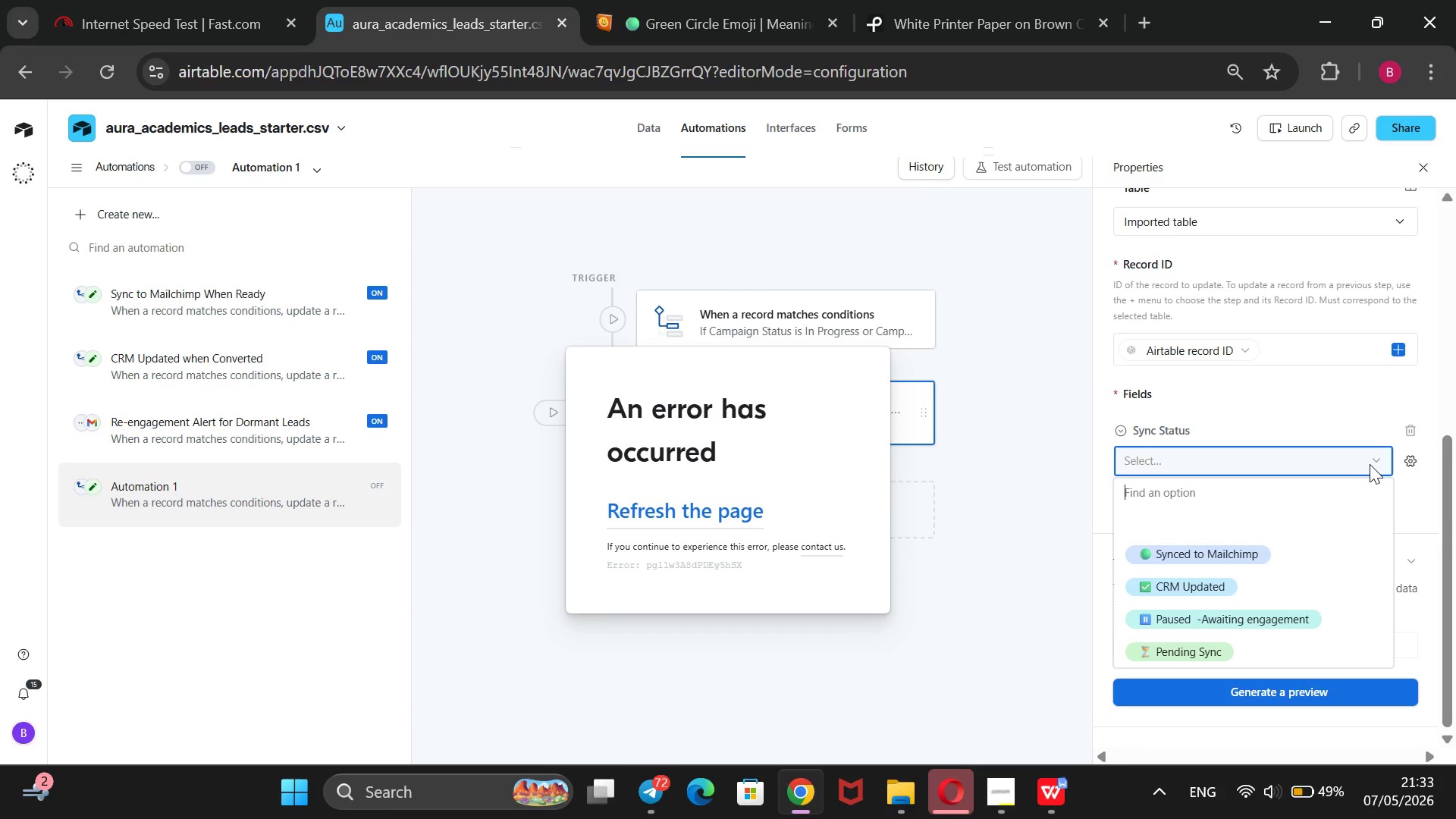 
wait(20.55)
 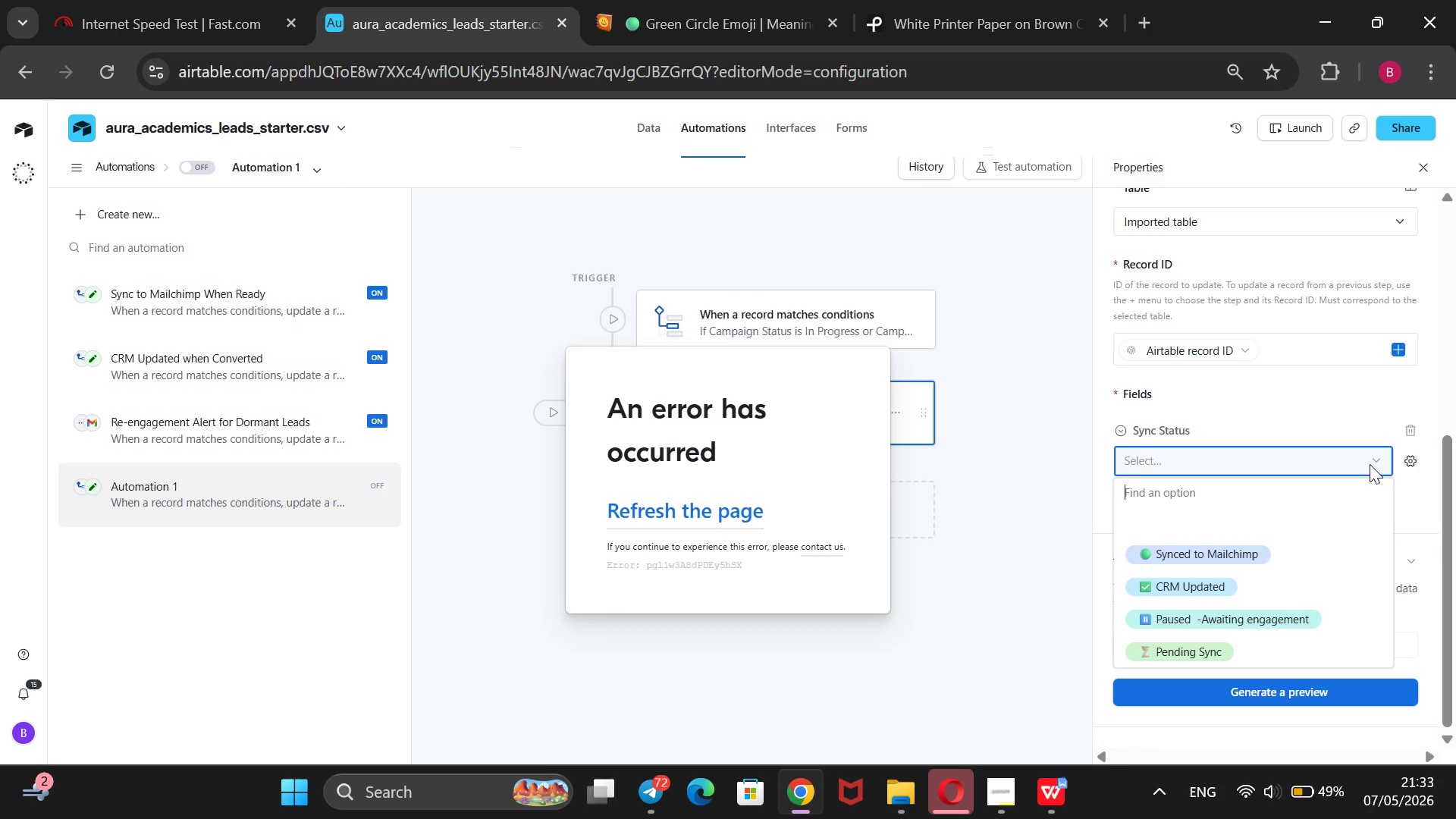 
left_click([1288, 641])
 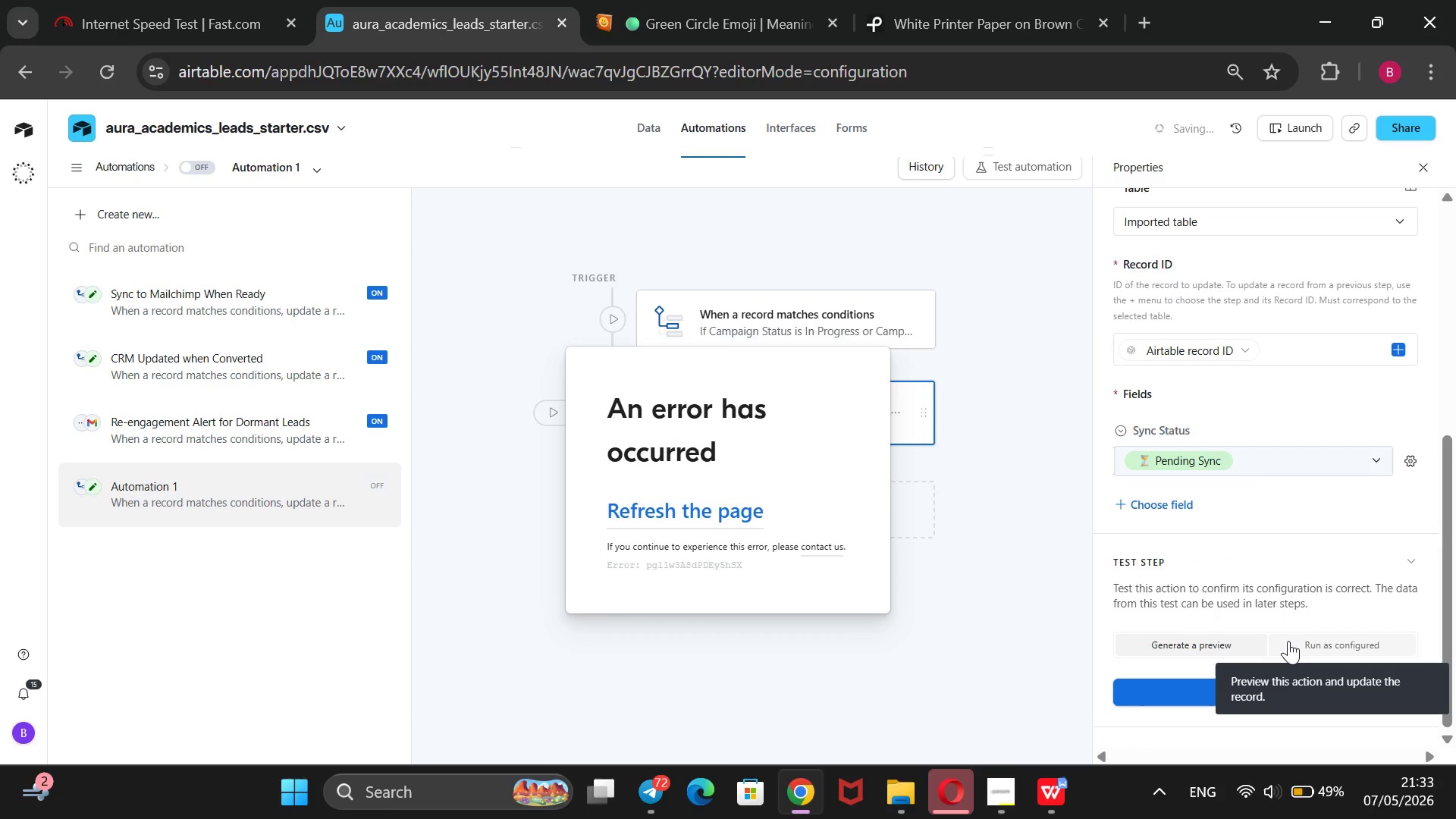 
left_click([1304, 641])
 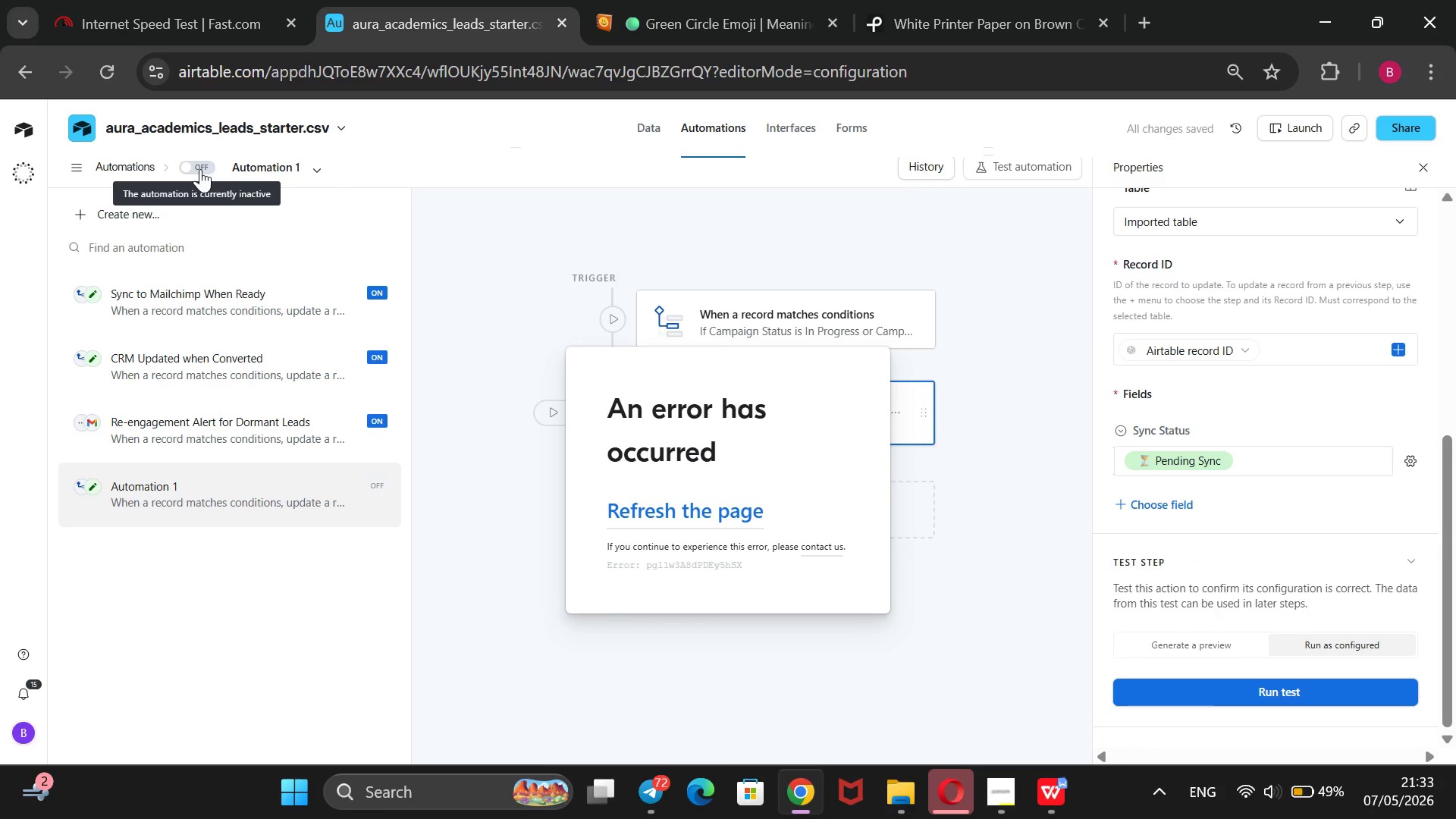 
left_click([200, 169])
 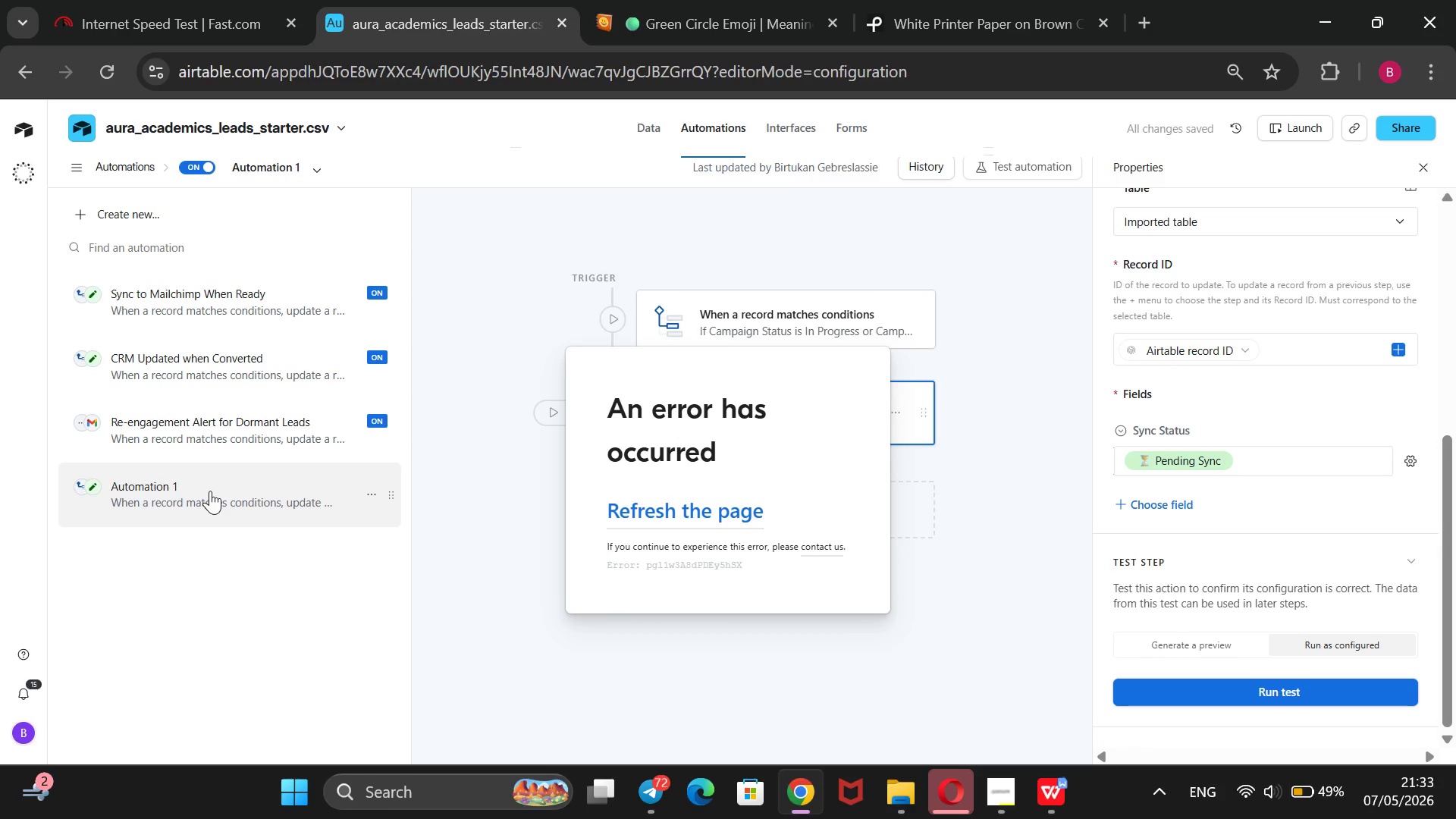 
right_click([211, 491])
 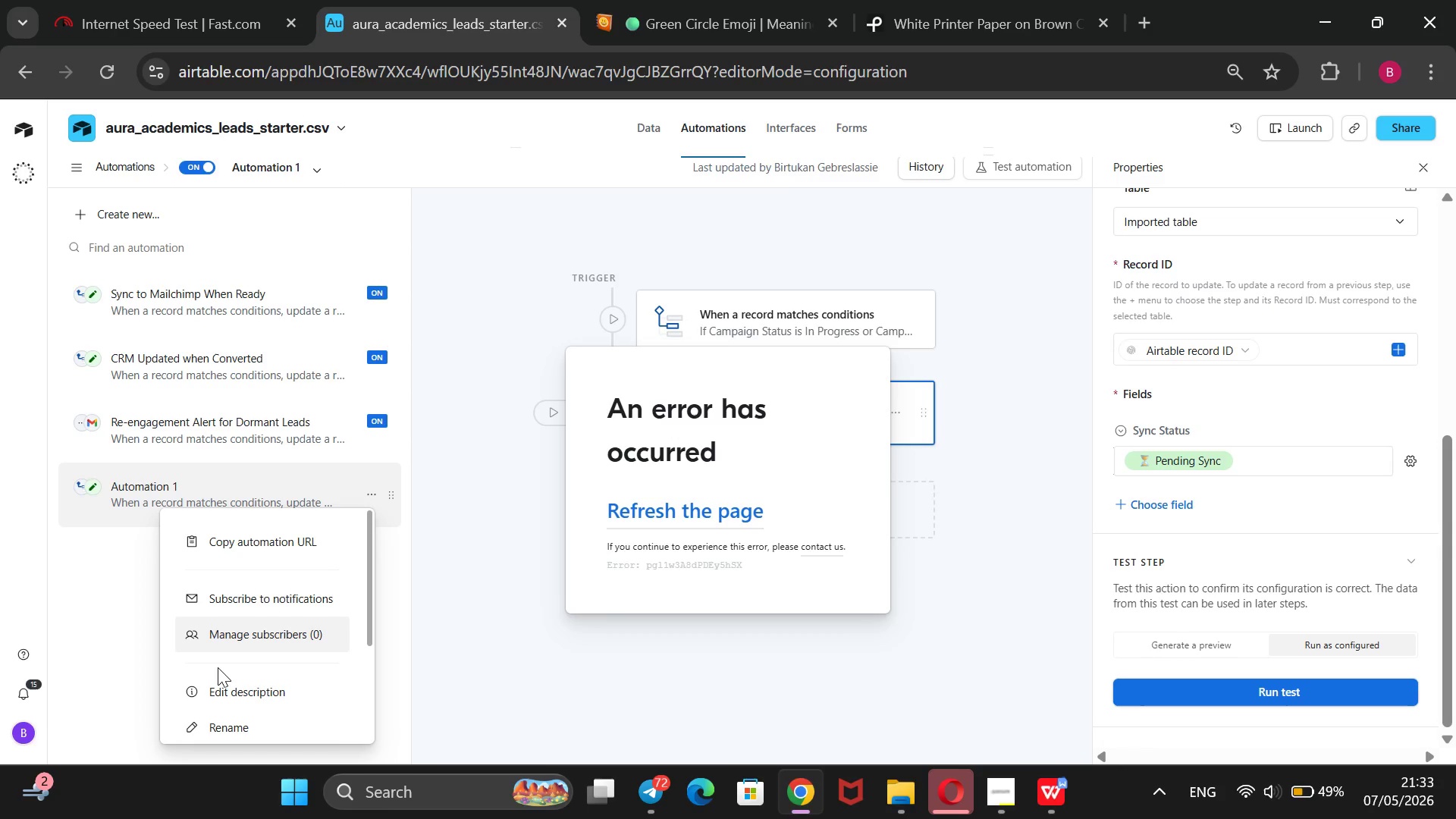 
scroll: coordinate [214, 667], scroll_direction: down, amount: 1.0
 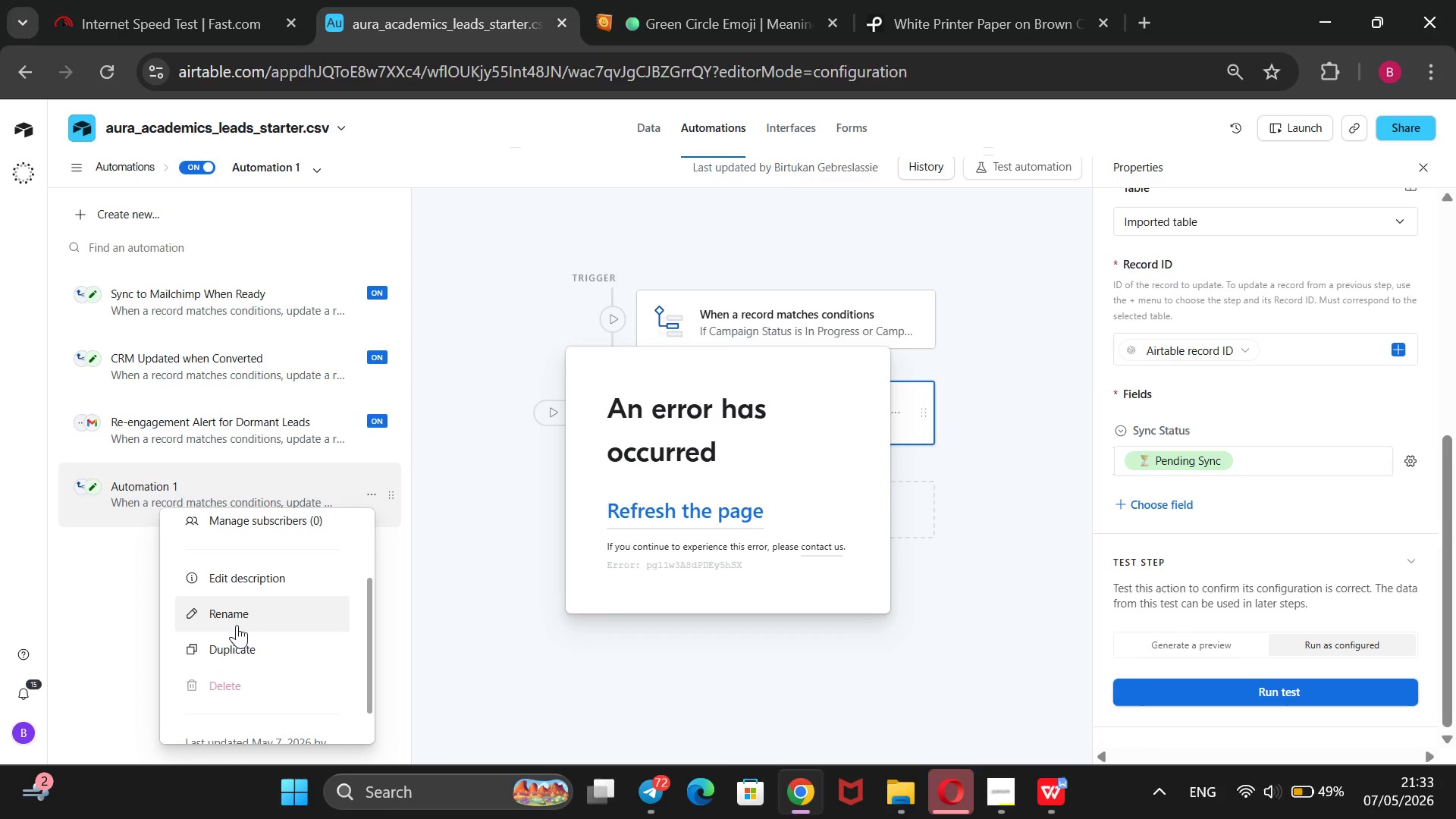 
left_click([237, 625])
 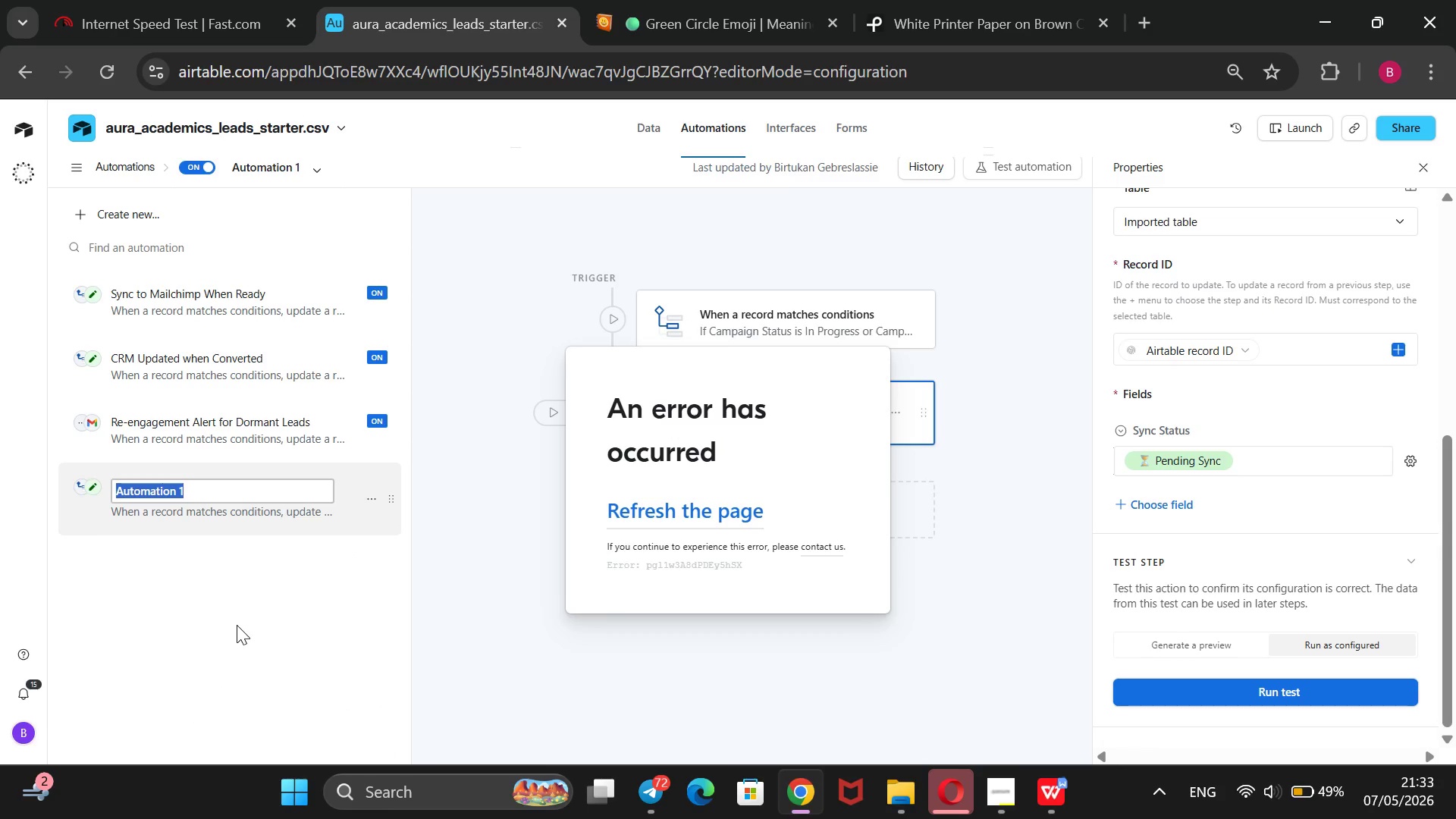 
type(Pending Sync)
 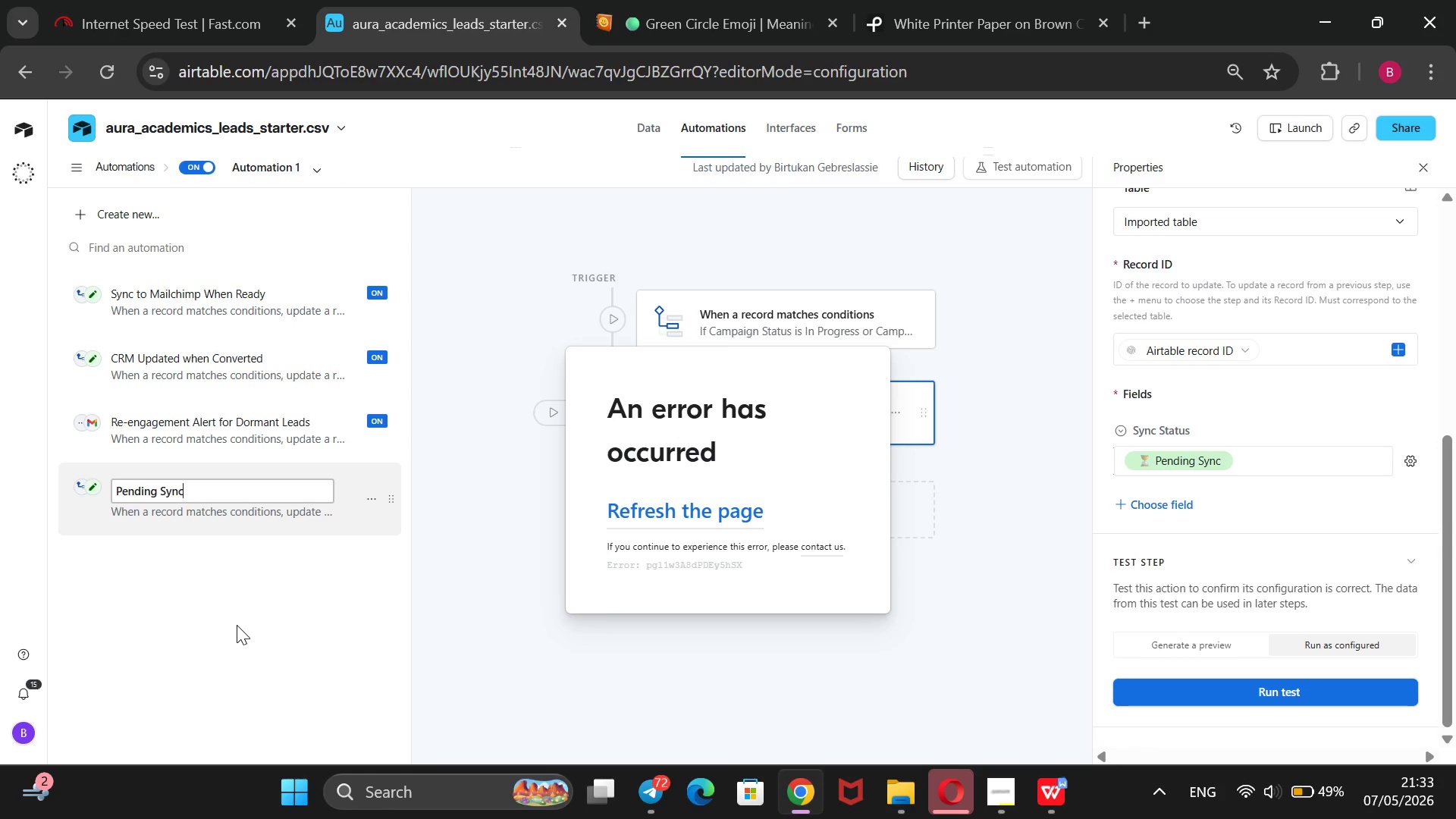 
key(Enter)
 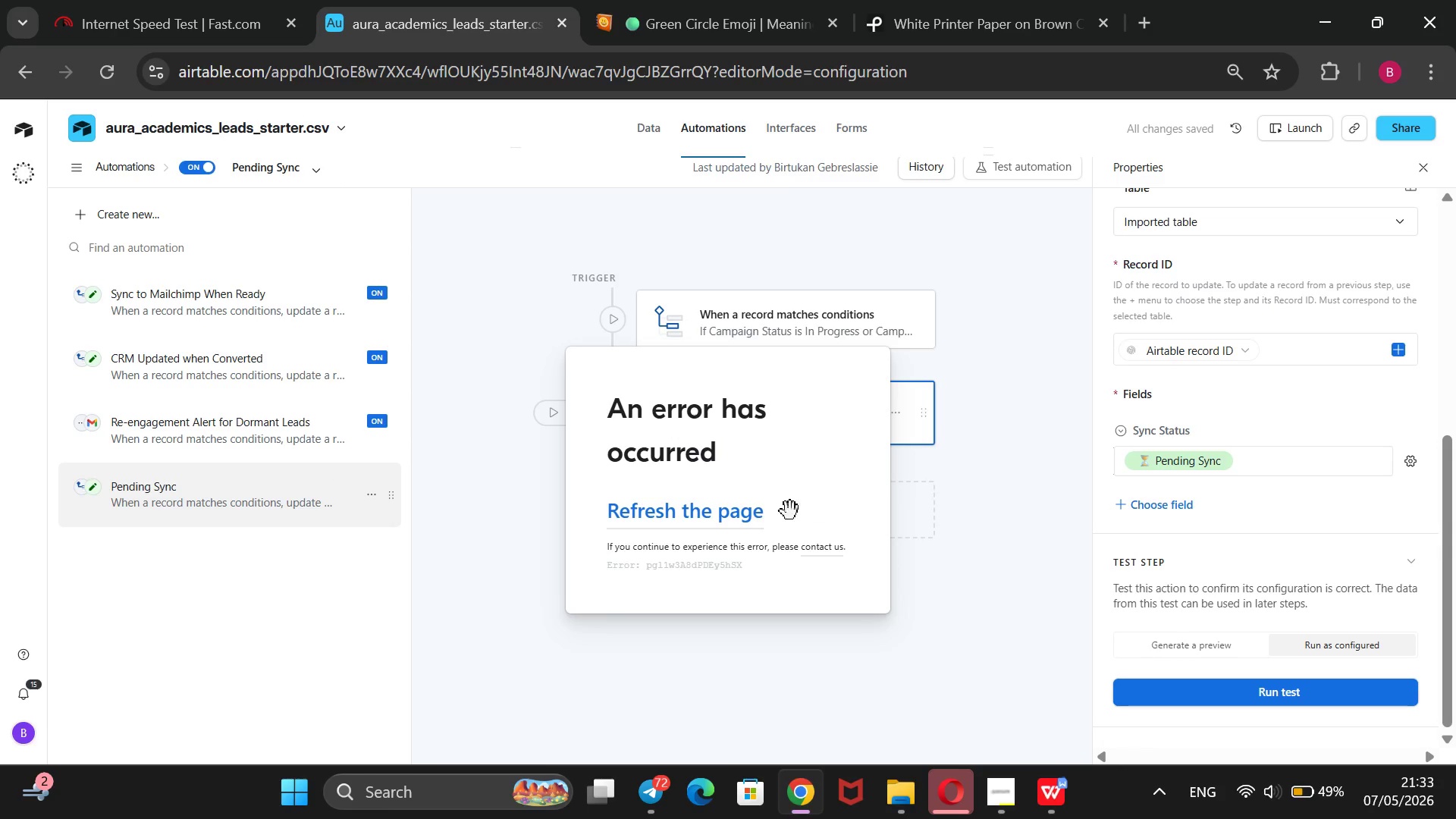 
left_click([730, 507])
 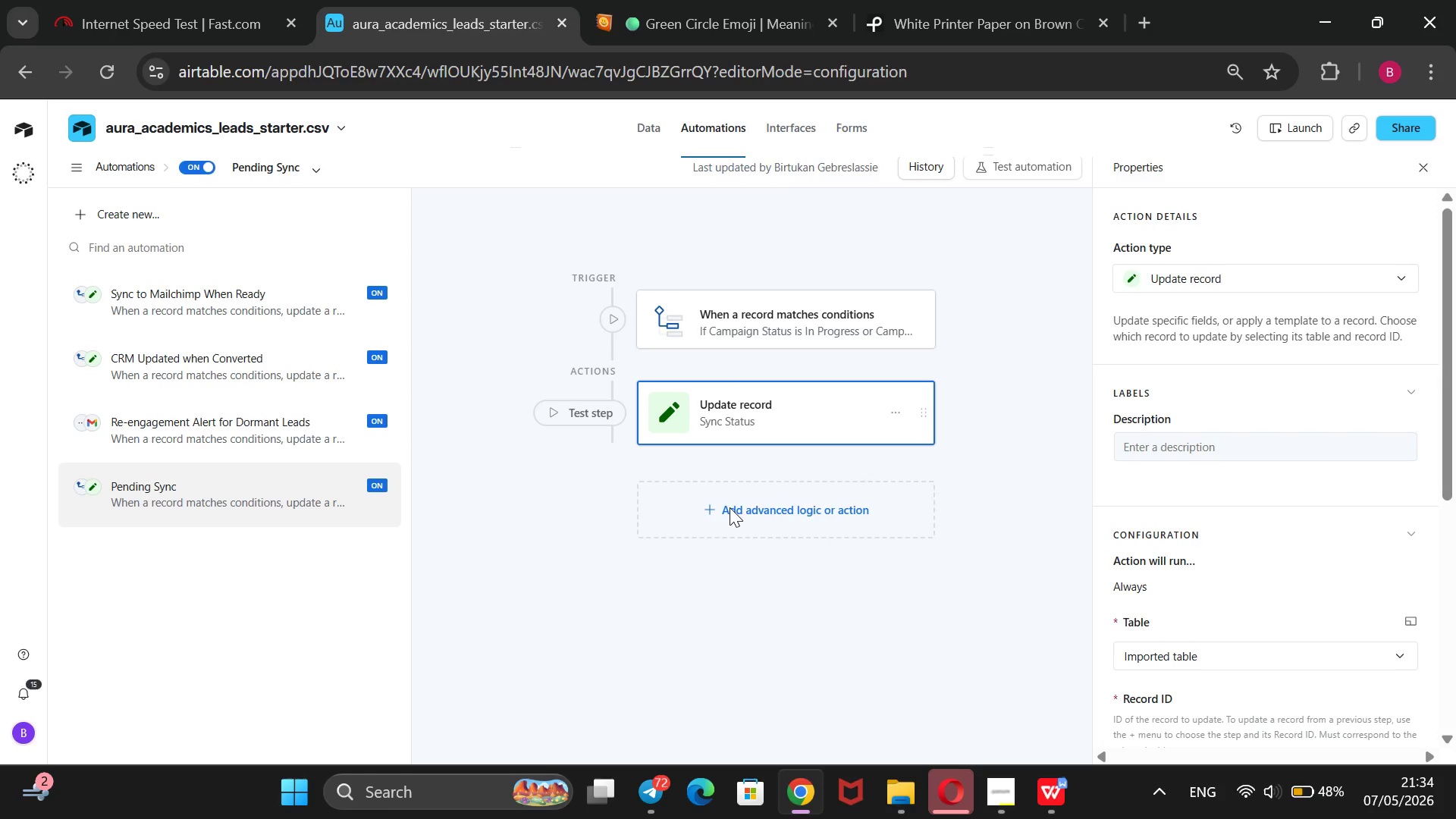 
wait(61.91)
 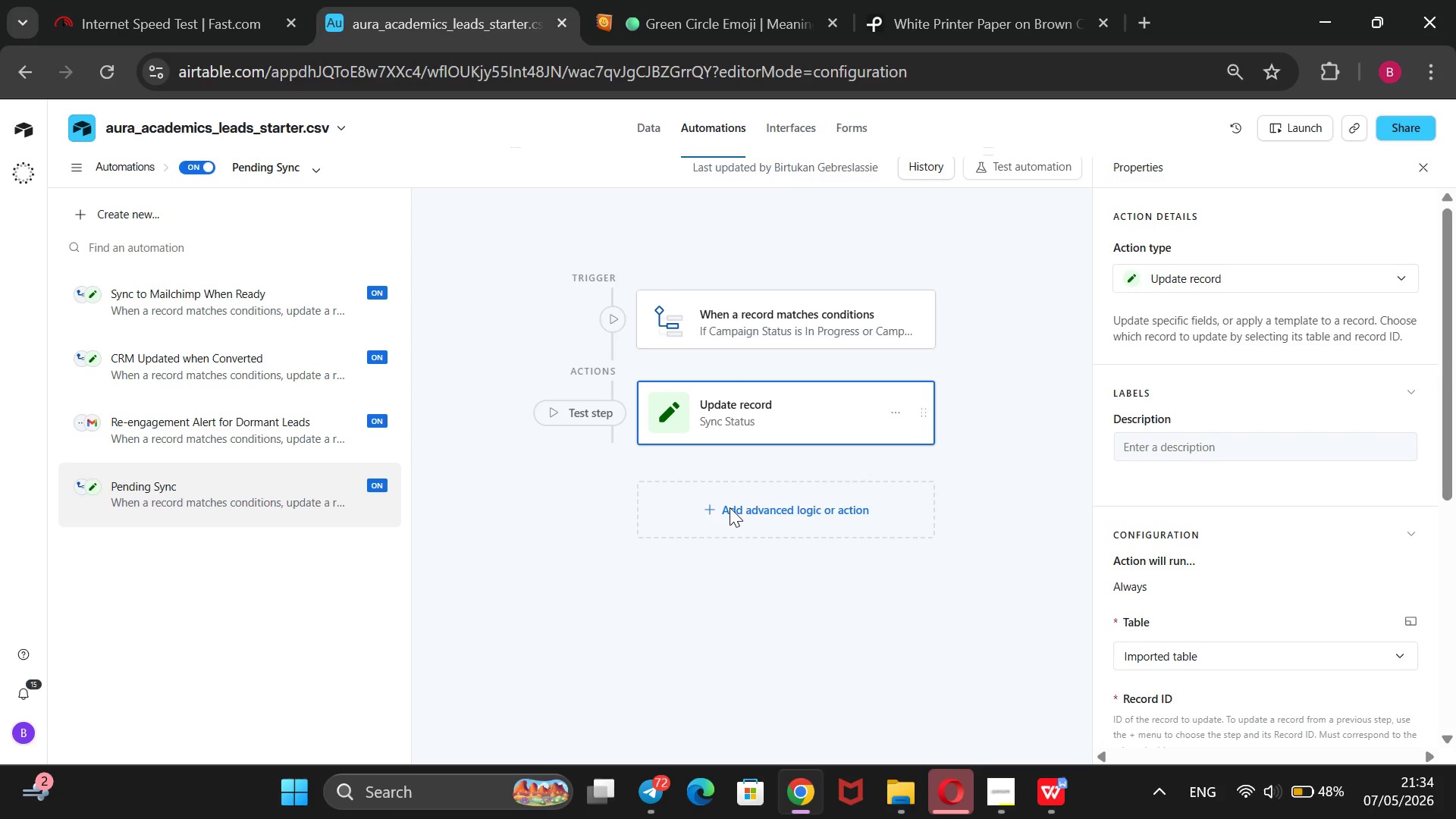 
scroll: coordinate [1441, 460], scroll_direction: down, amount: 4.0
 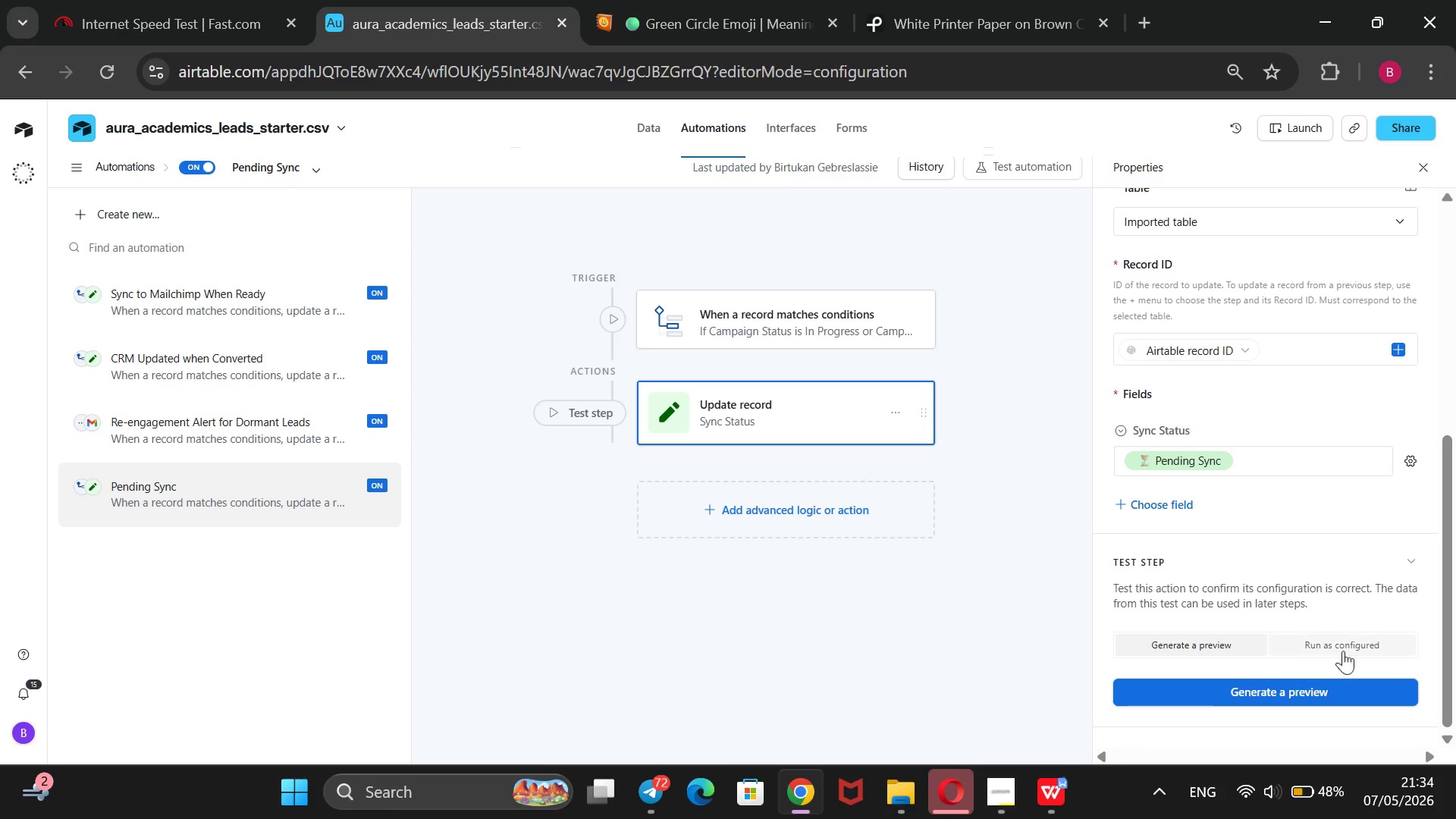 
left_click([1343, 635])
 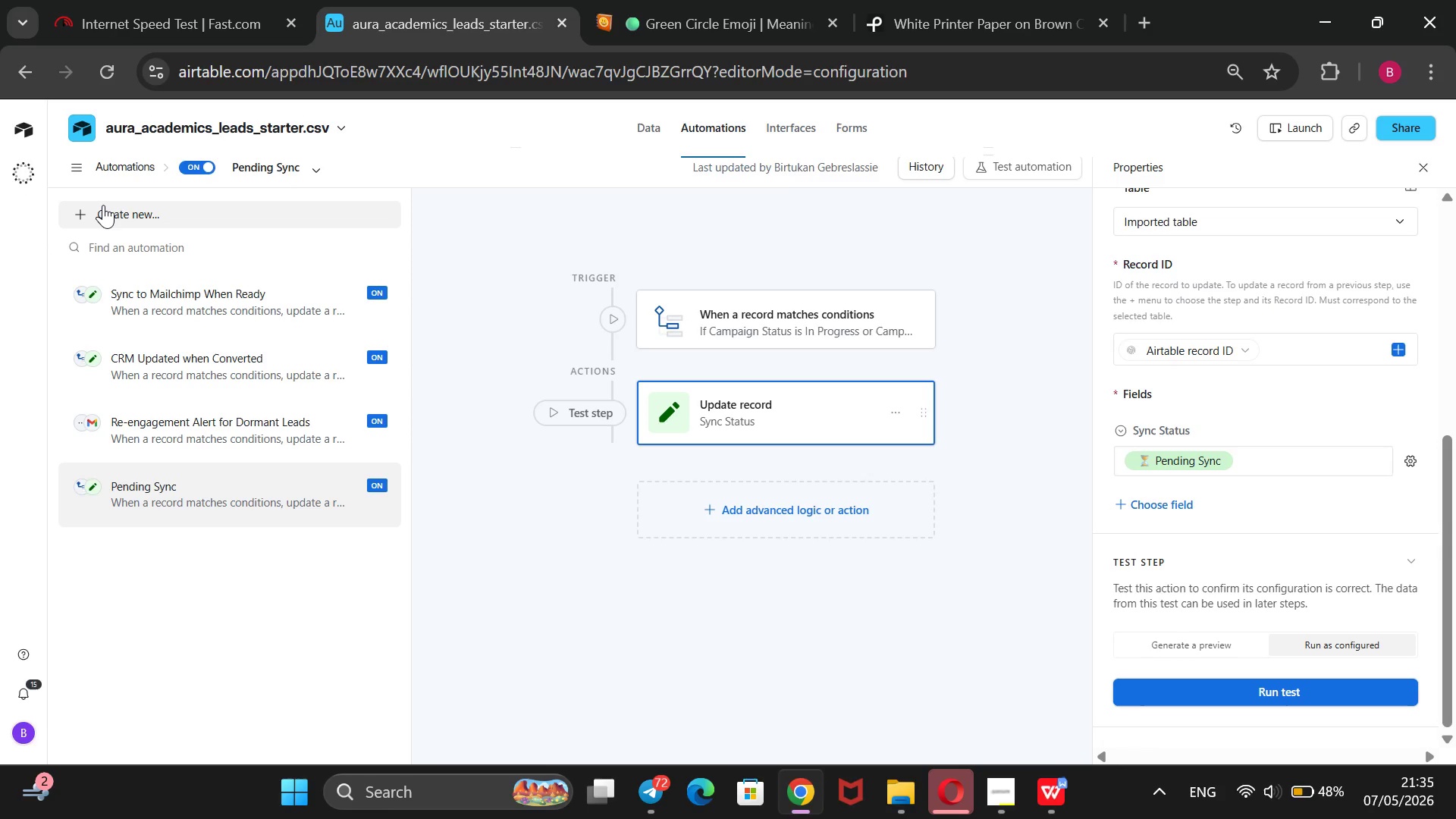 
wait(59.97)
 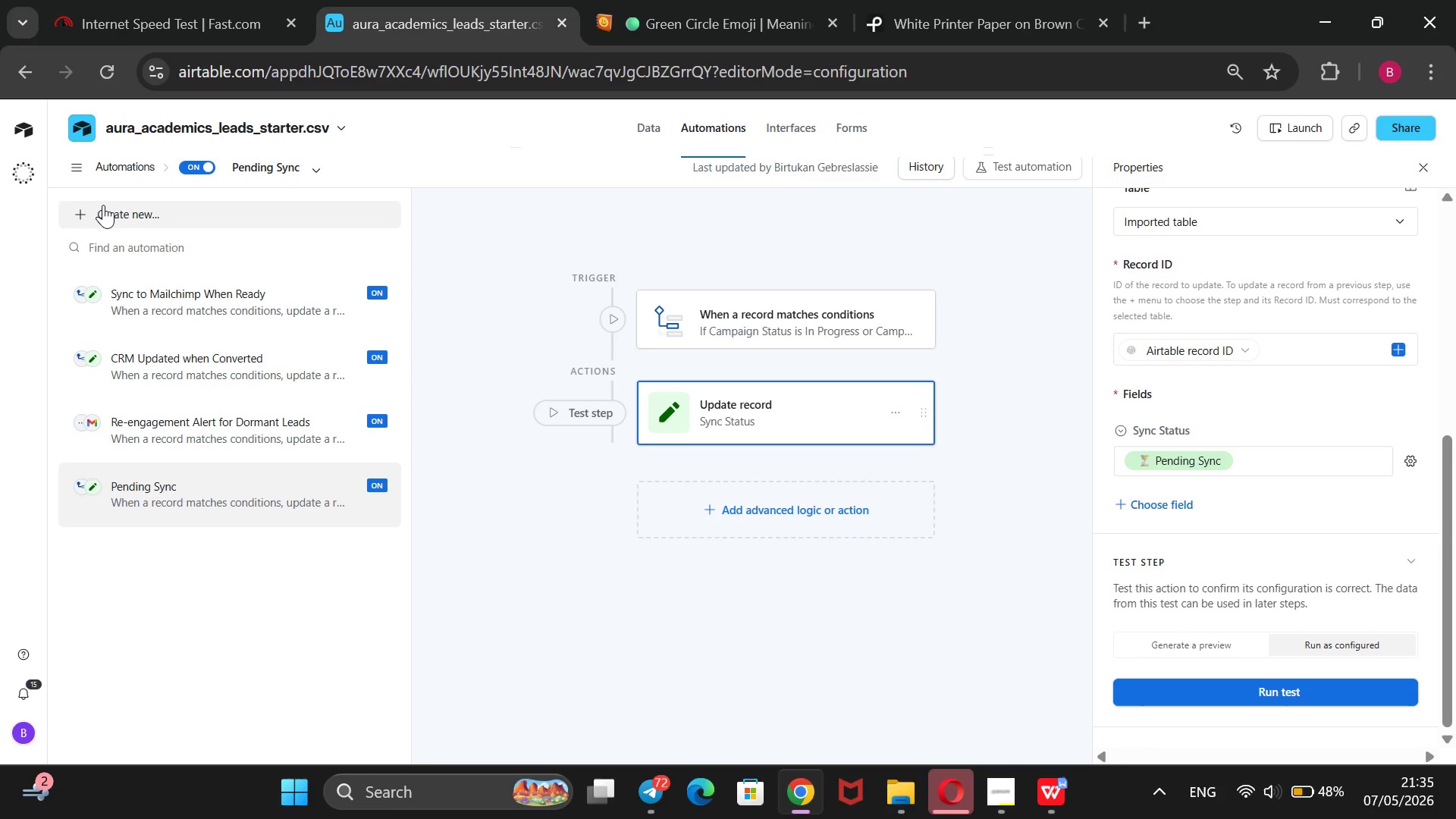 
left_click([114, 215])
 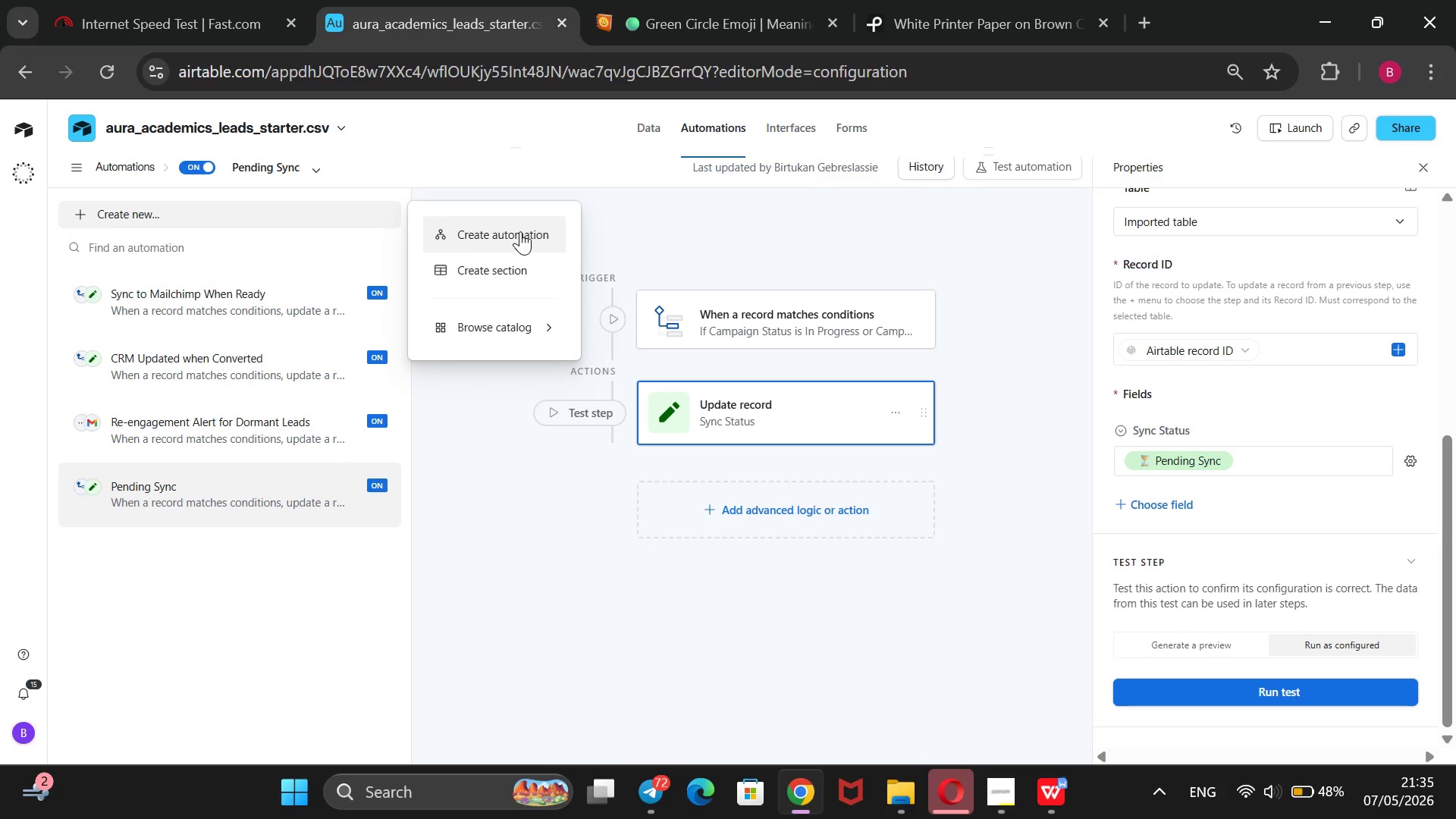 
left_click([520, 231])
 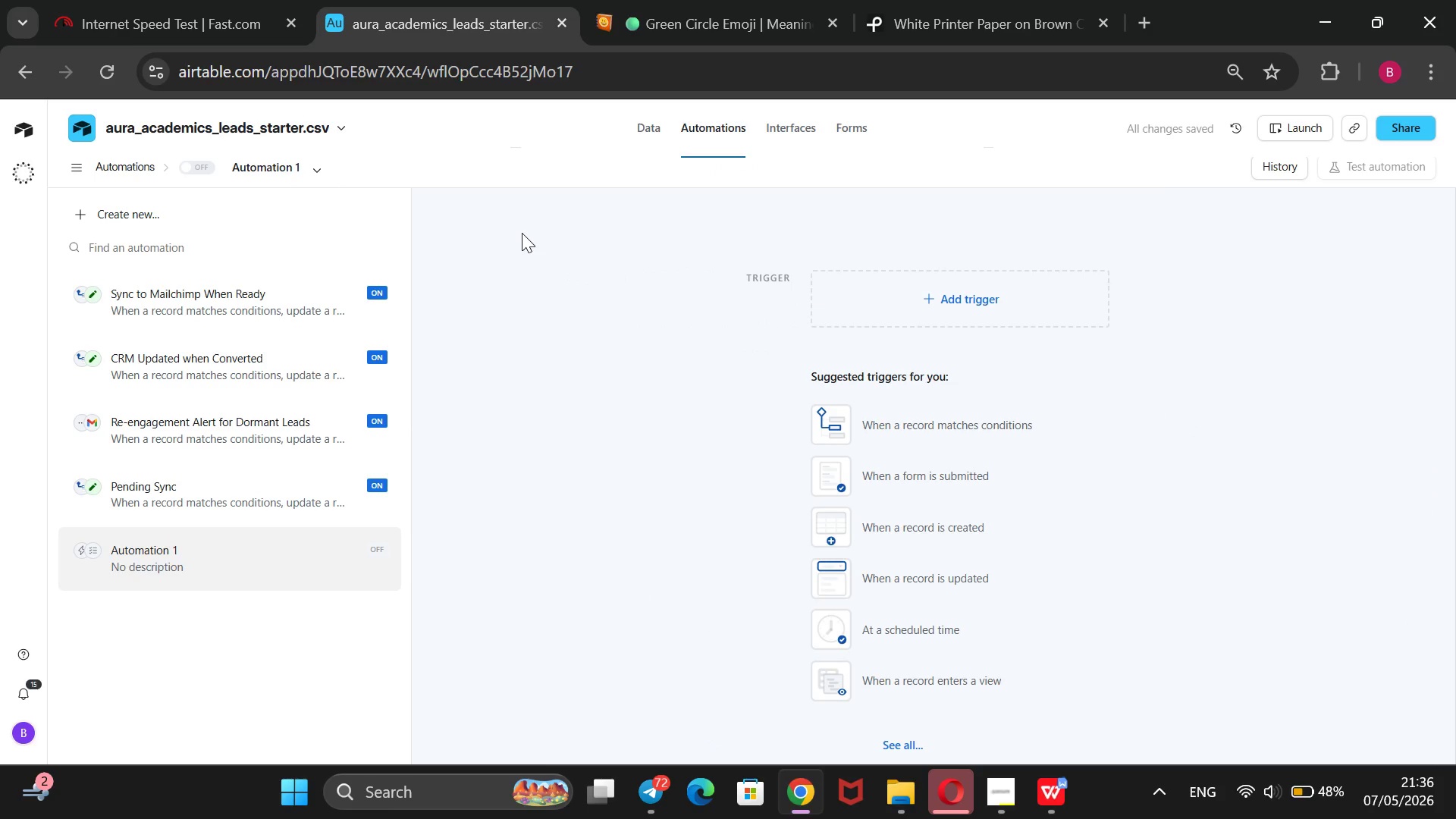 
key(CapsLock)
 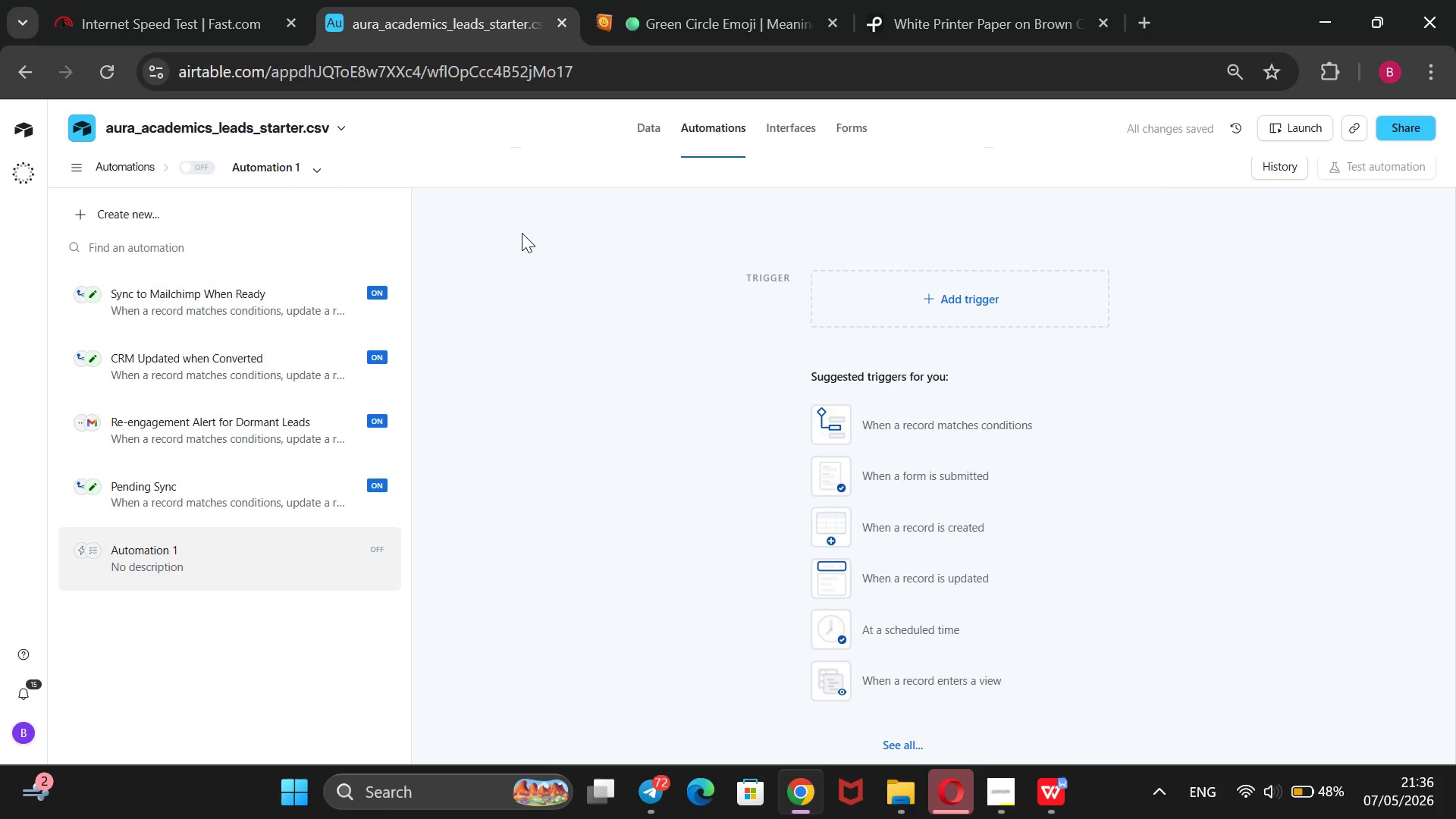 
key(S)
 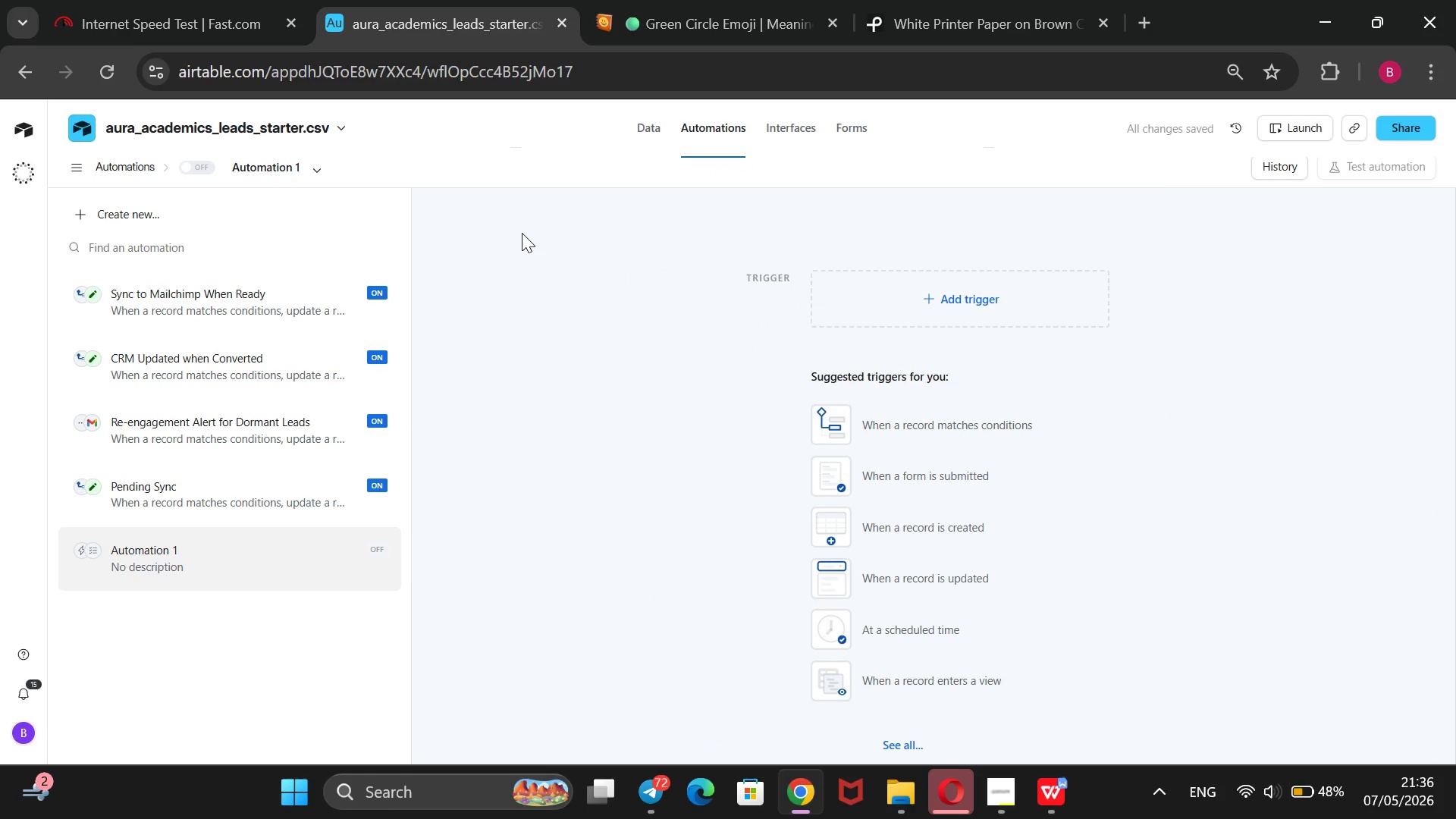 
key(CapsLock)
 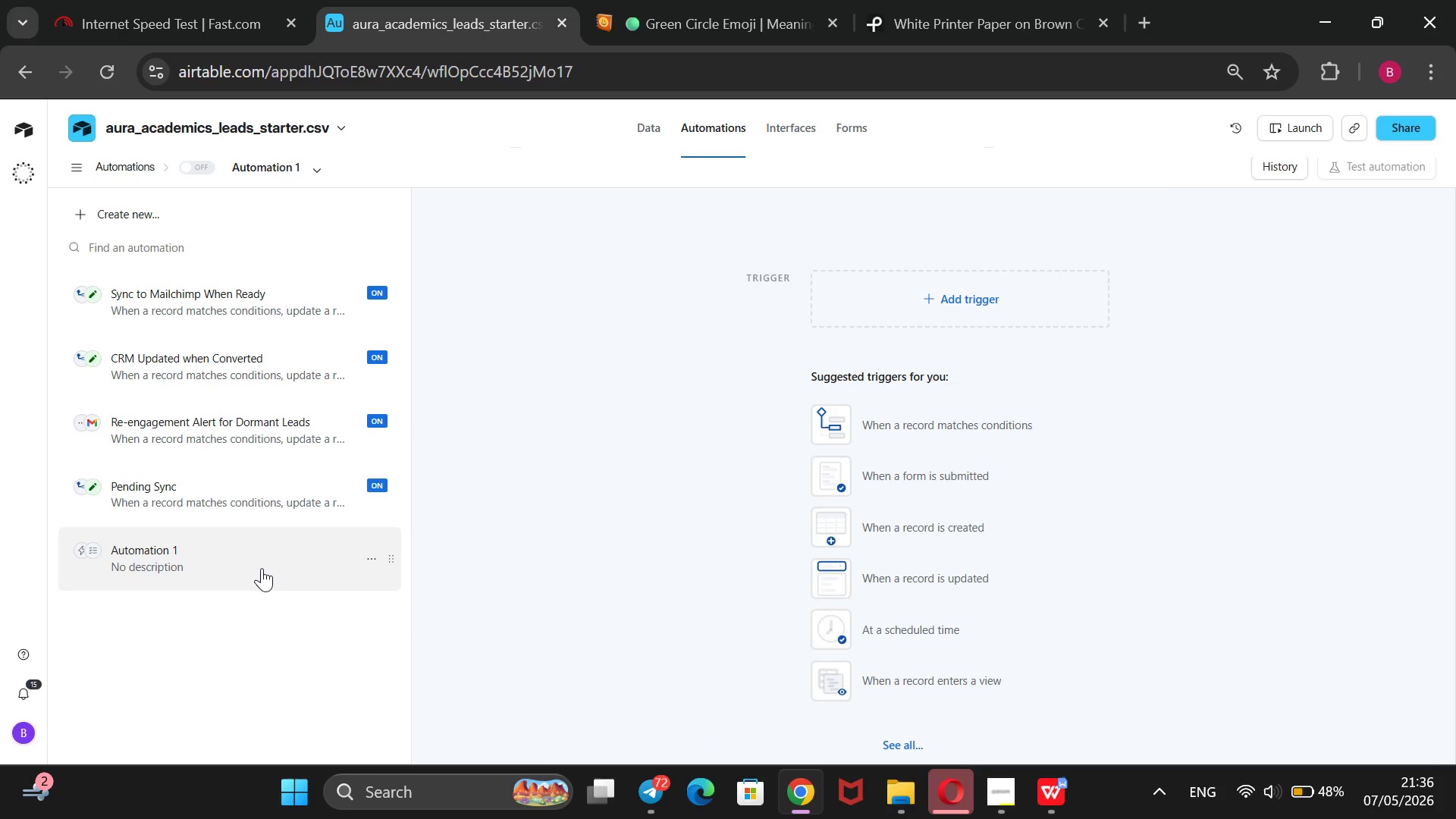 
wait(14.14)
 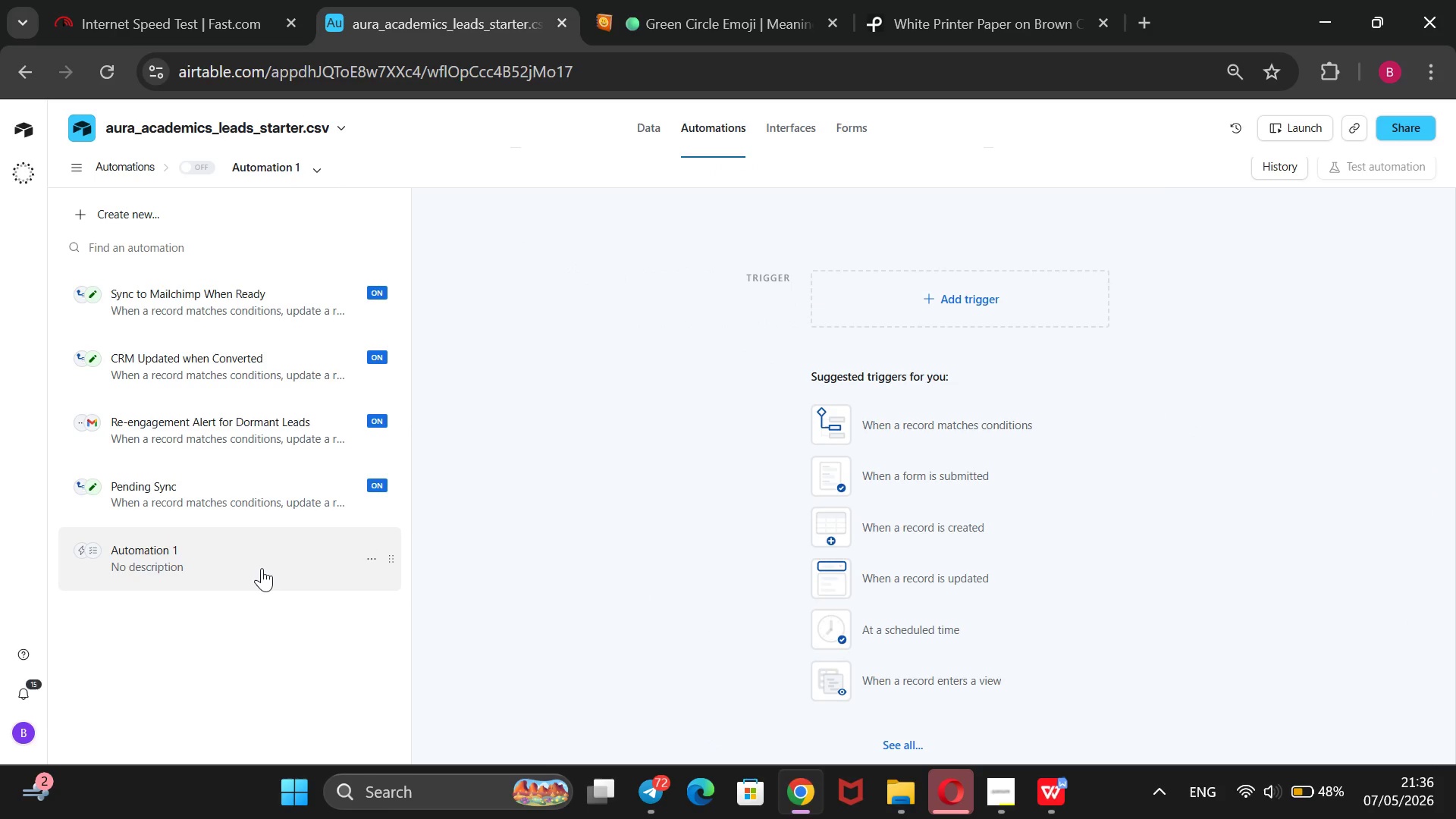 
left_click([976, 297])
 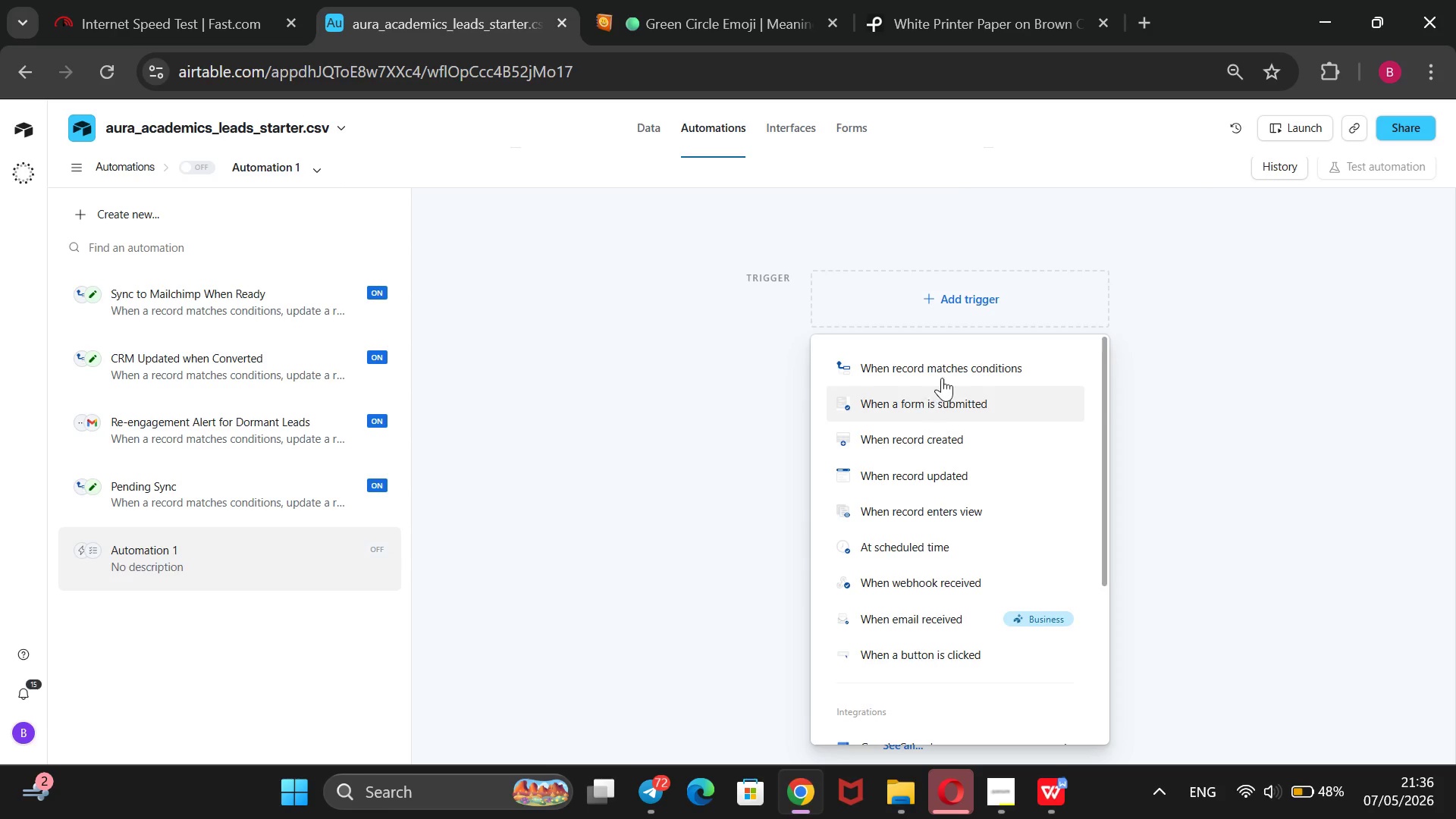 
left_click([943, 370])
 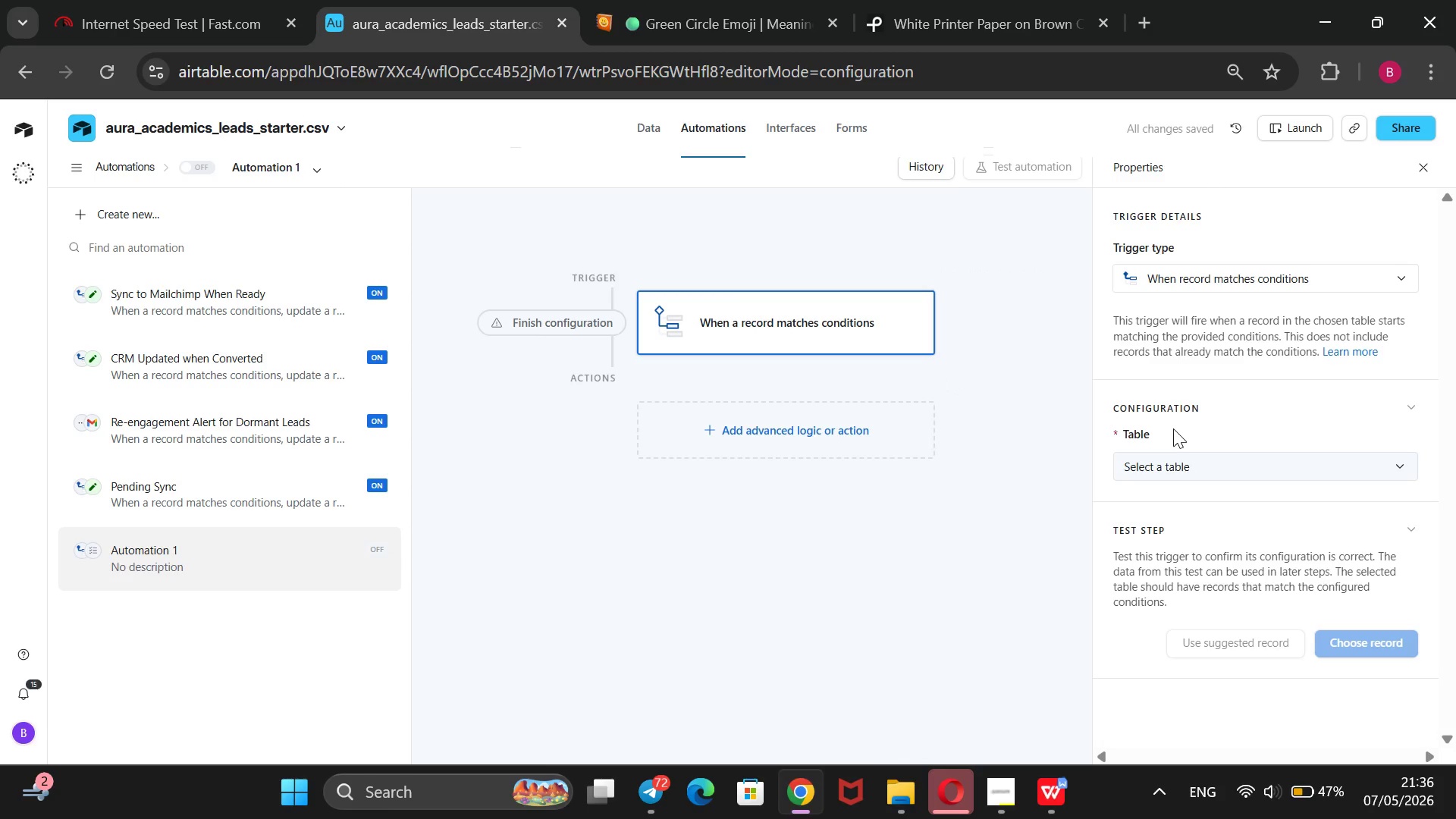 
left_click([1221, 460])
 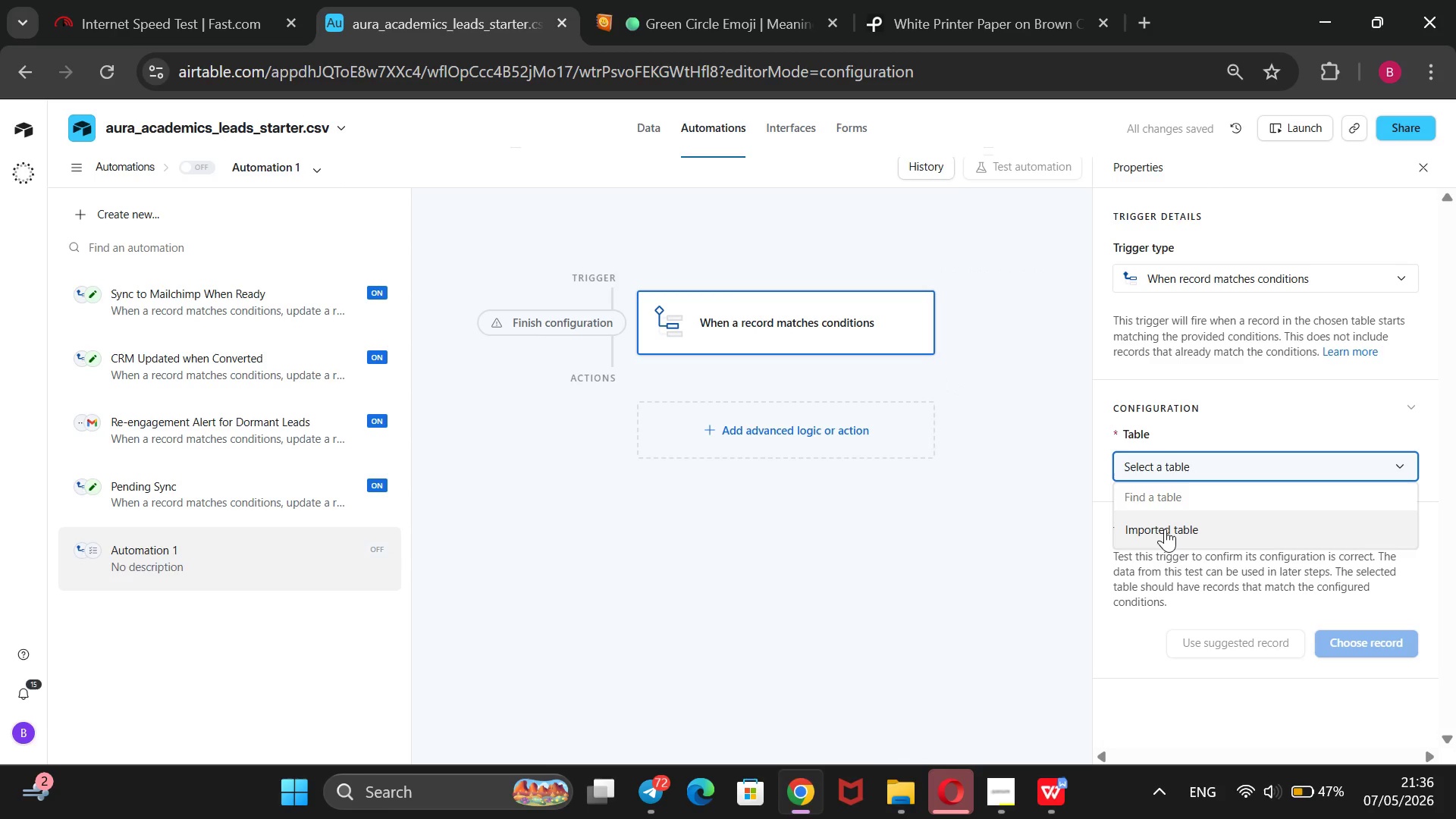 
left_click([1165, 529])
 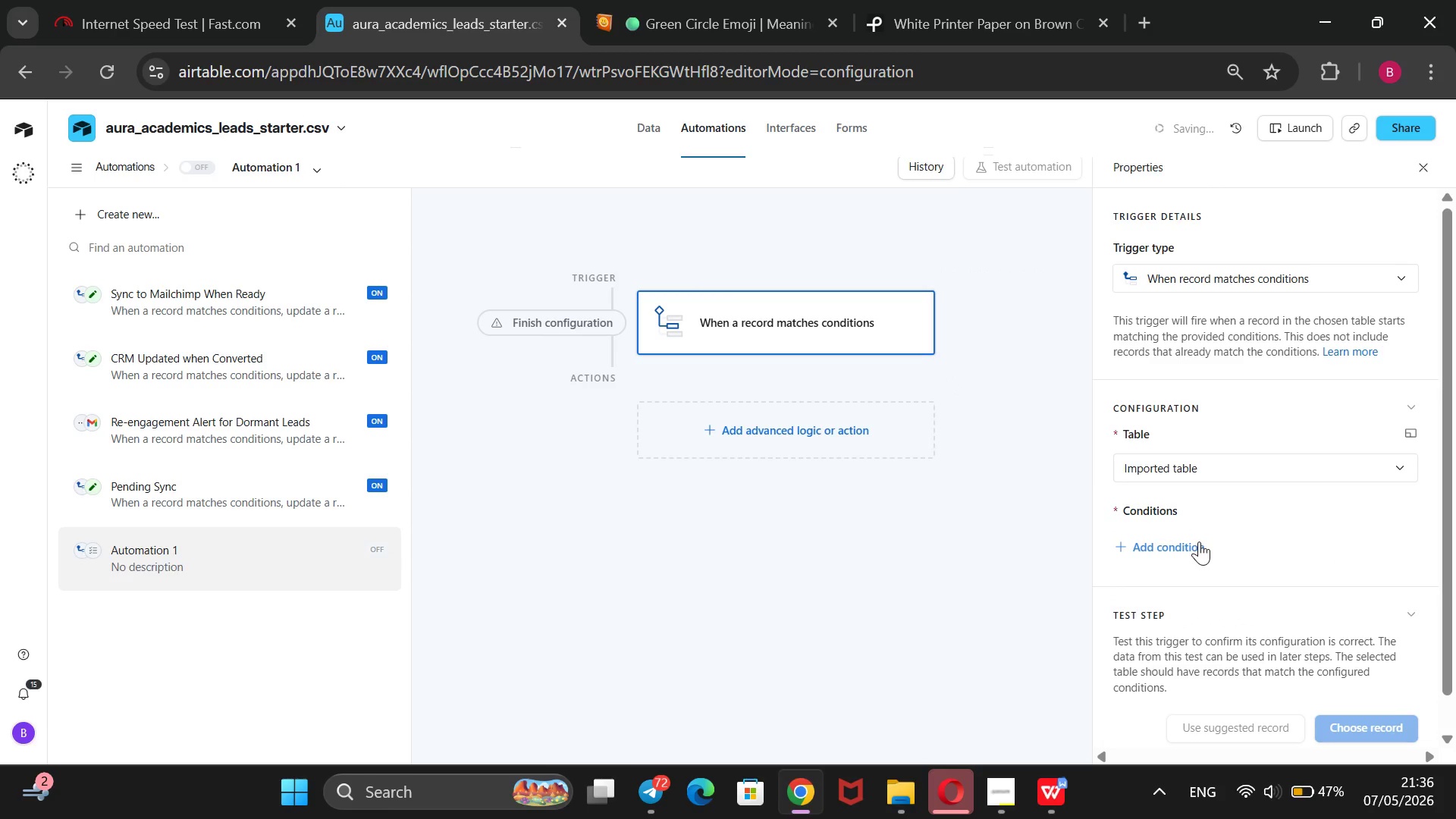 
left_click([1199, 541])
 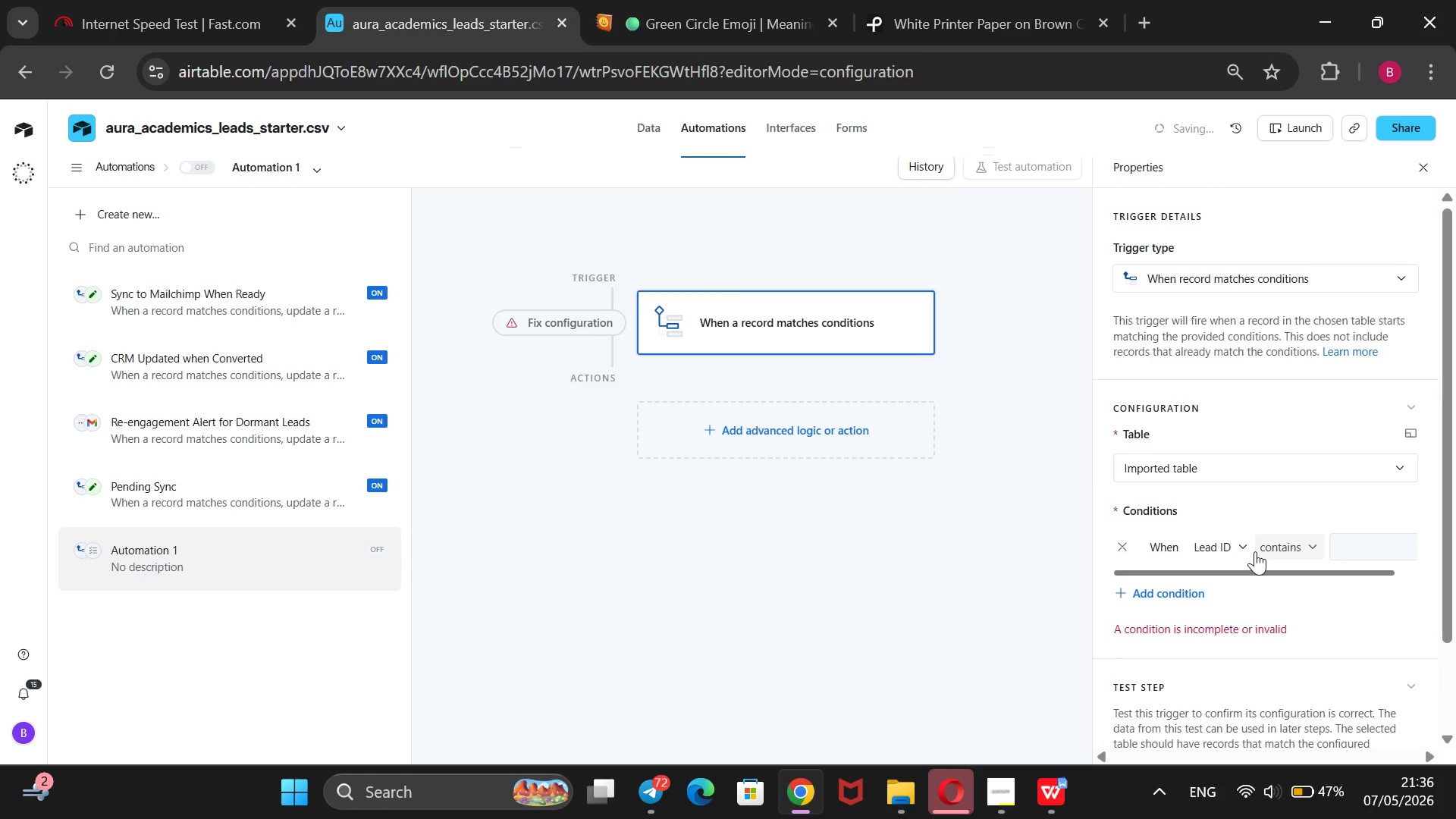 
left_click([1255, 551])
 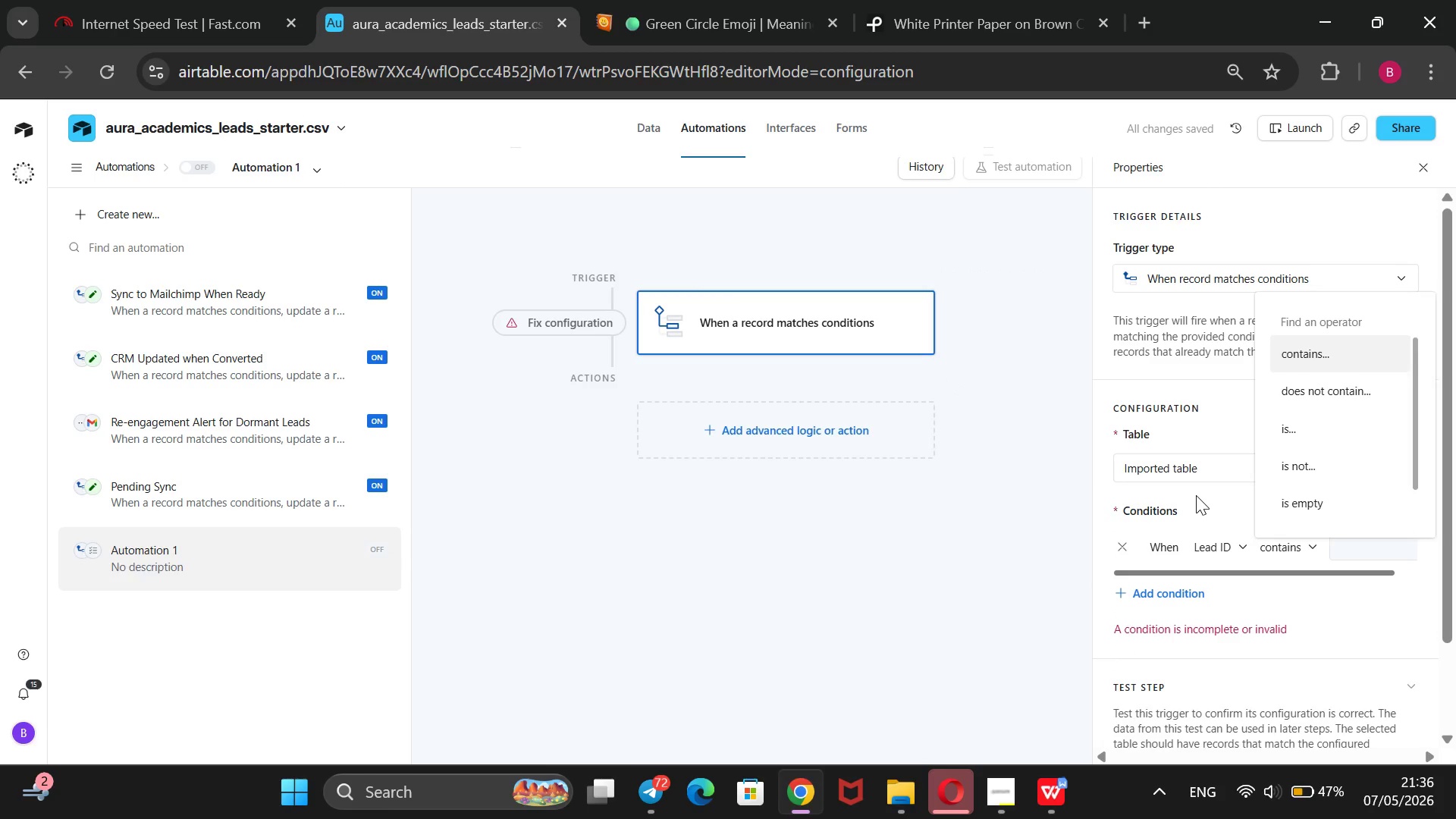 
left_click([1196, 492])
 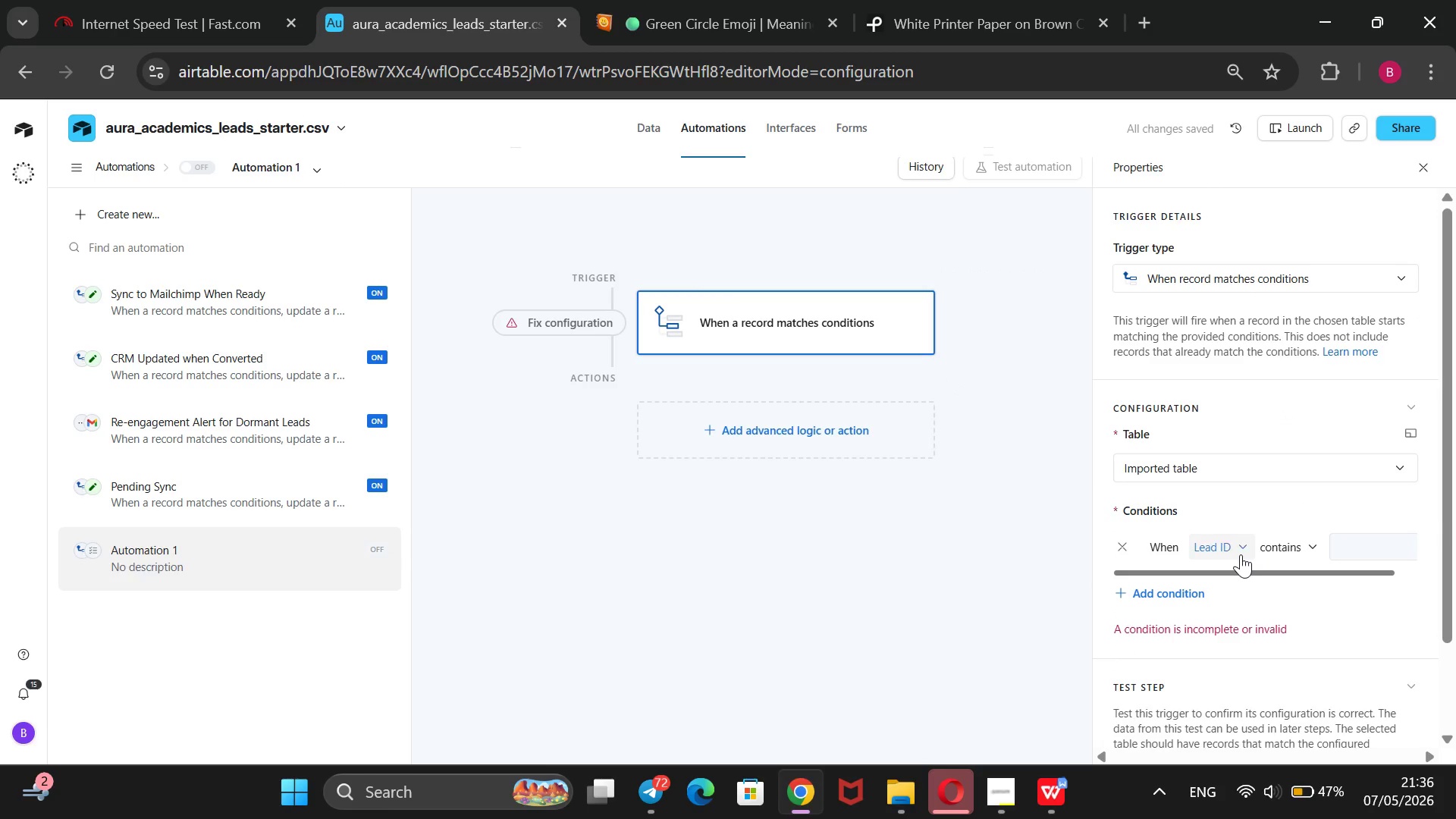 
left_click([1241, 554])
 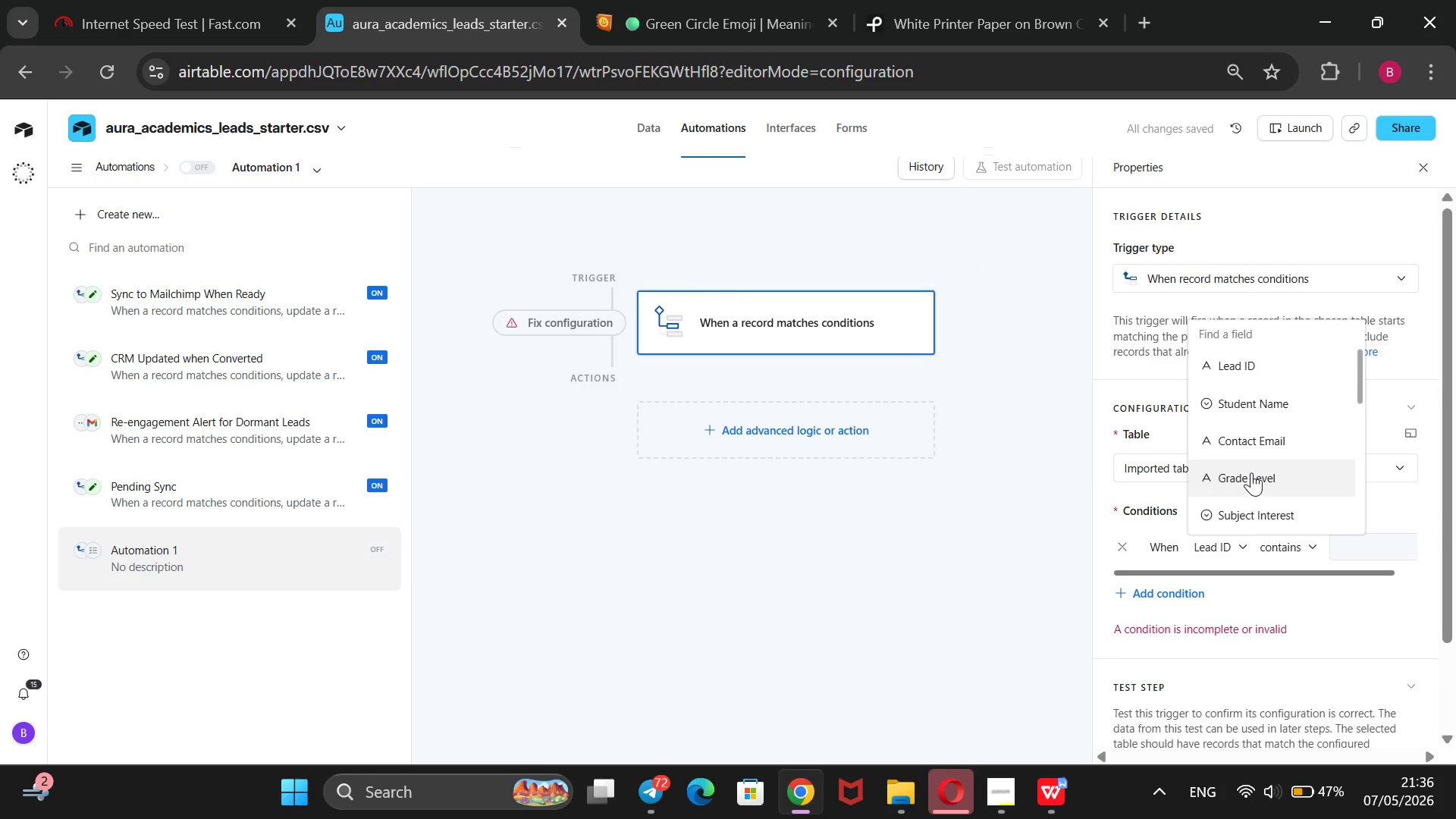 
scroll: coordinate [1248, 472], scroll_direction: down, amount: 3.0
 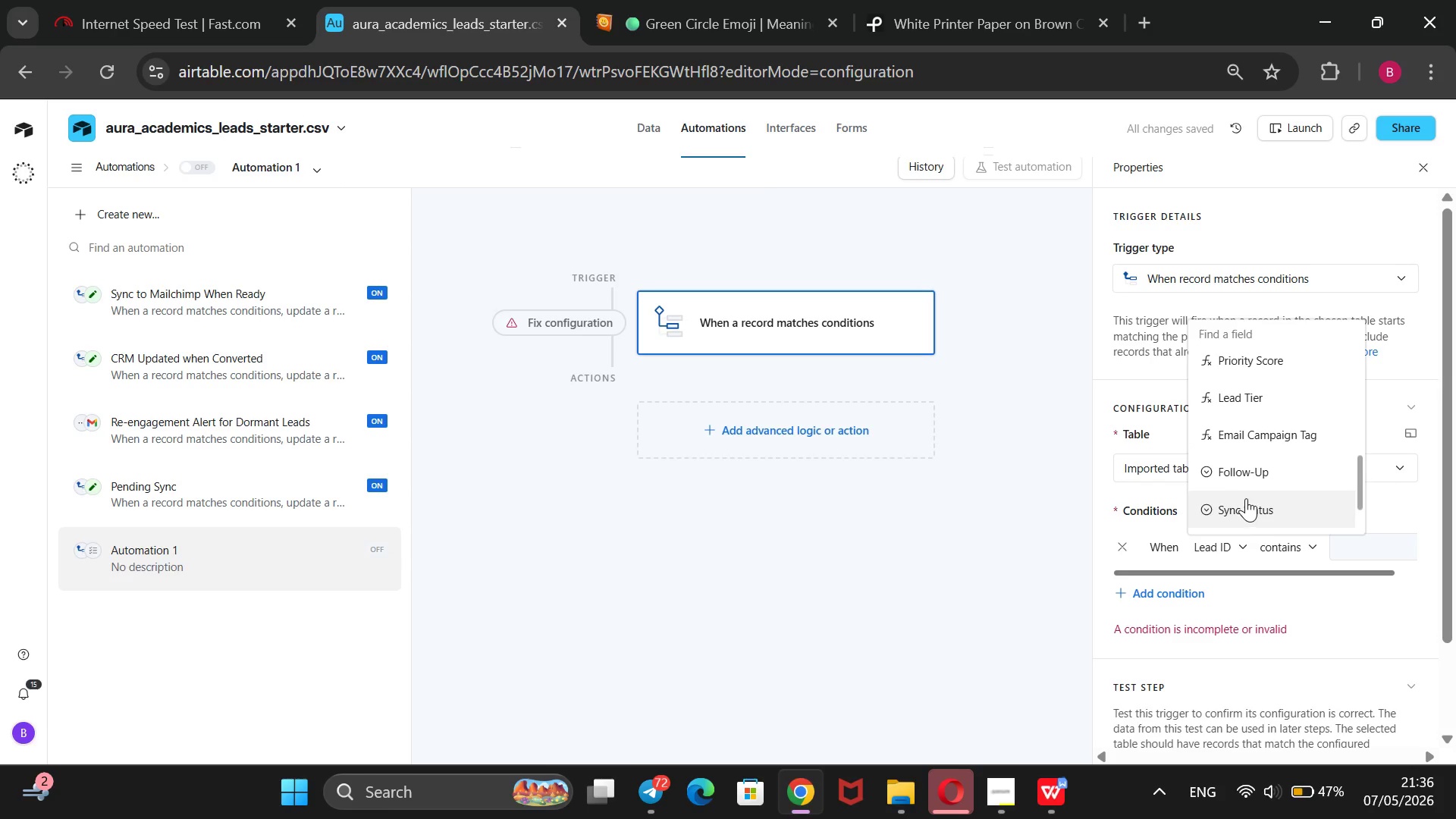 
scroll: coordinate [1247, 496], scroll_direction: none, amount: 0.0
 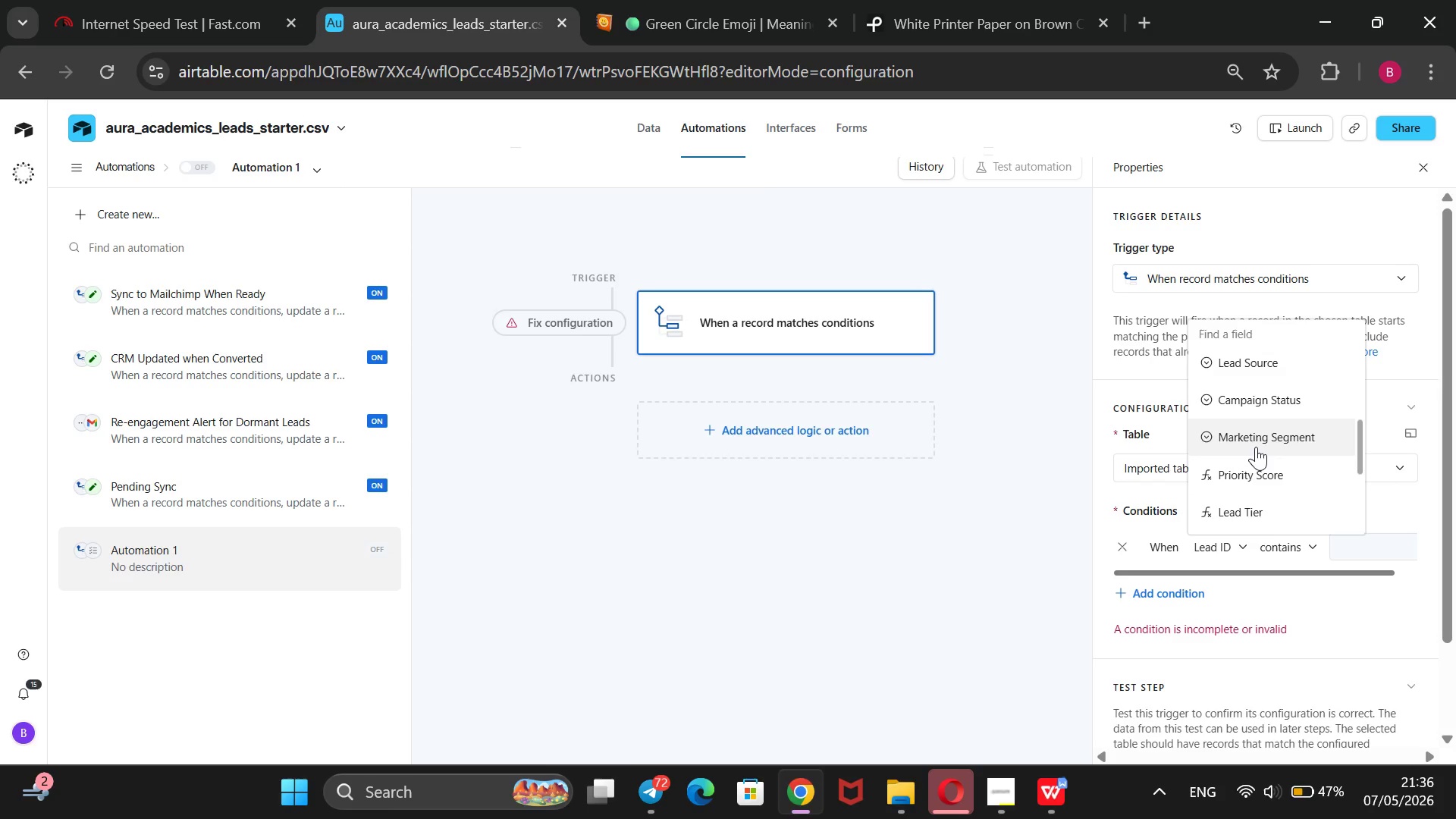 
left_click([1256, 447])
 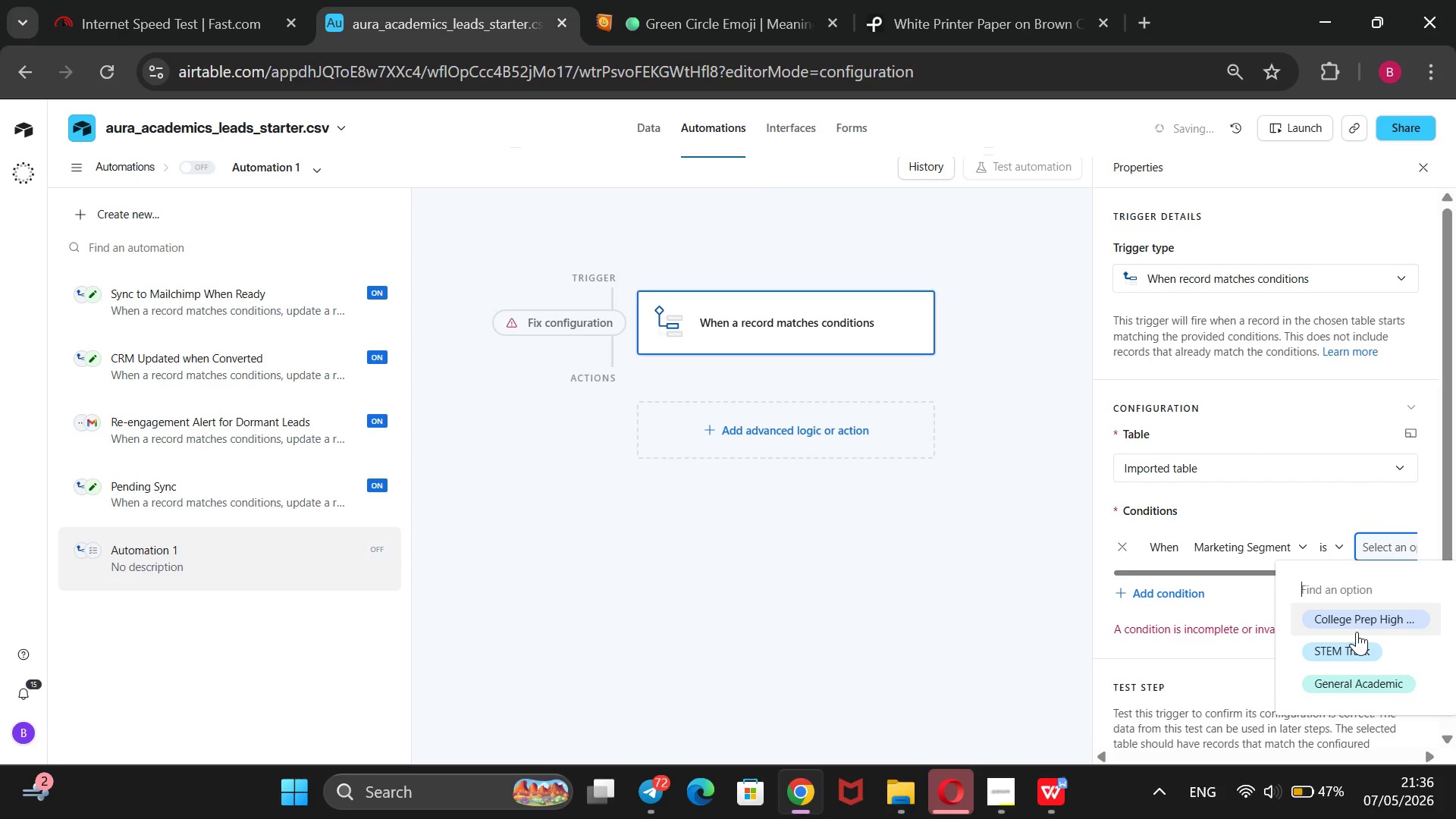 
wait(6.39)
 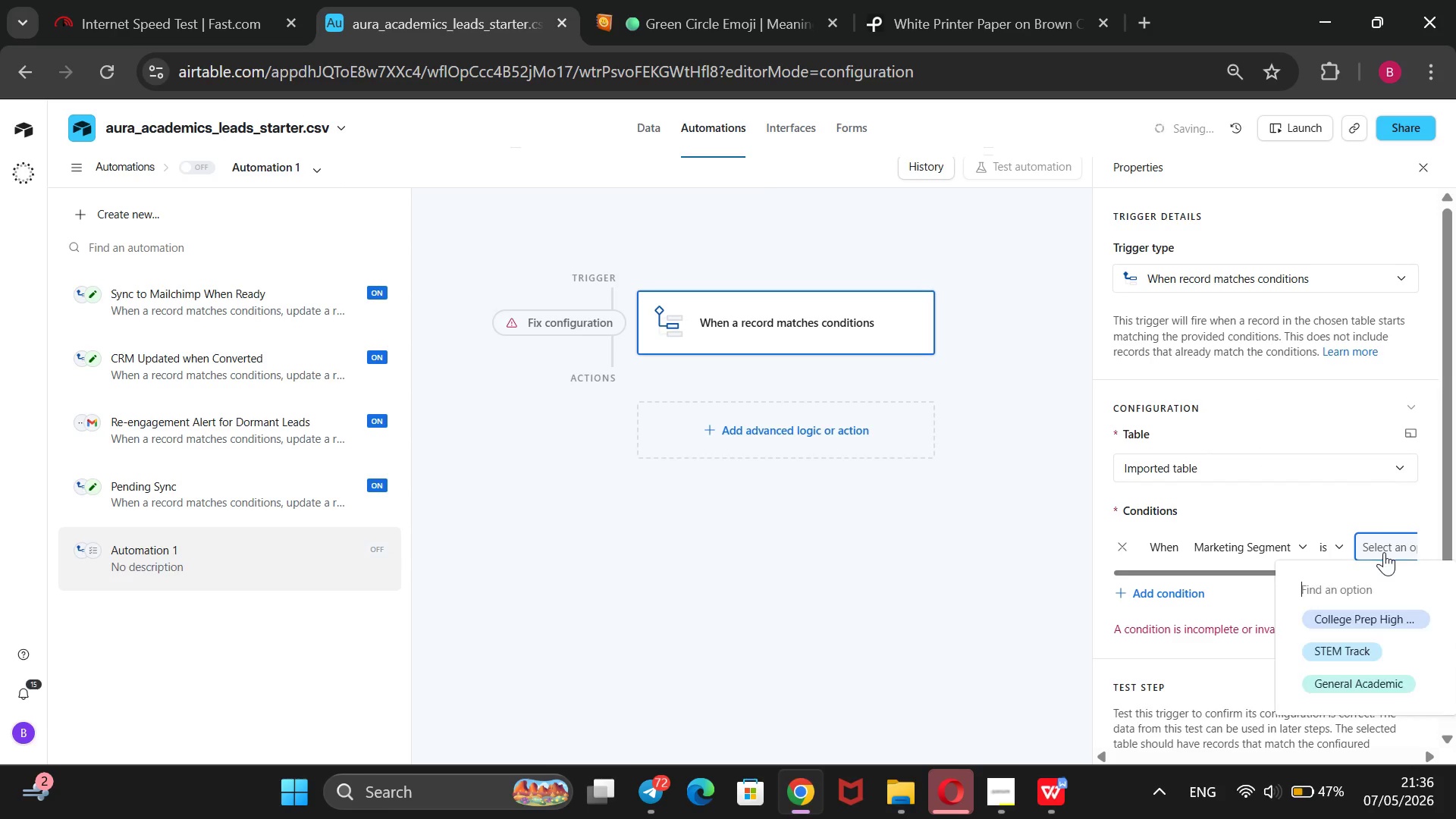 
left_click([1357, 634])
 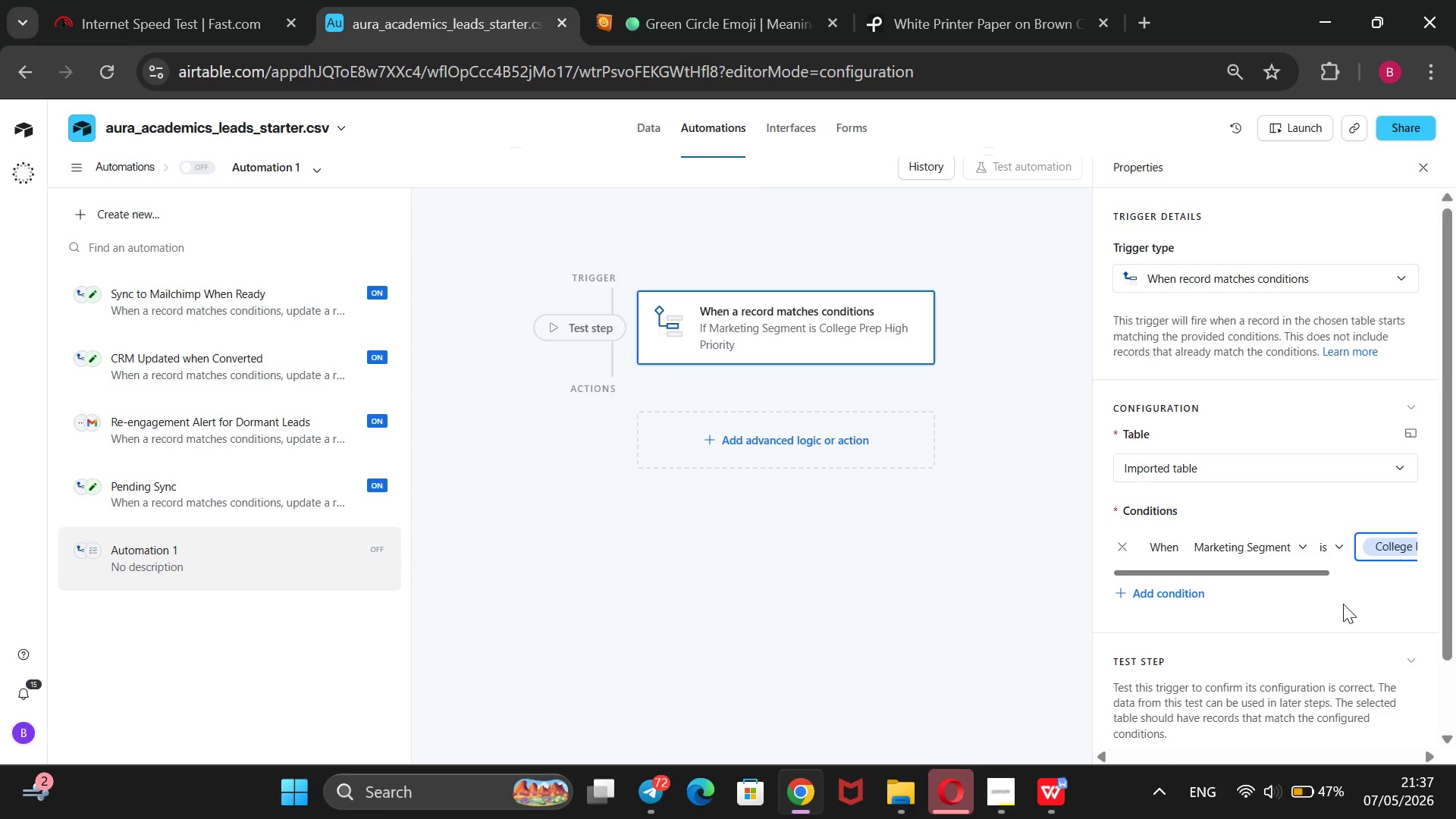 
wait(29.76)
 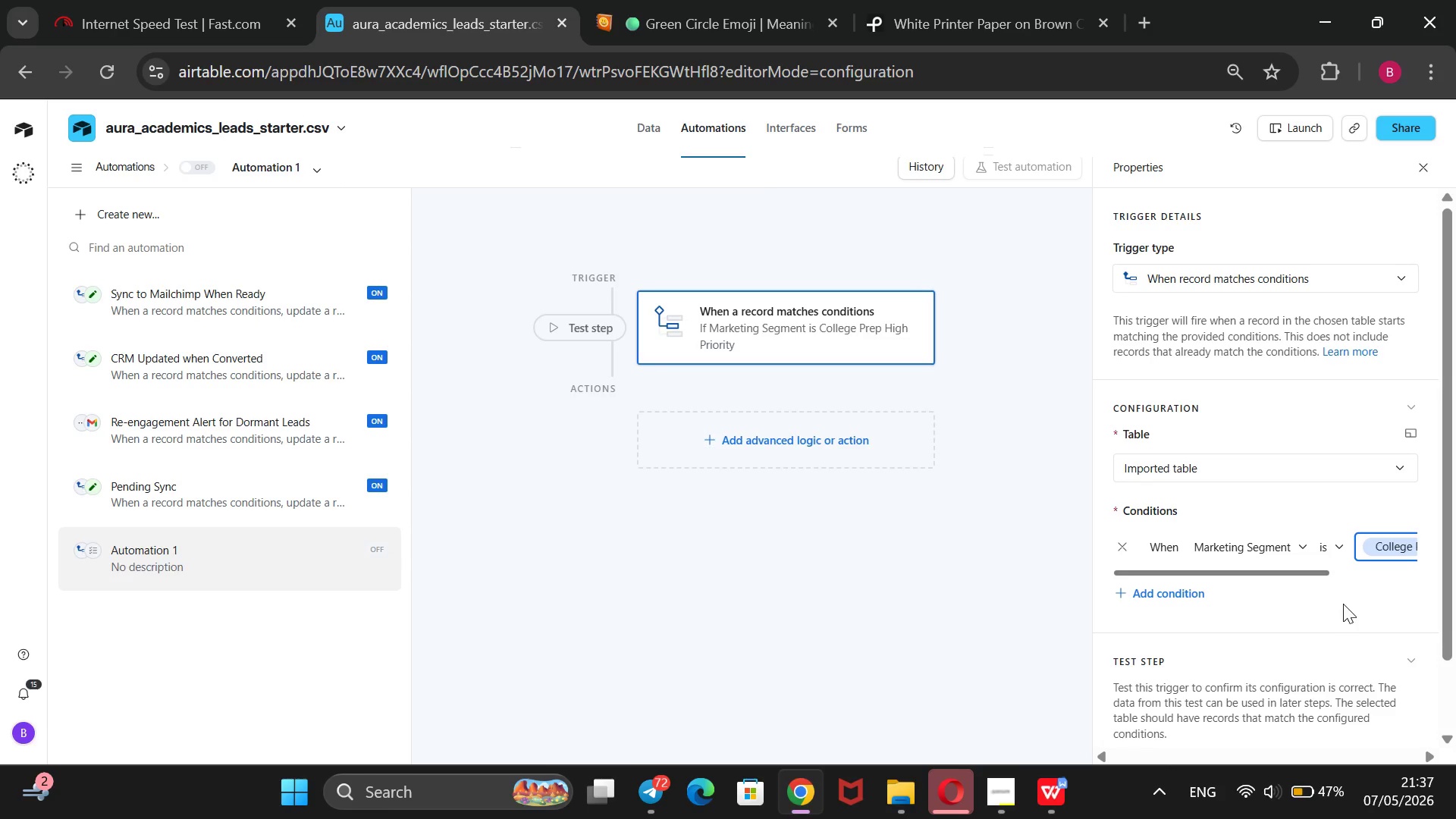 
scroll: coordinate [1426, 624], scroll_direction: none, amount: 0.0
 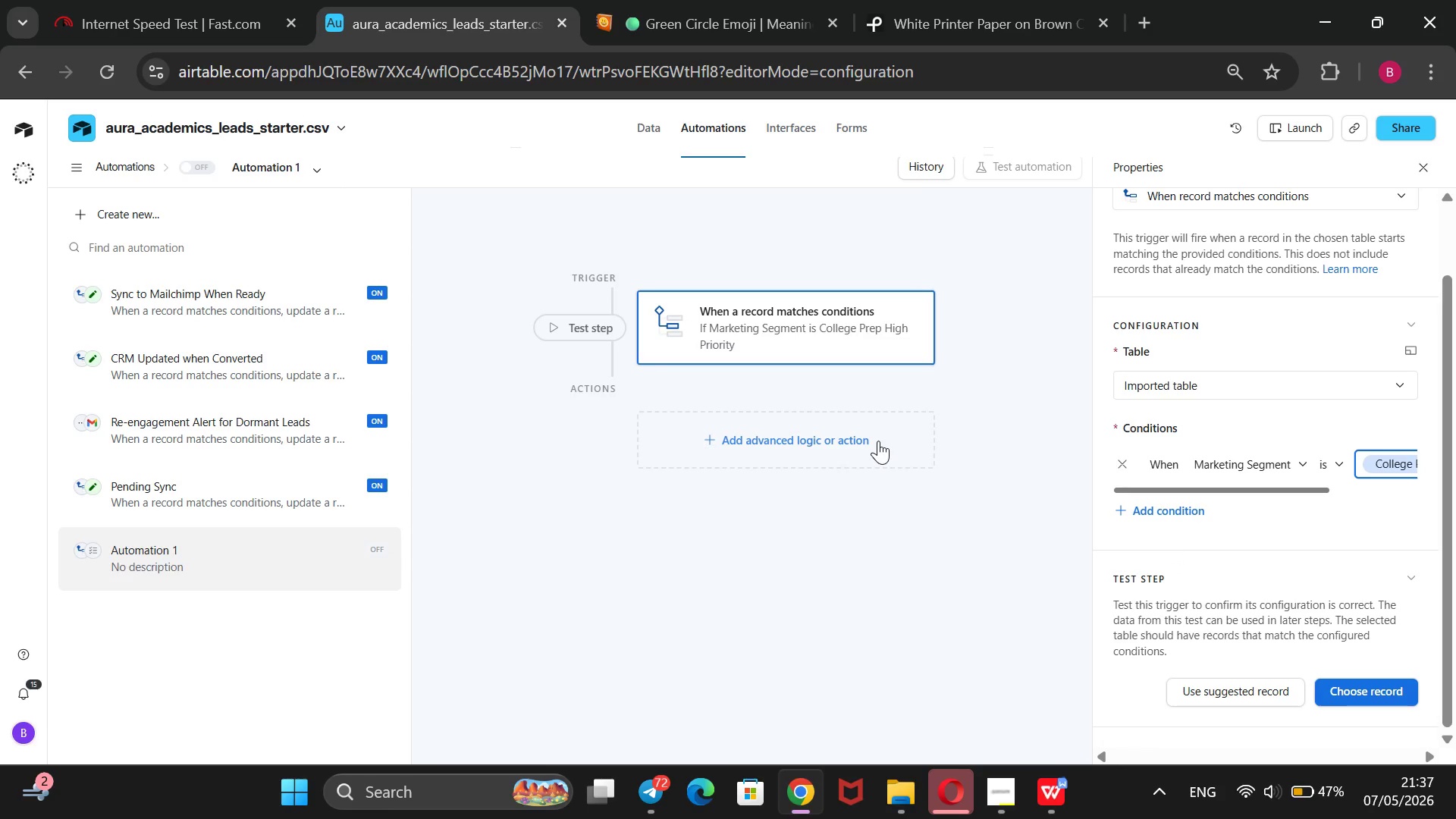 
left_click([878, 441])
 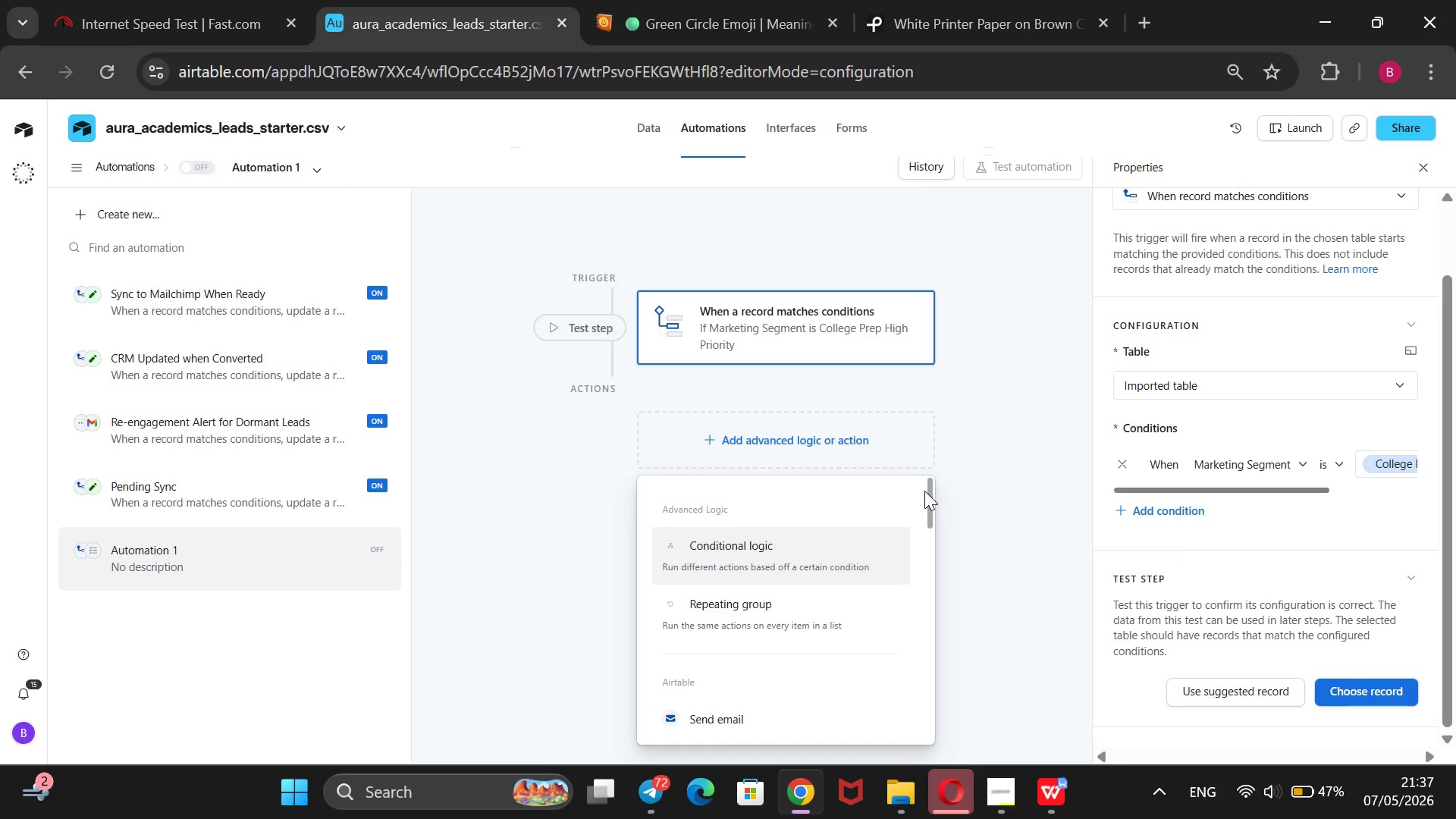 
scroll: coordinate [924, 491], scroll_direction: down, amount: 1.0
 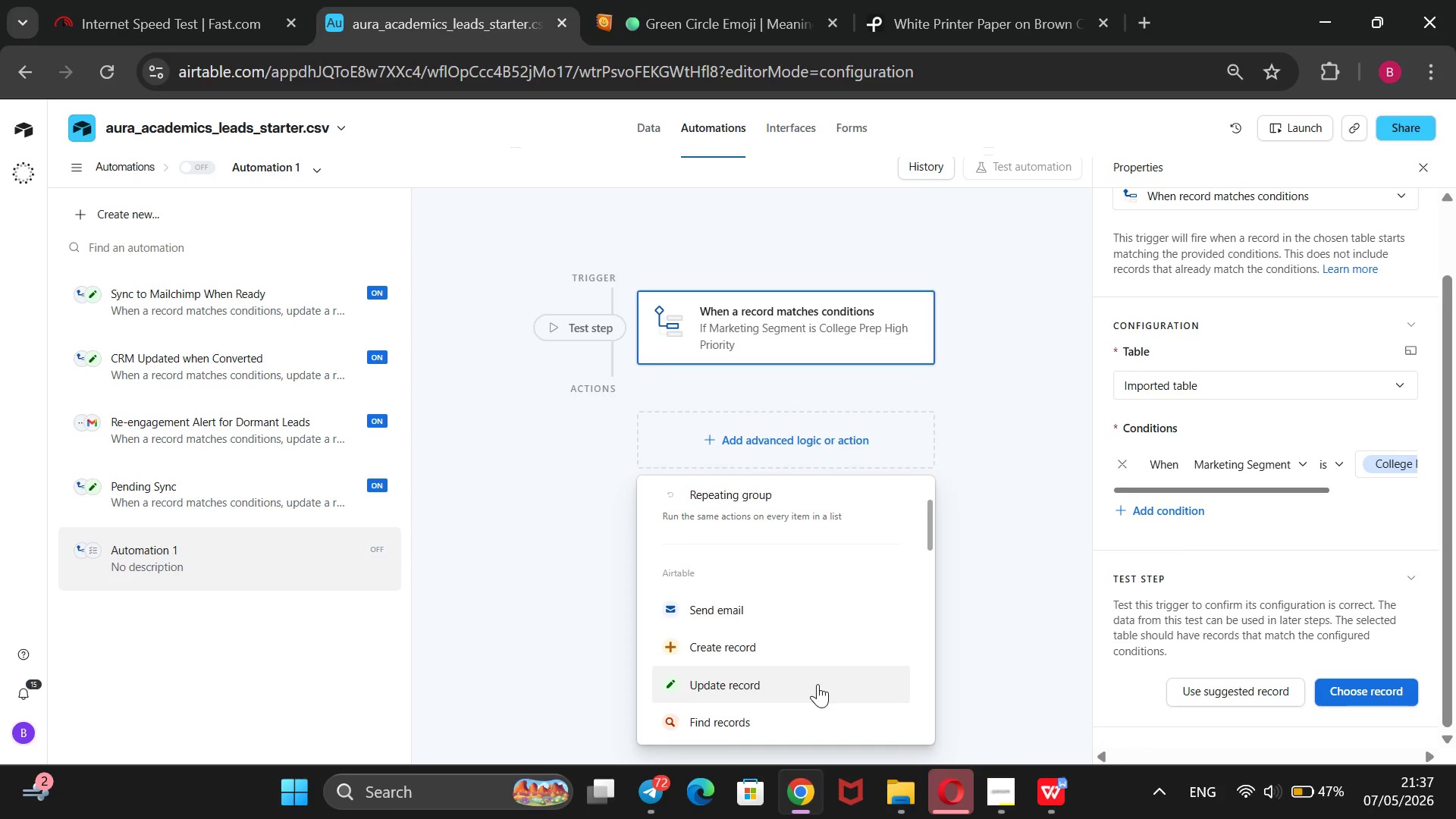 
left_click([817, 684])
 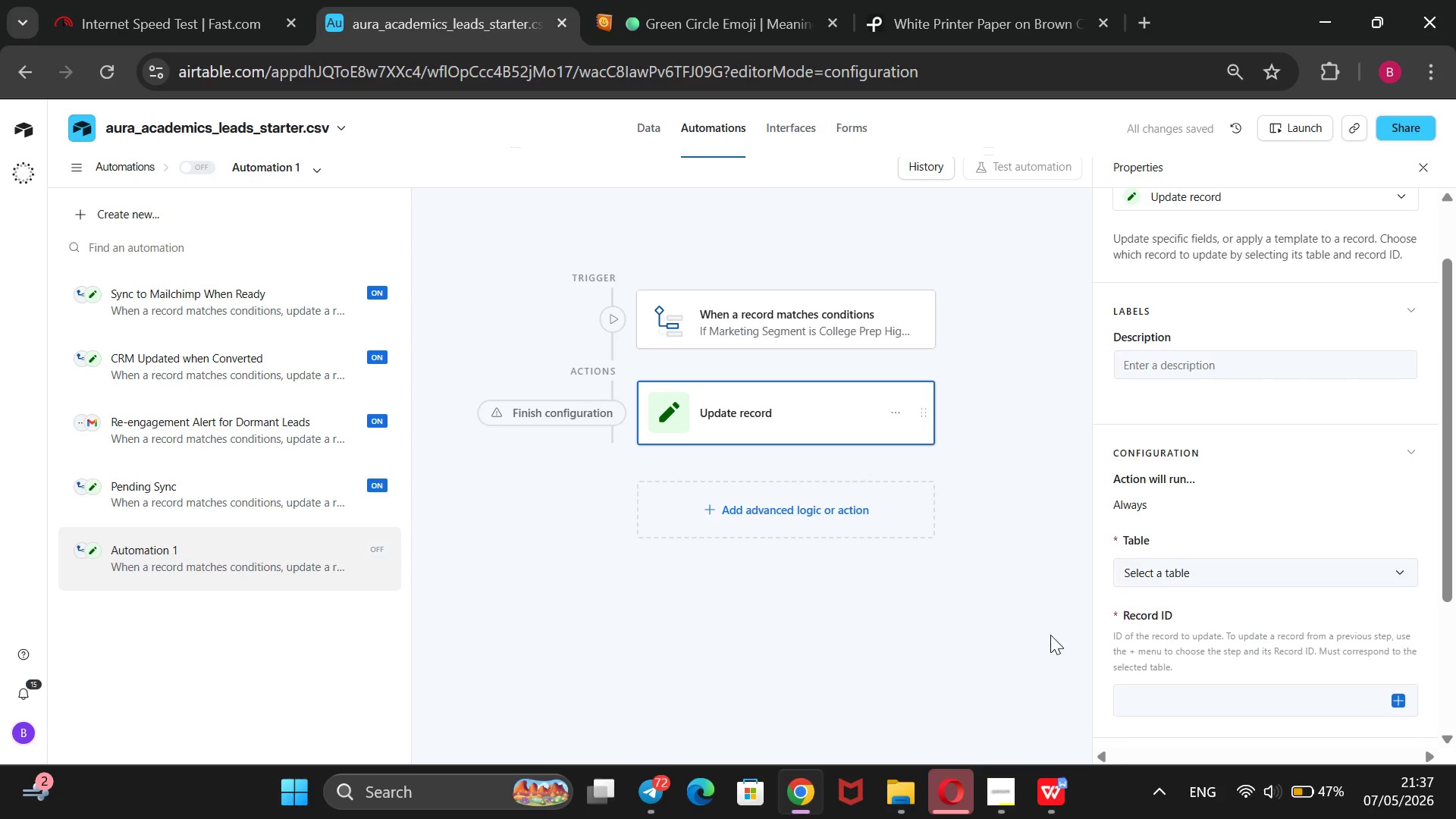 
wait(5.24)
 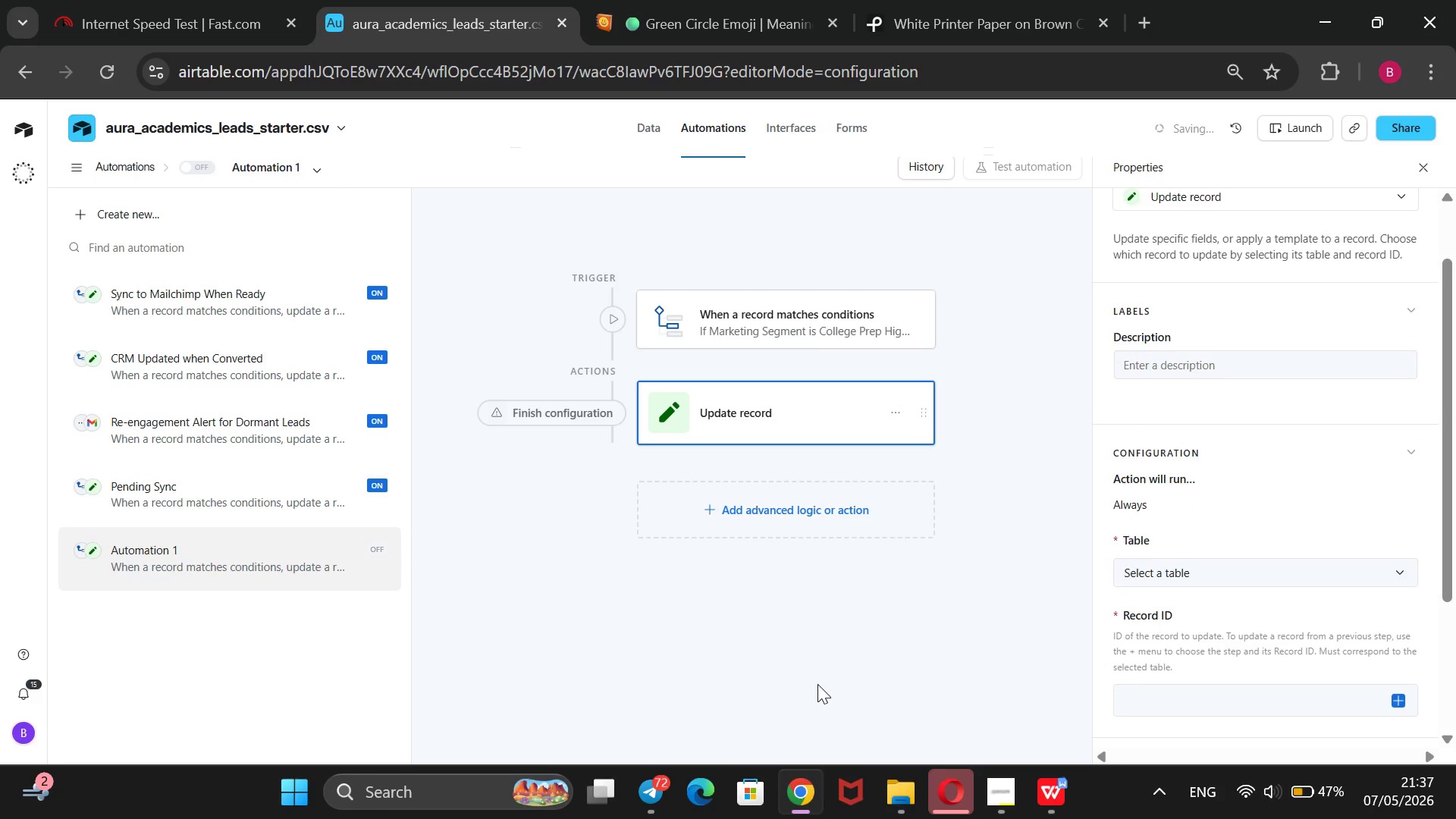 
left_click([1255, 578])
 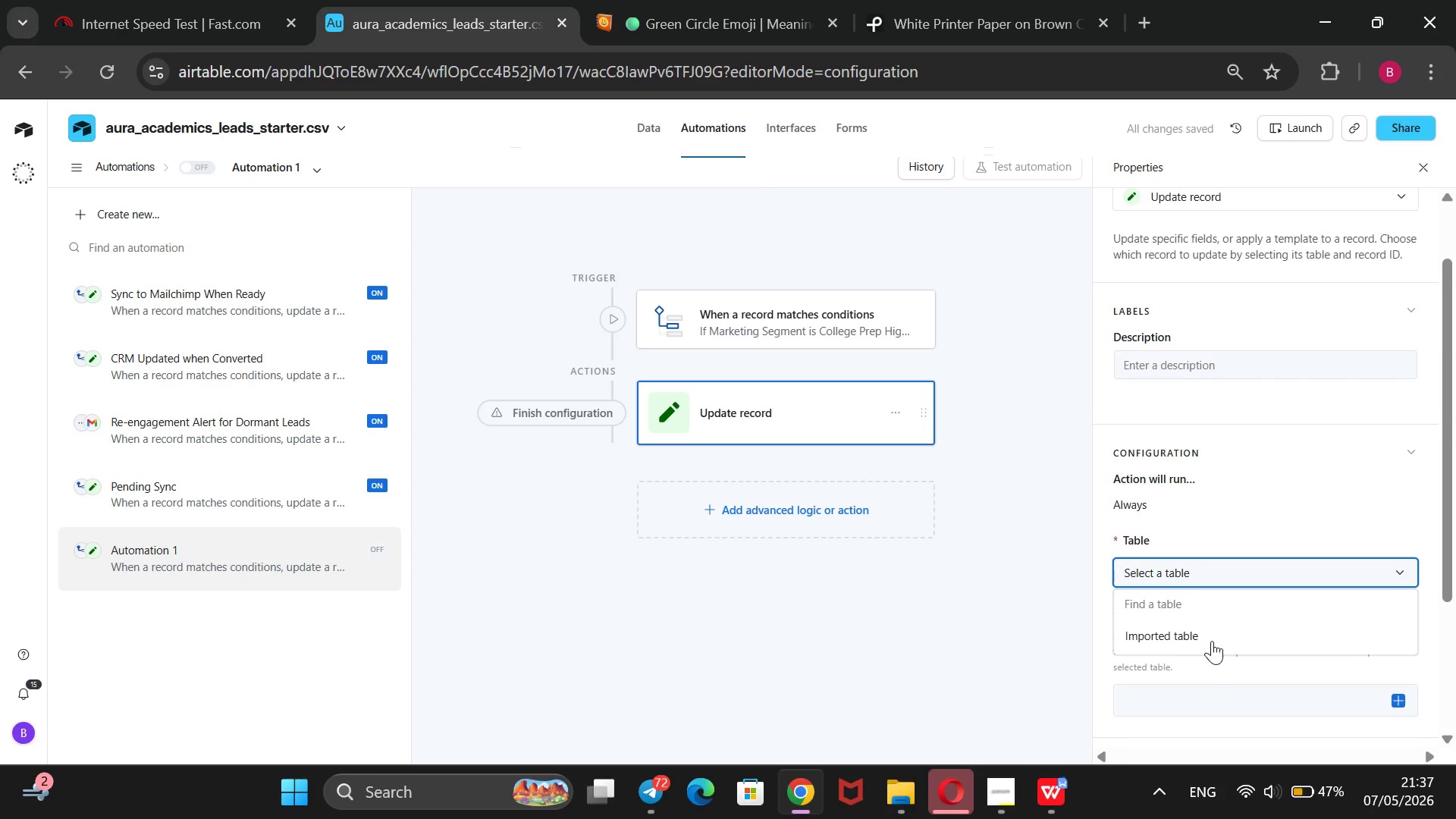 
left_click([1212, 641])
 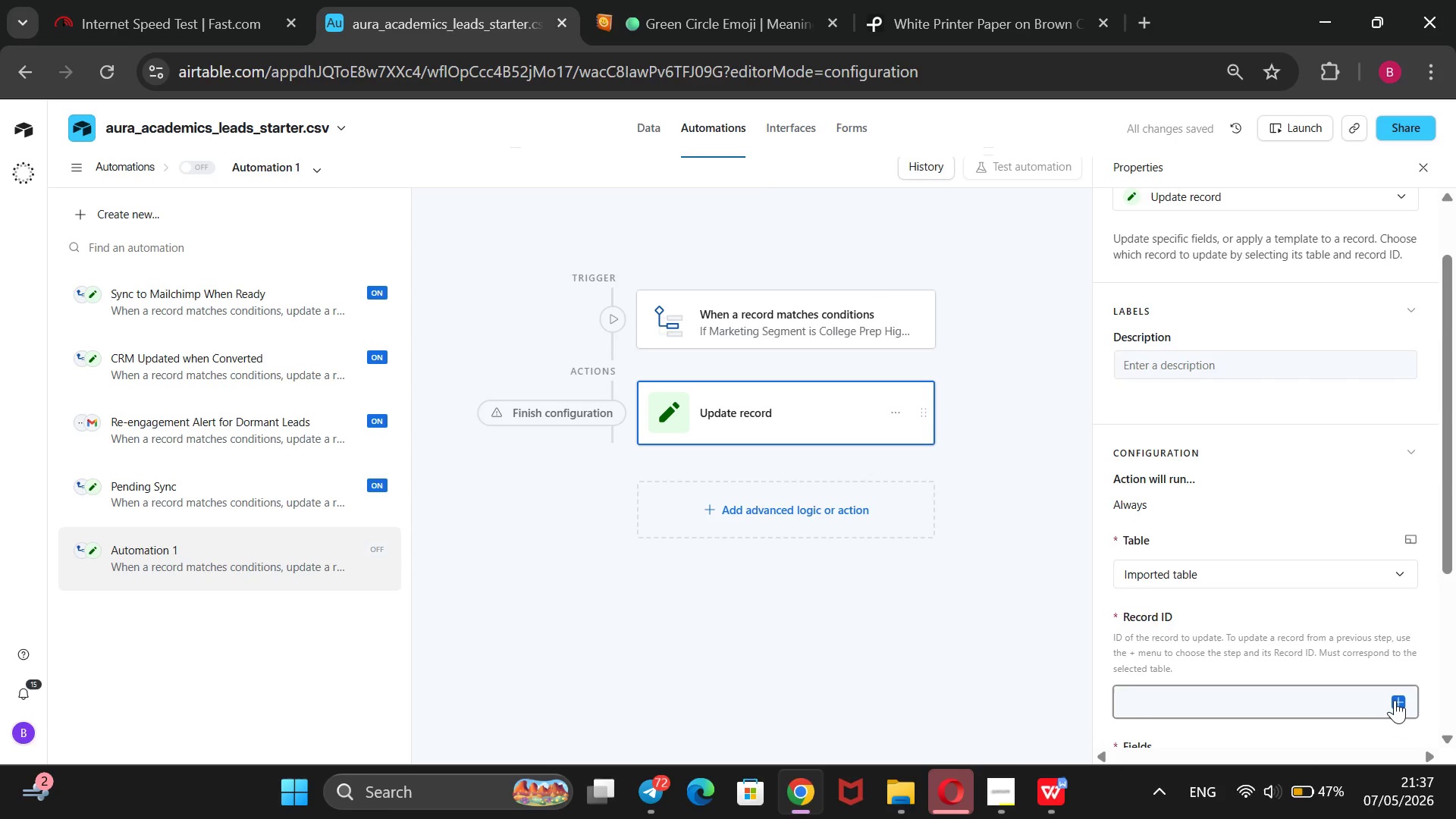 
left_click([1398, 698])
 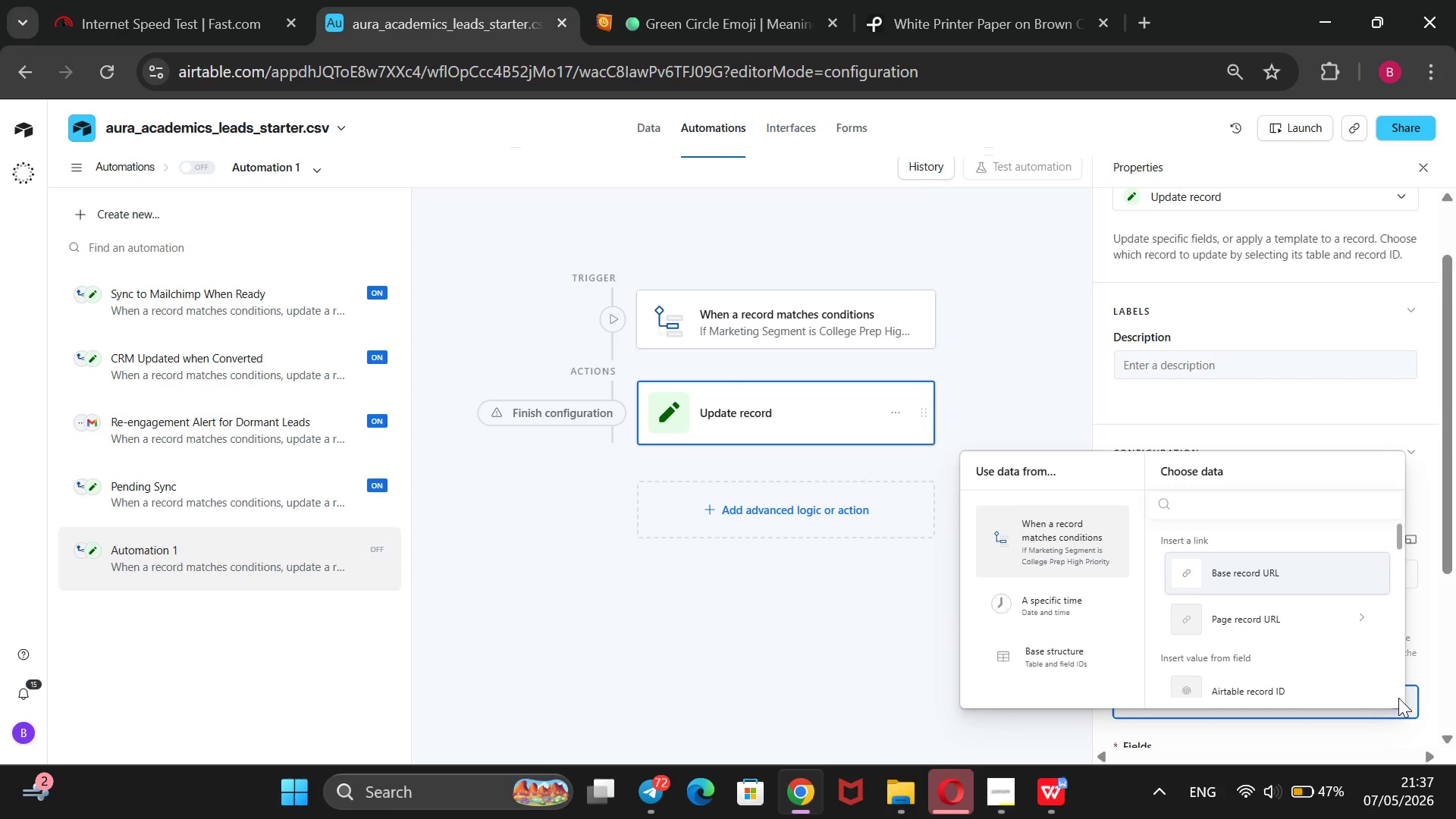 
wait(6.02)
 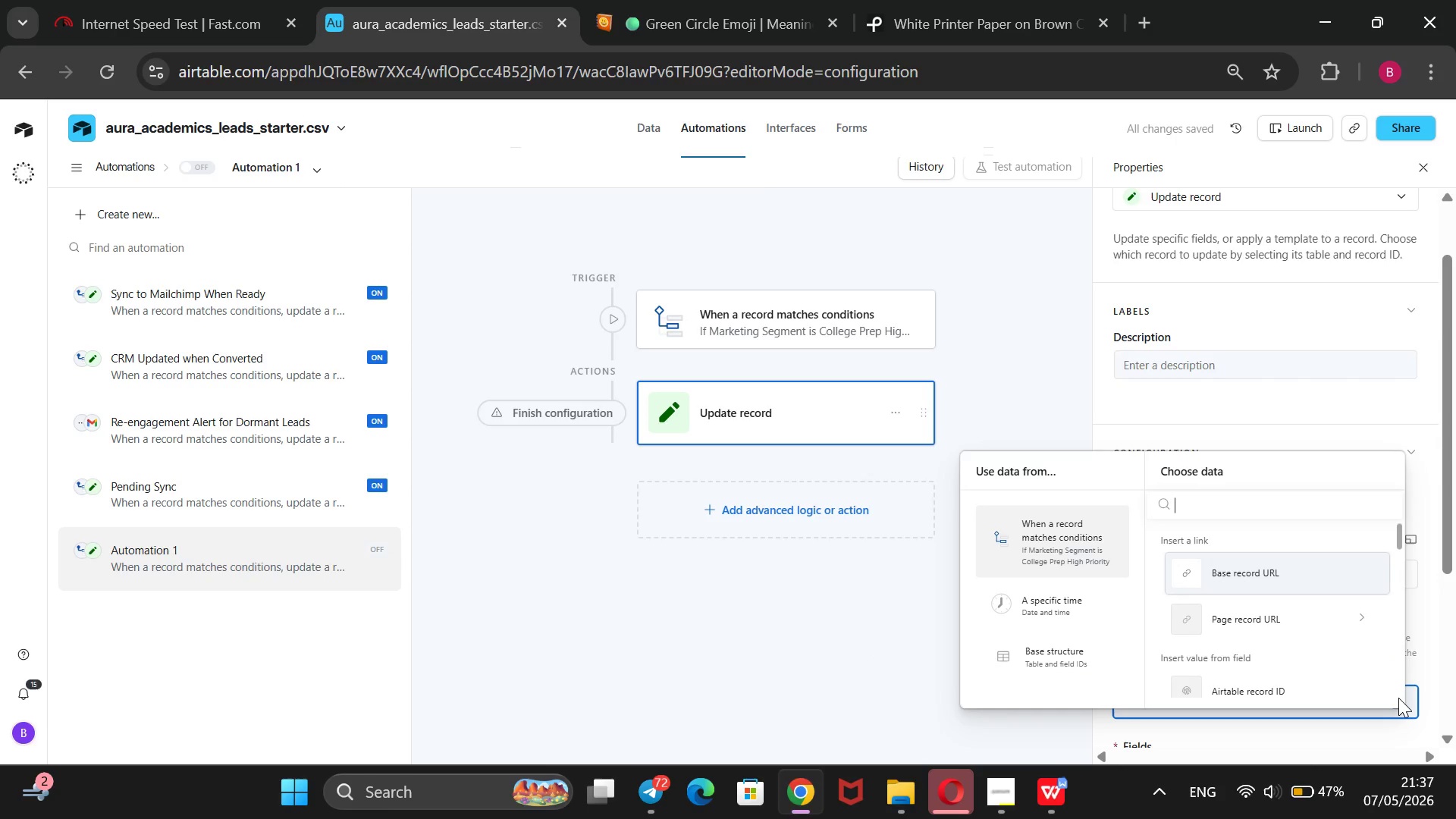 
scroll: coordinate [1333, 554], scroll_direction: down, amount: 2.0
 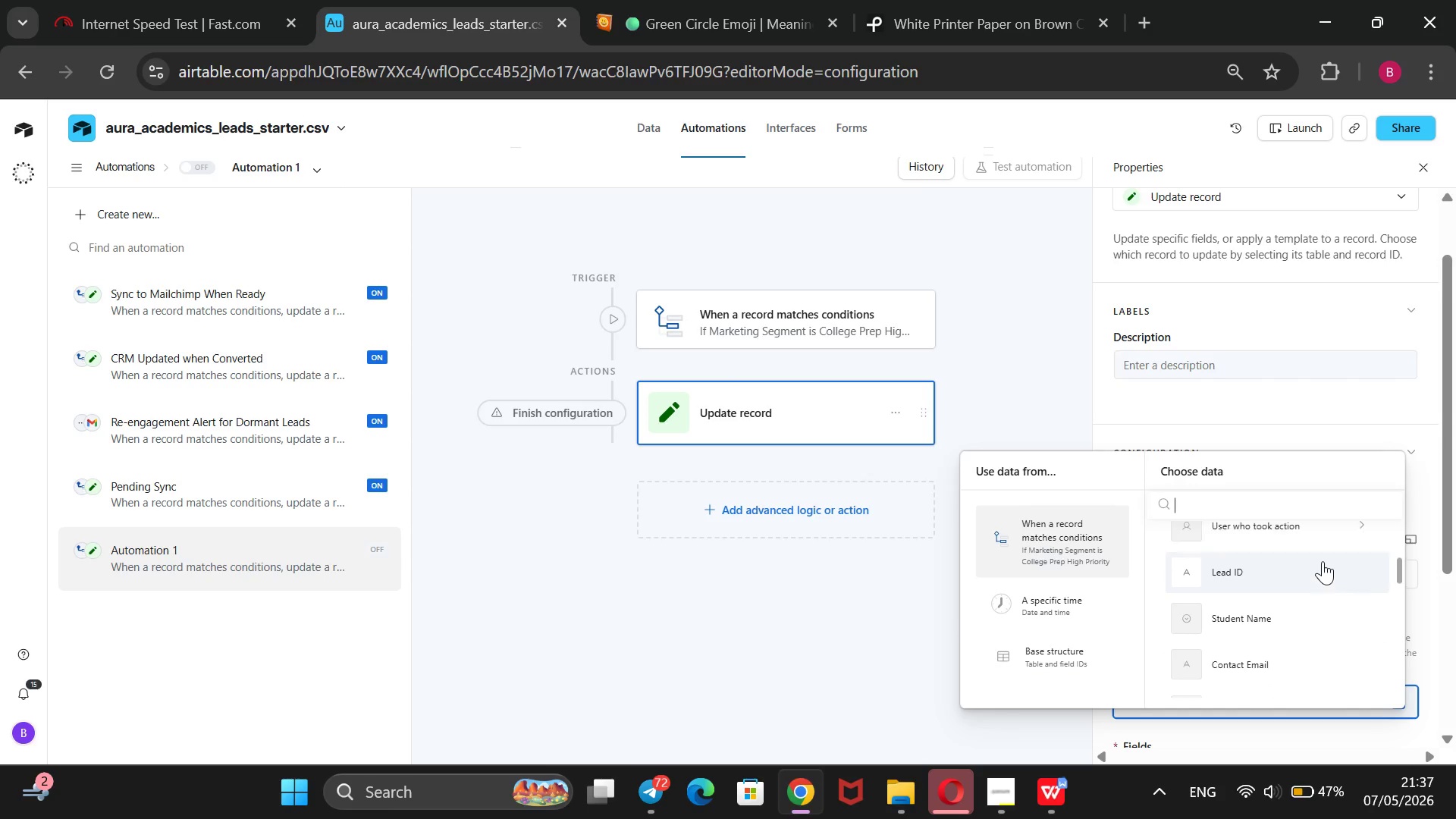 
scroll: coordinate [1323, 561], scroll_direction: none, amount: 0.0
 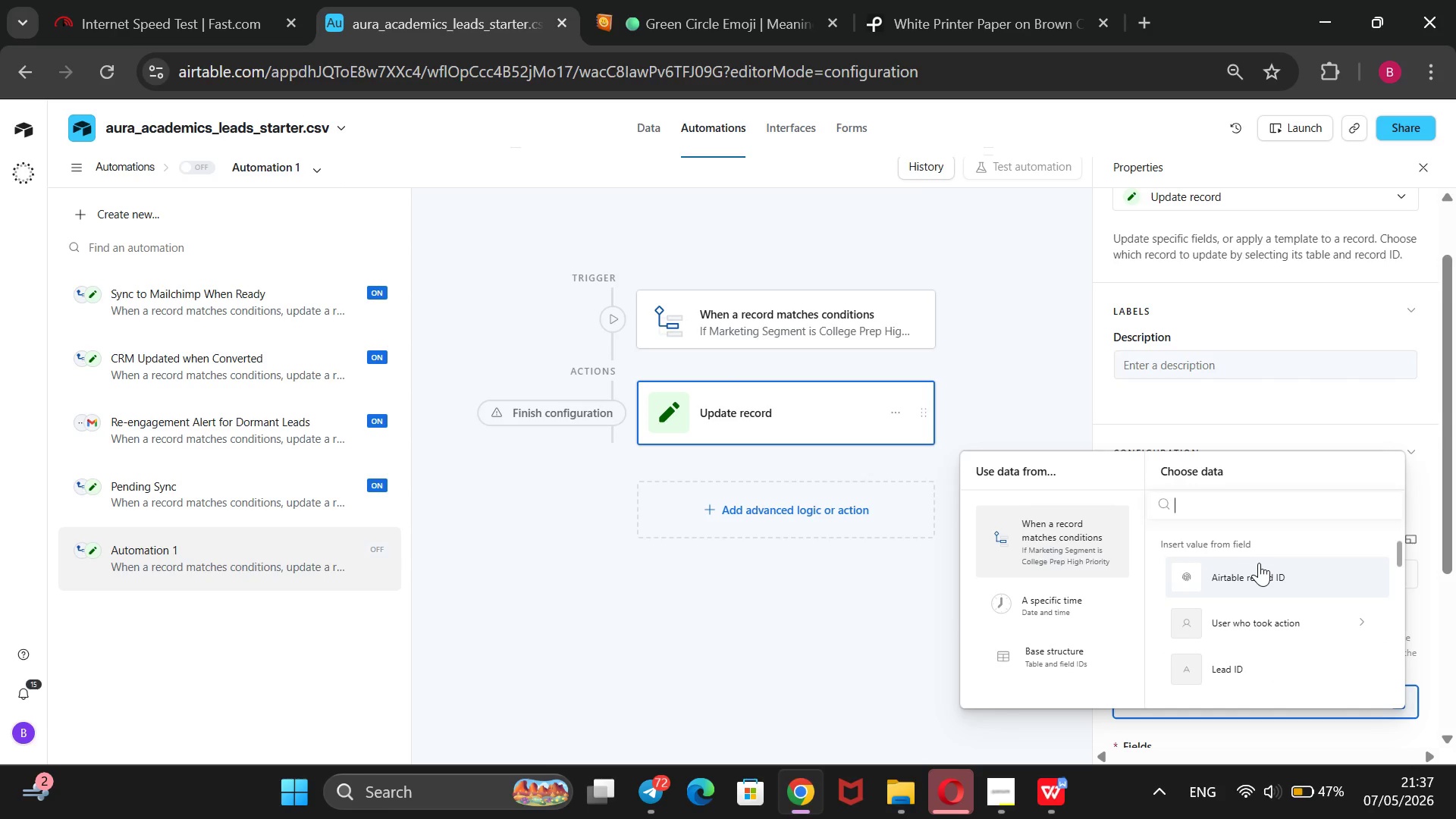 
left_click([1259, 563])
 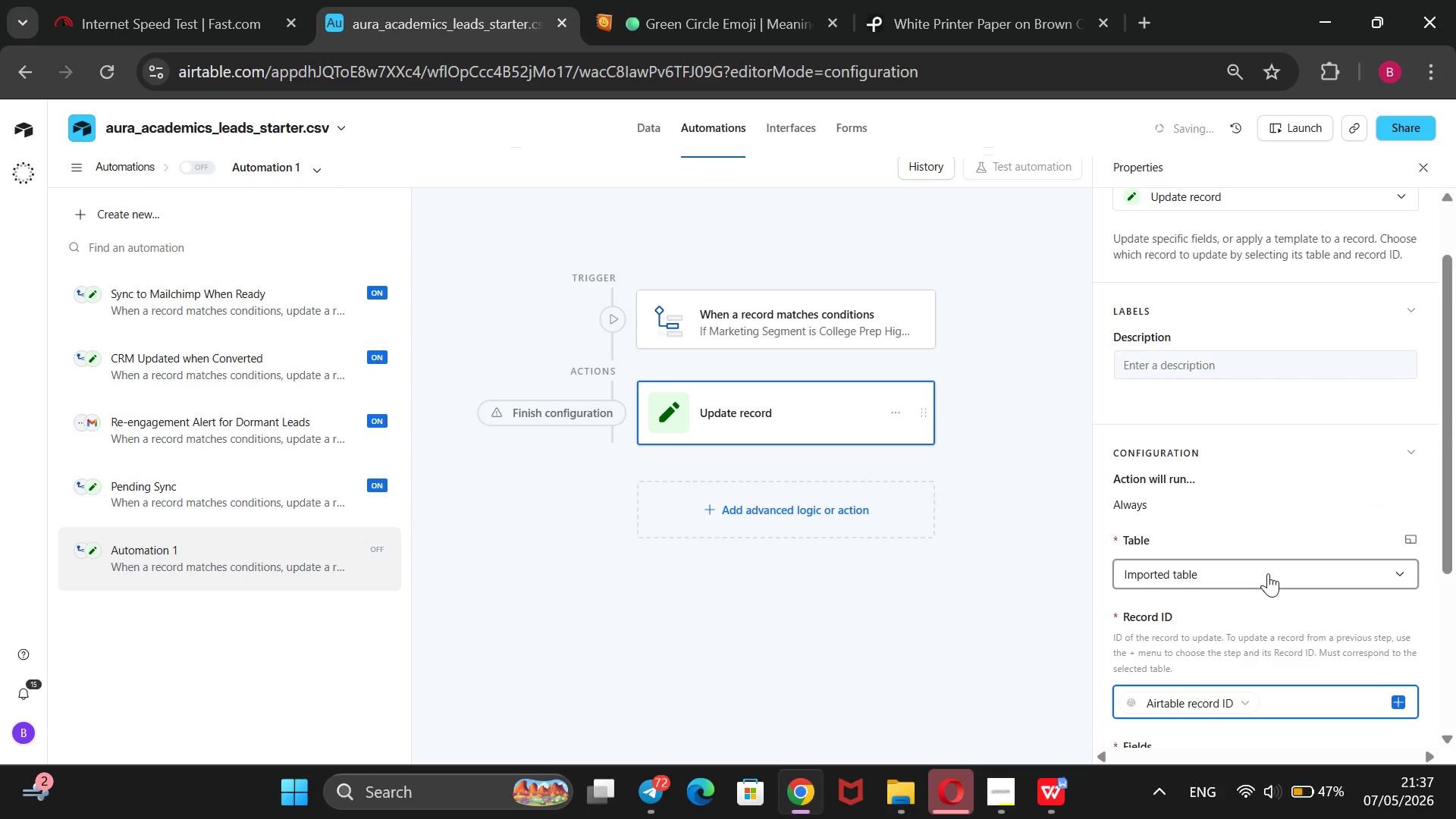 
scroll: coordinate [1266, 575], scroll_direction: down, amount: 1.0
 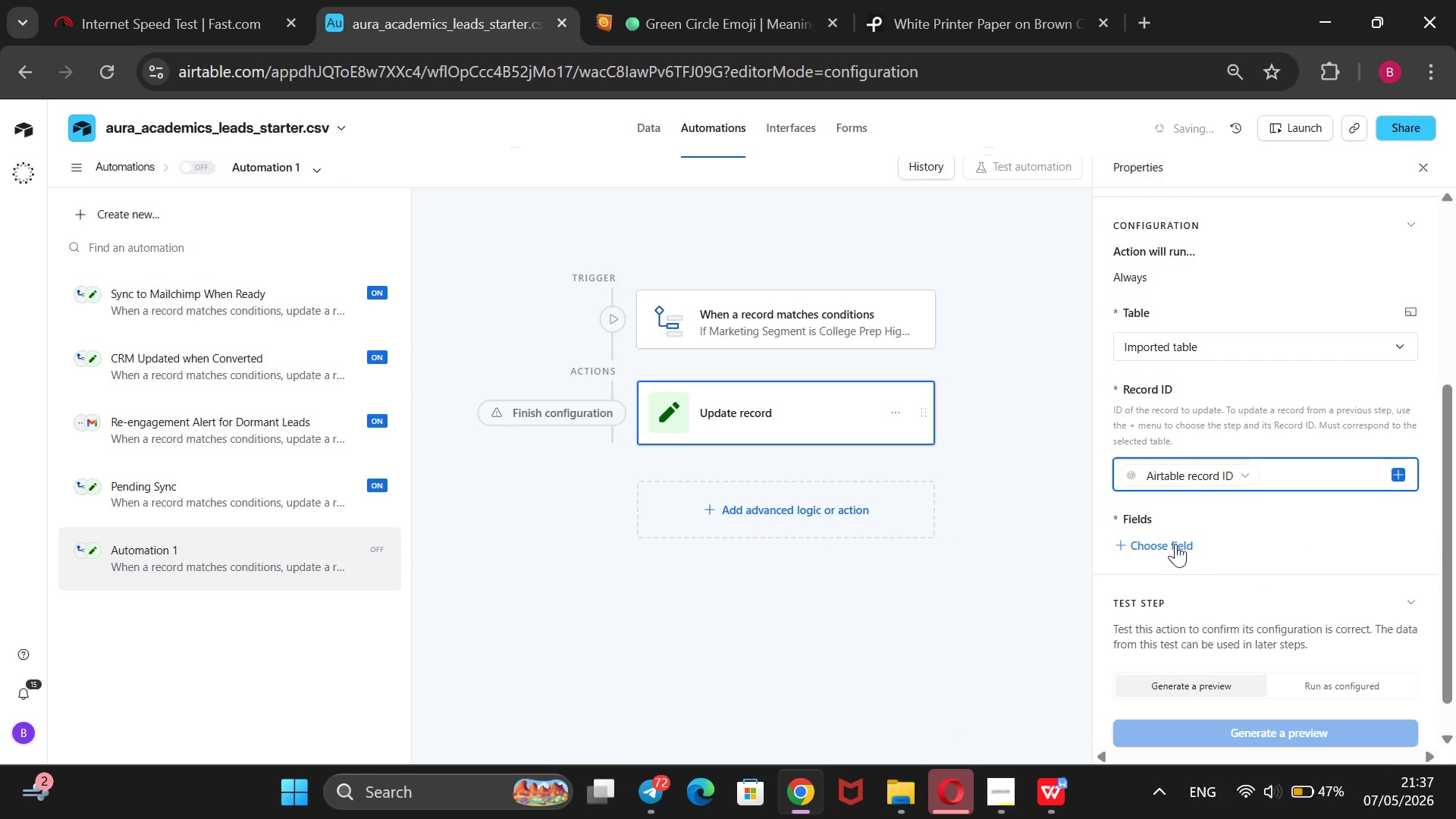 
left_click([1175, 538])
 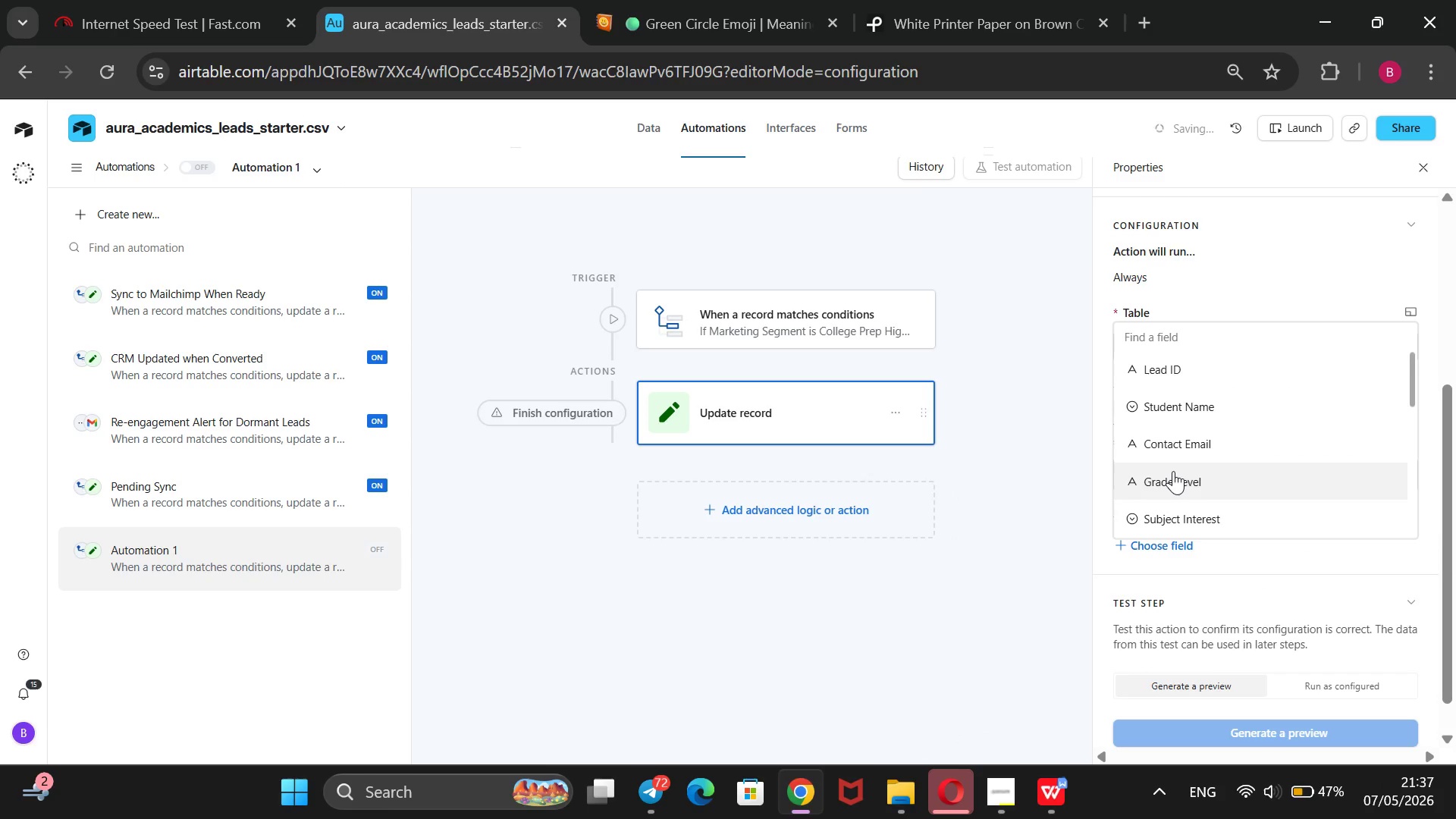 
scroll: coordinate [1175, 443], scroll_direction: down, amount: 3.0
 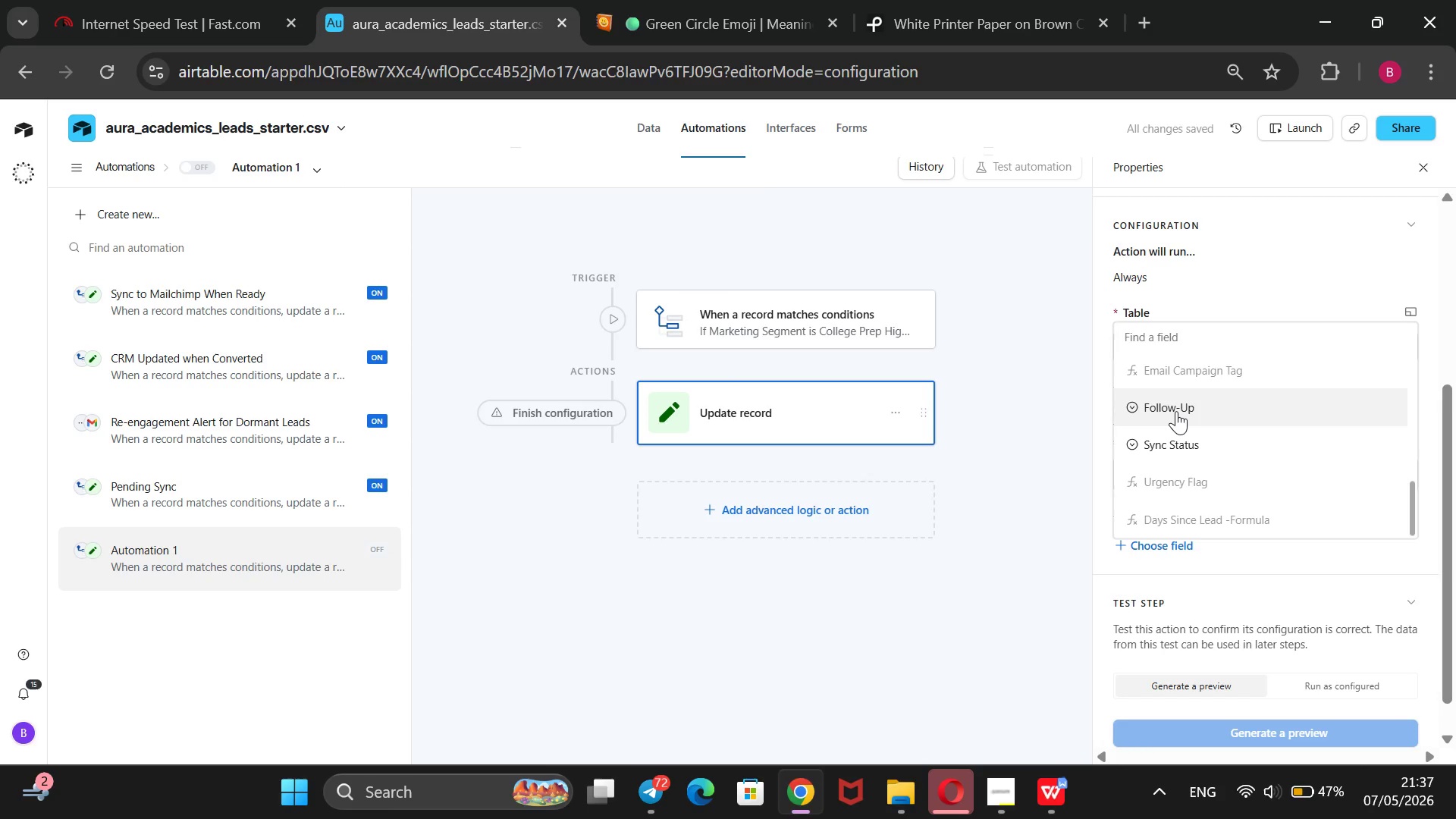 
left_click([1176, 411])
 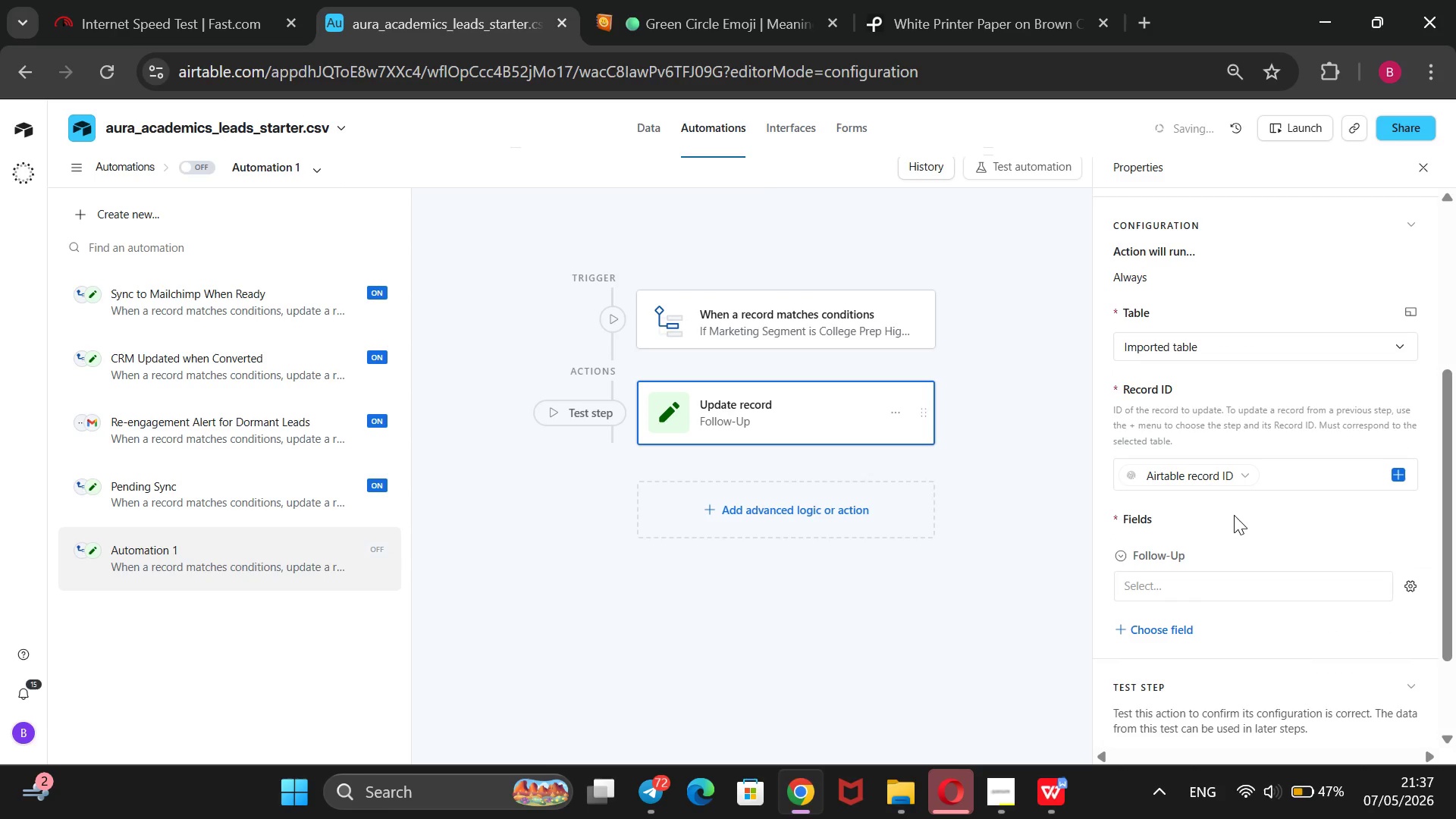 
scroll: coordinate [1234, 515], scroll_direction: down, amount: 1.0
 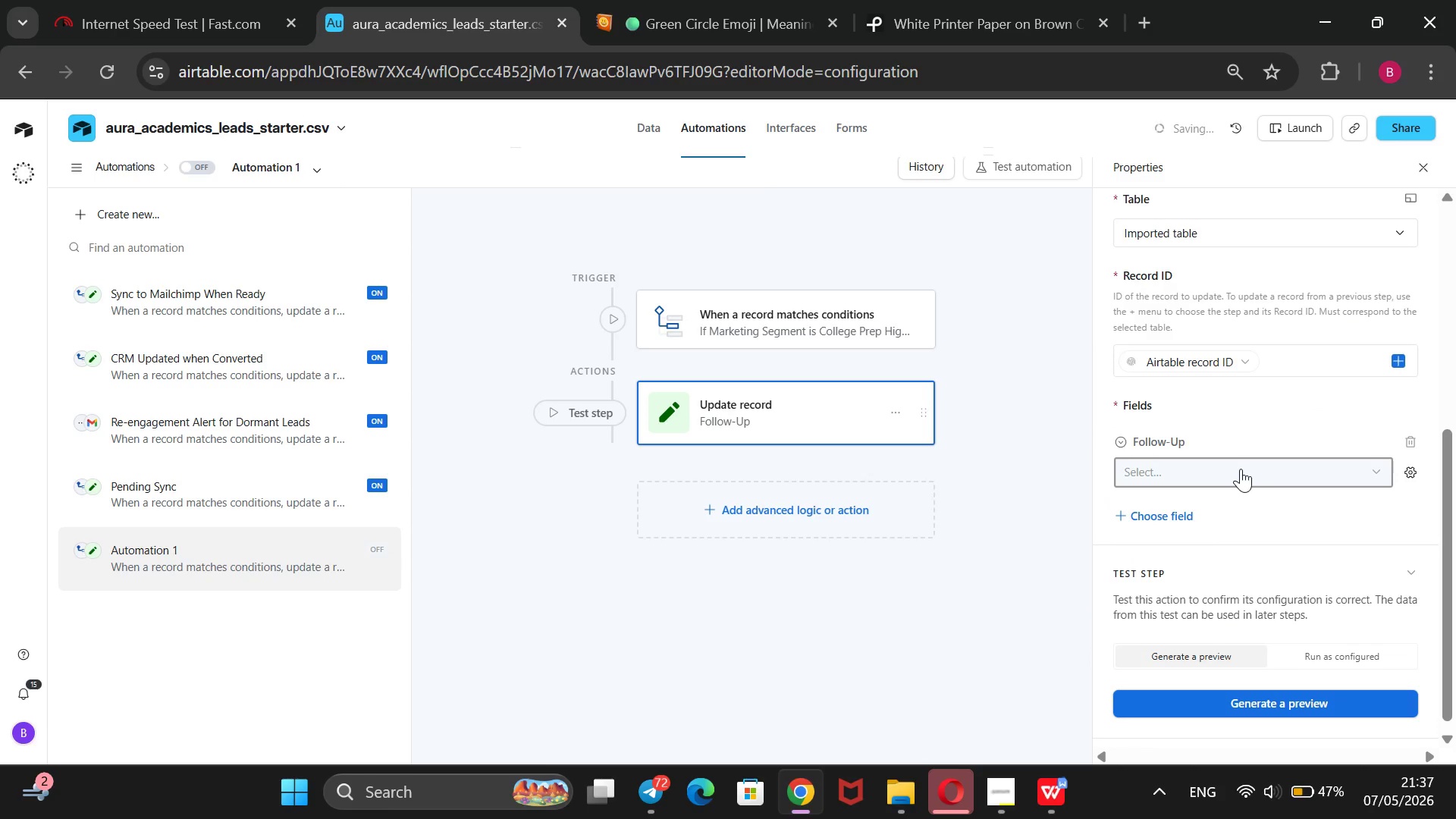 
left_click([1241, 469])
 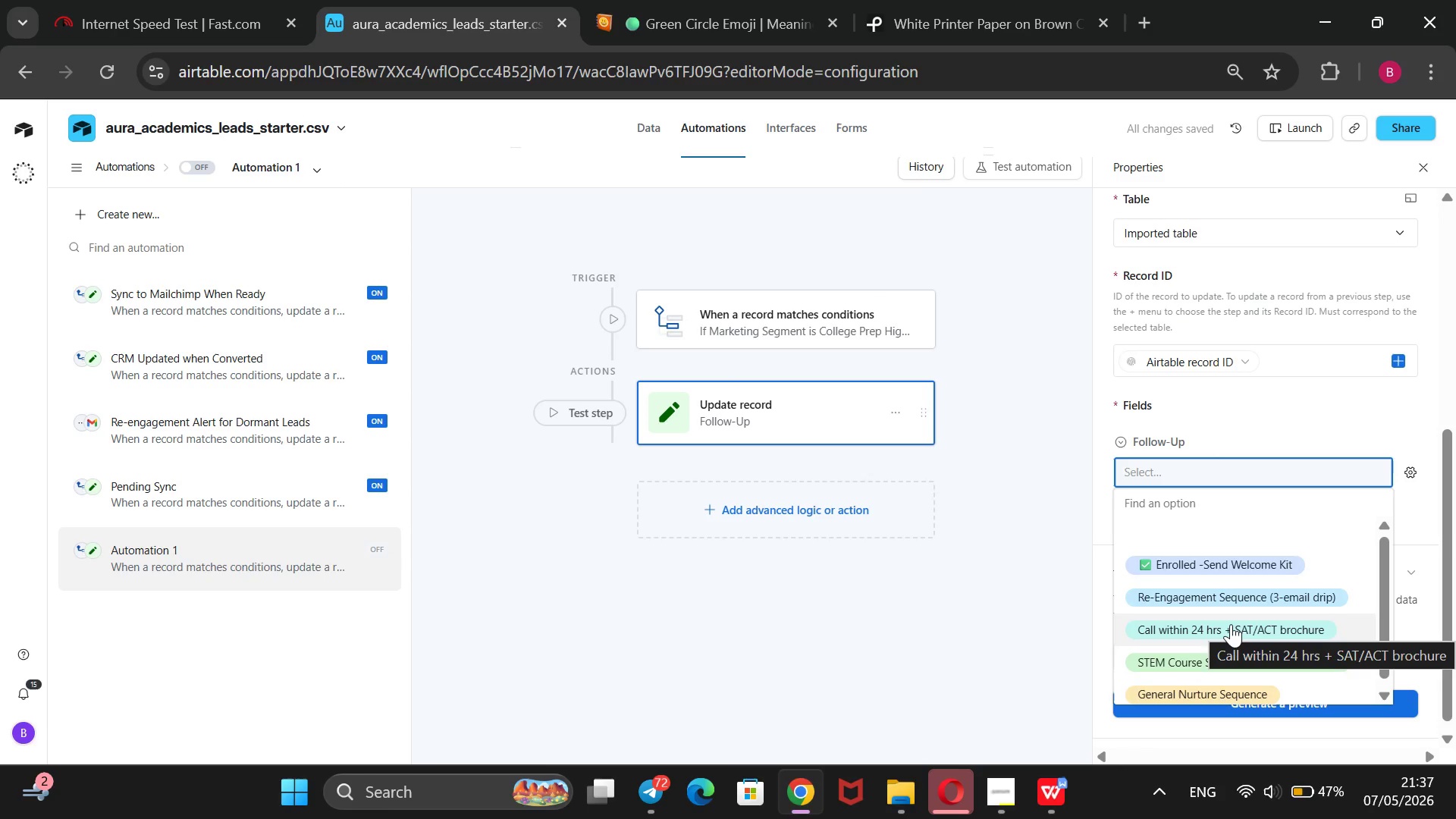 
wait(10.05)
 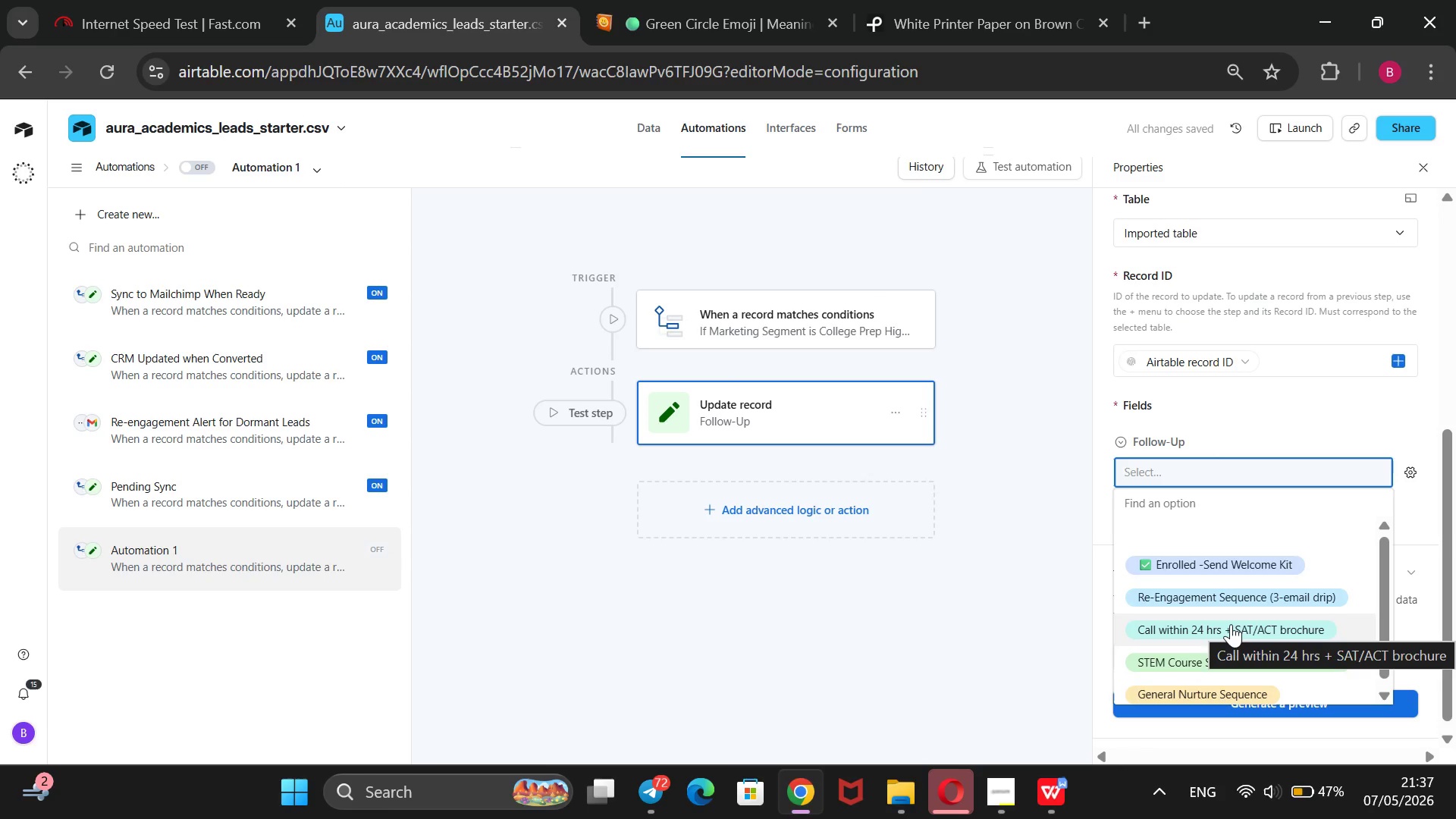 
left_click([1231, 624])
 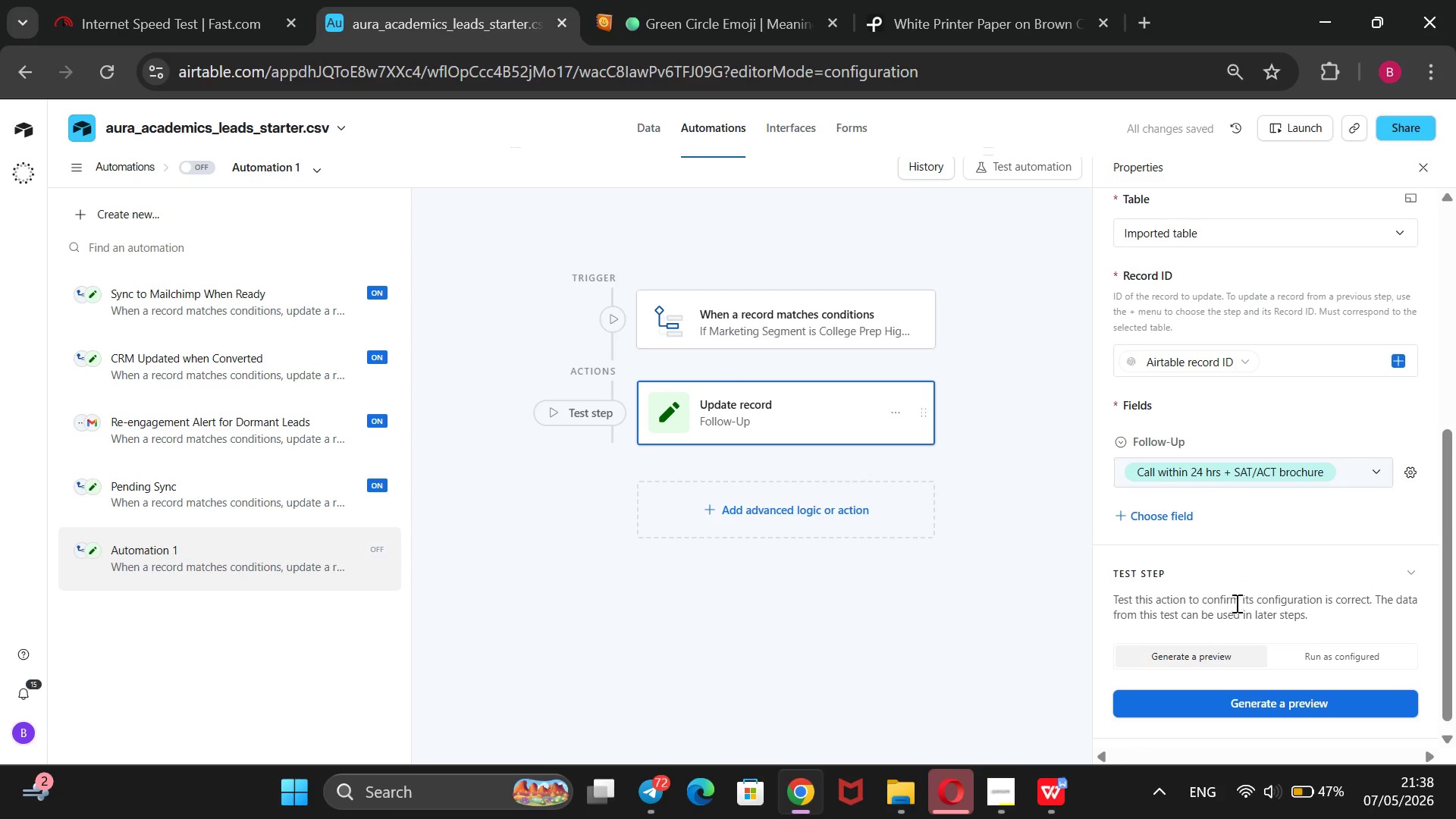 
scroll: coordinate [1244, 577], scroll_direction: down, amount: 1.0
 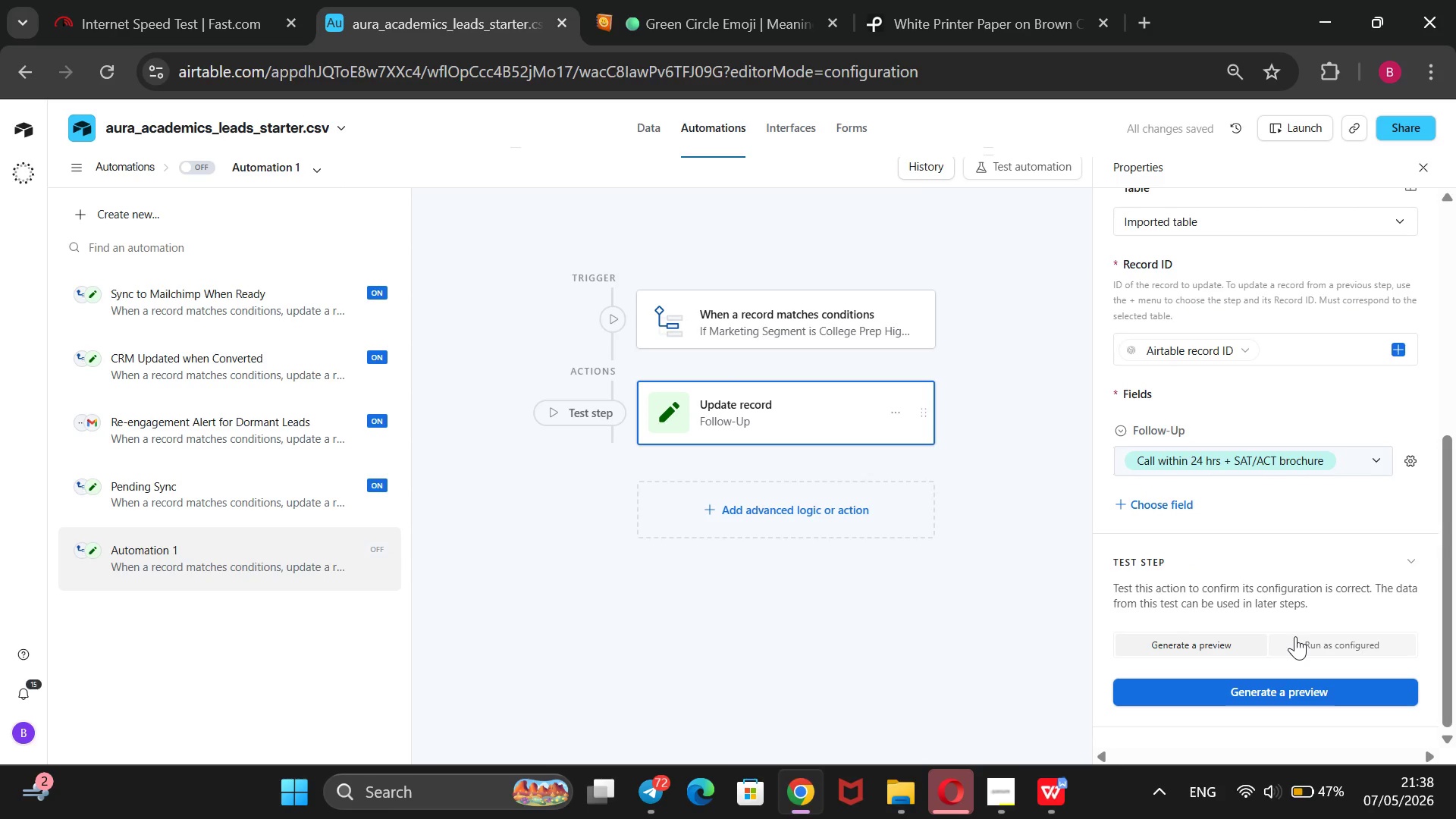 
left_click([1295, 636])
 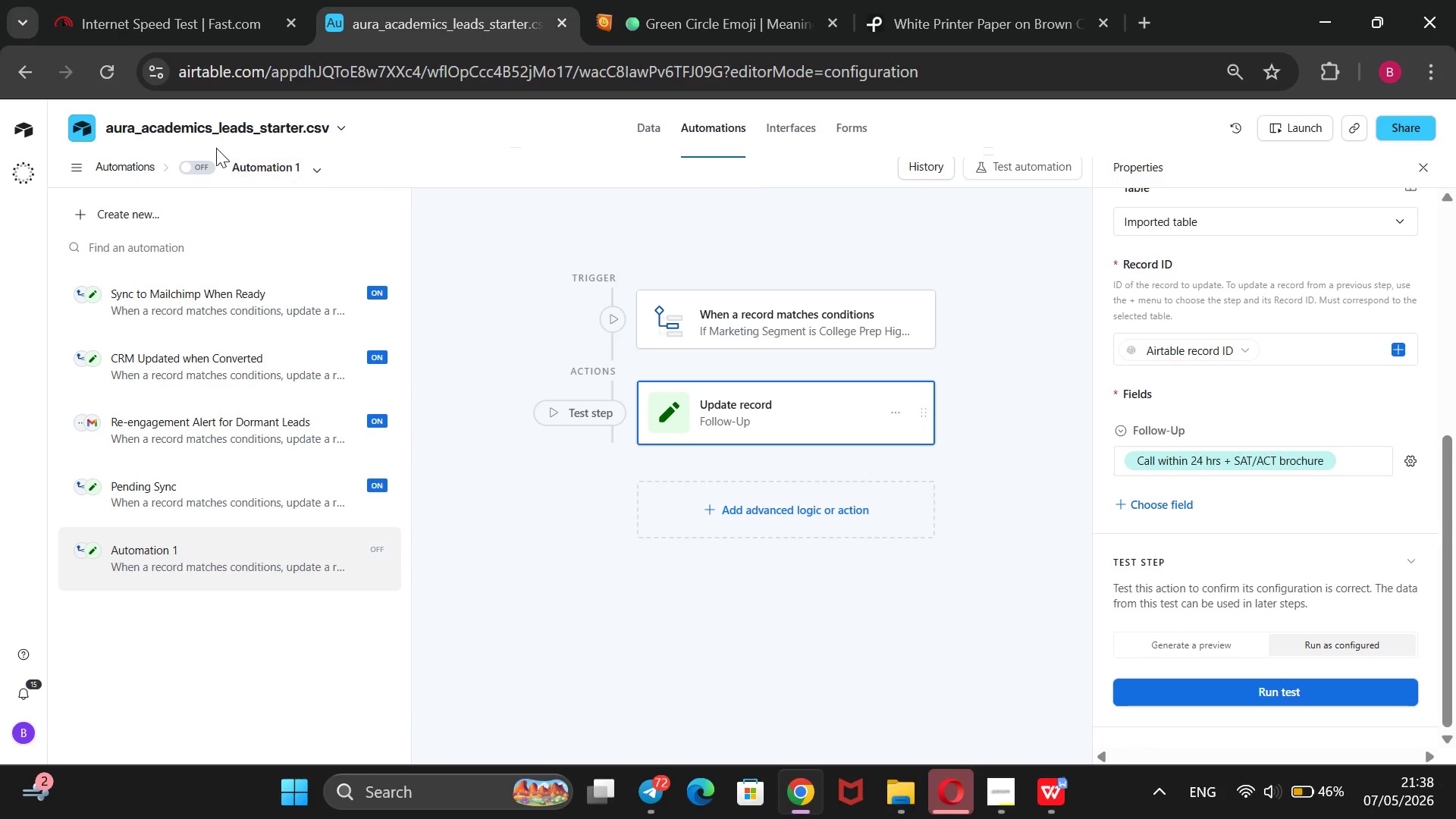 
left_click([199, 166])
 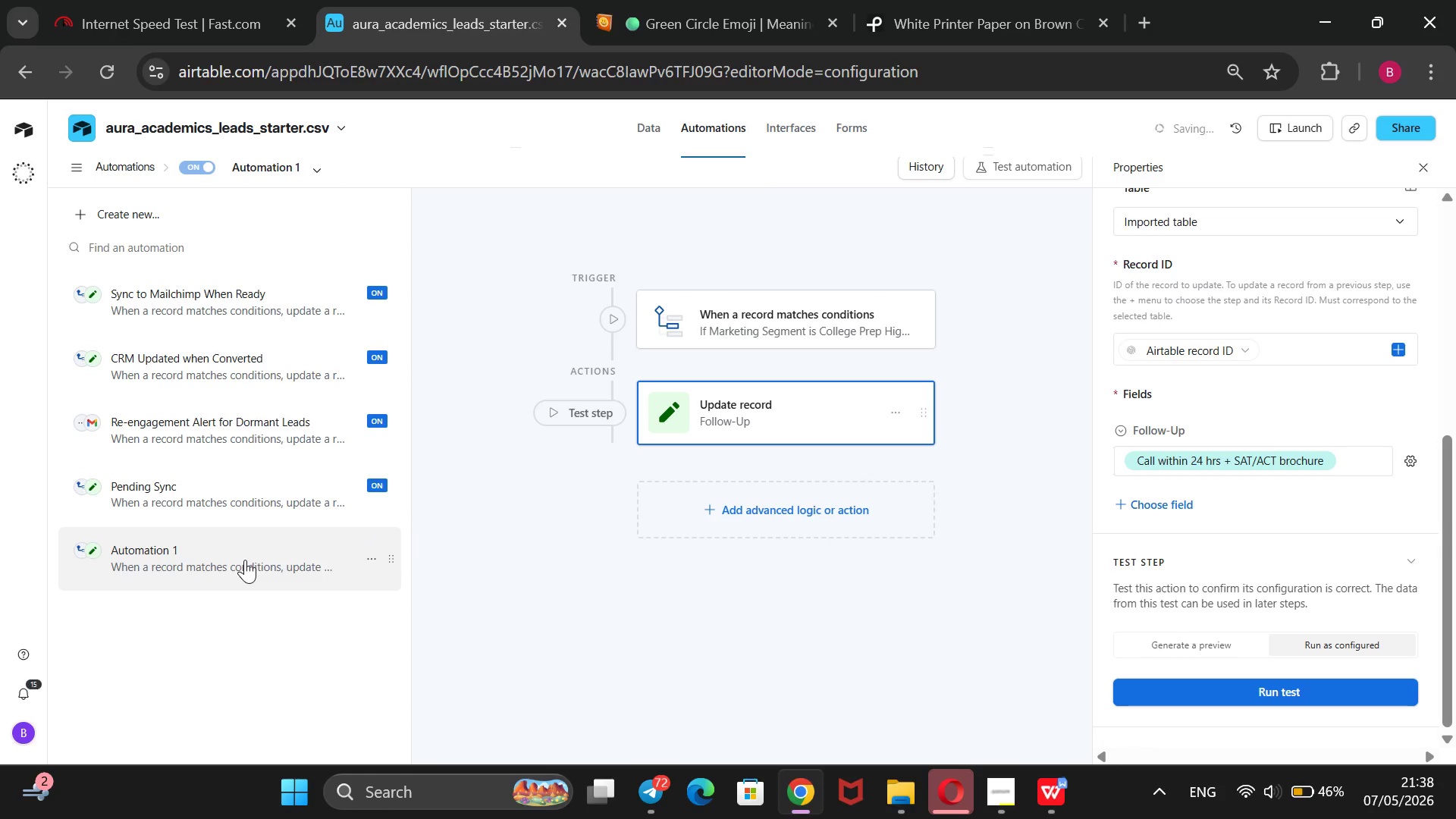 
right_click([249, 548])
 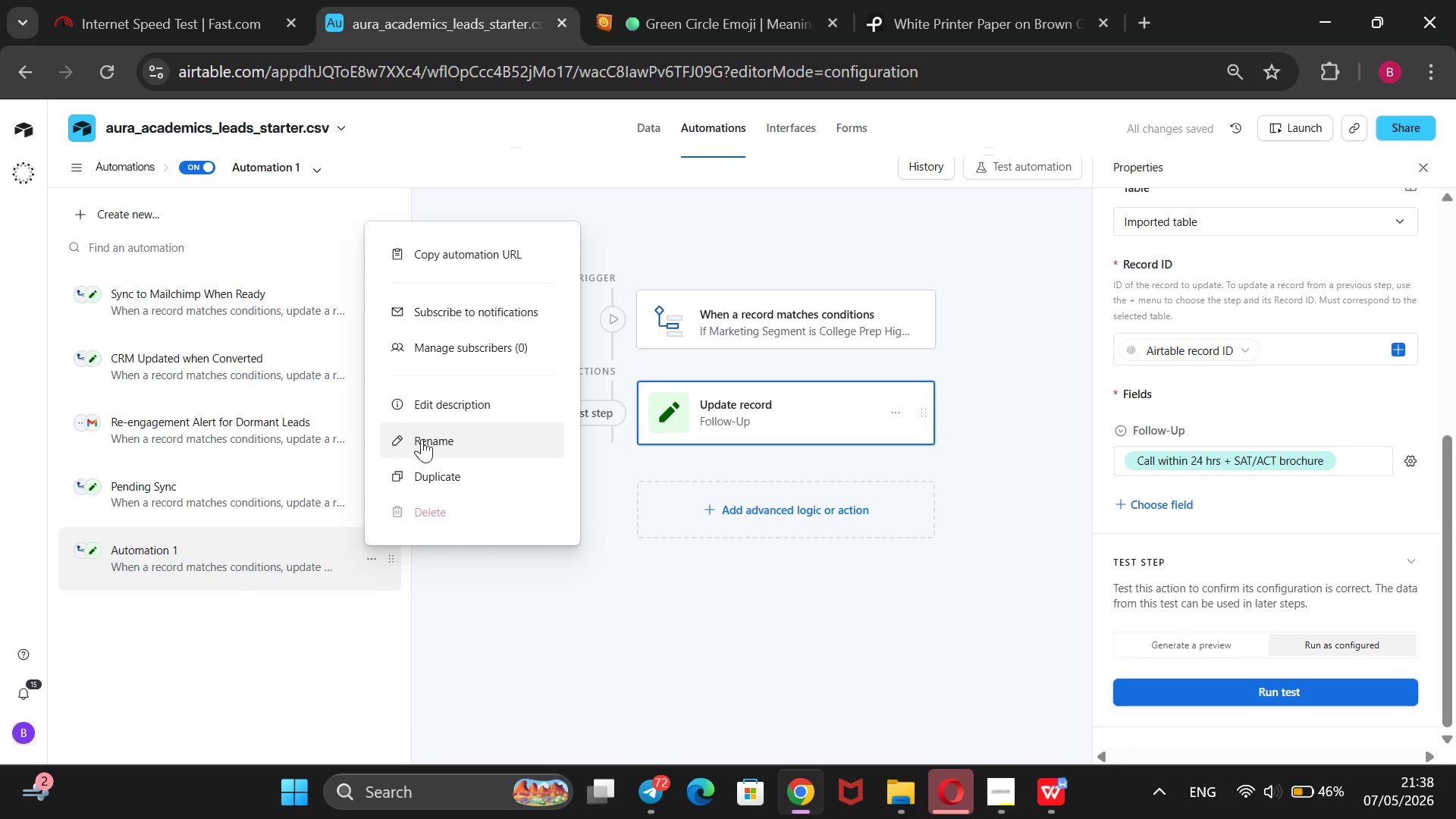 
left_click([430, 431])
 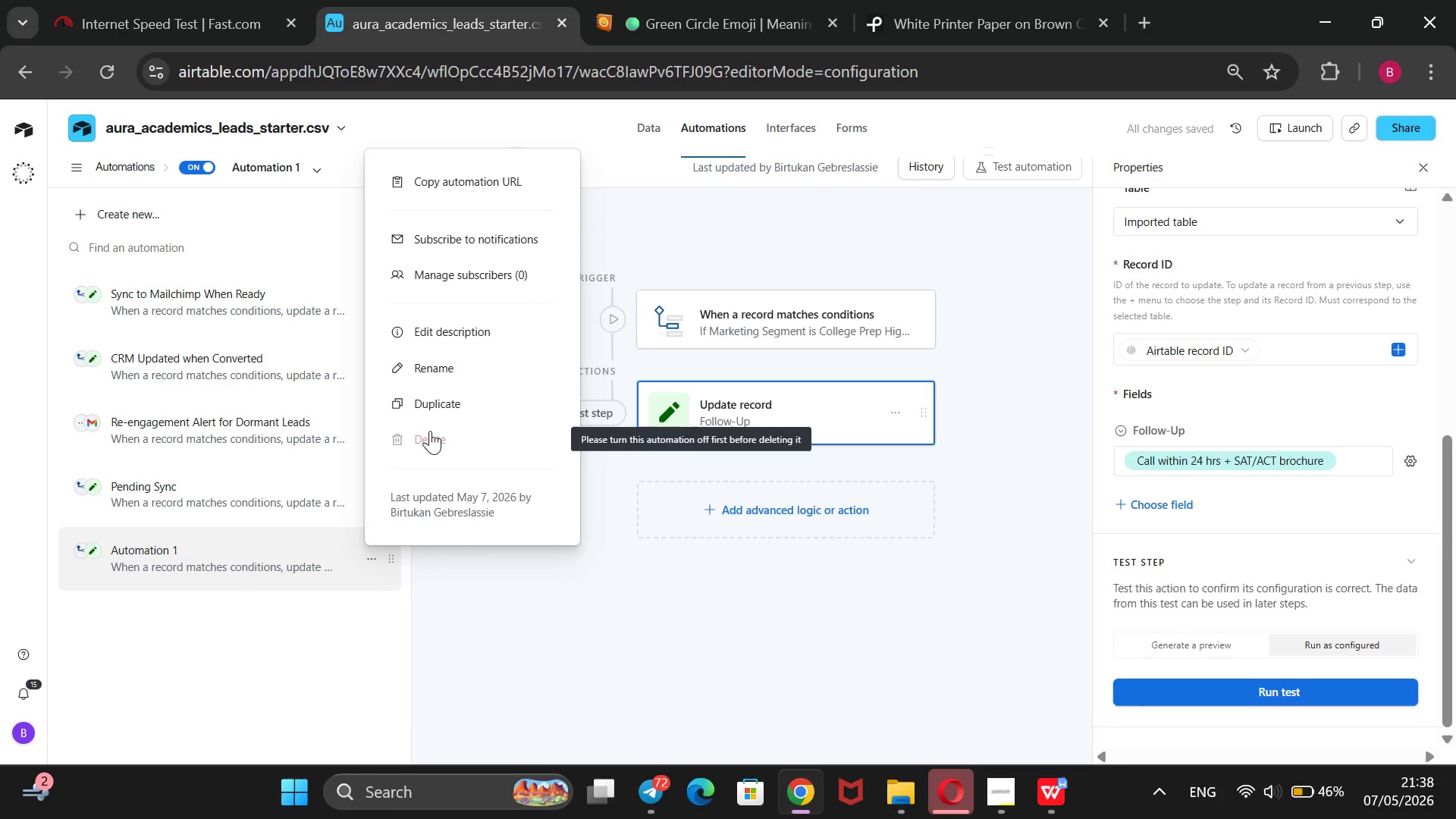 
left_click([430, 431])
 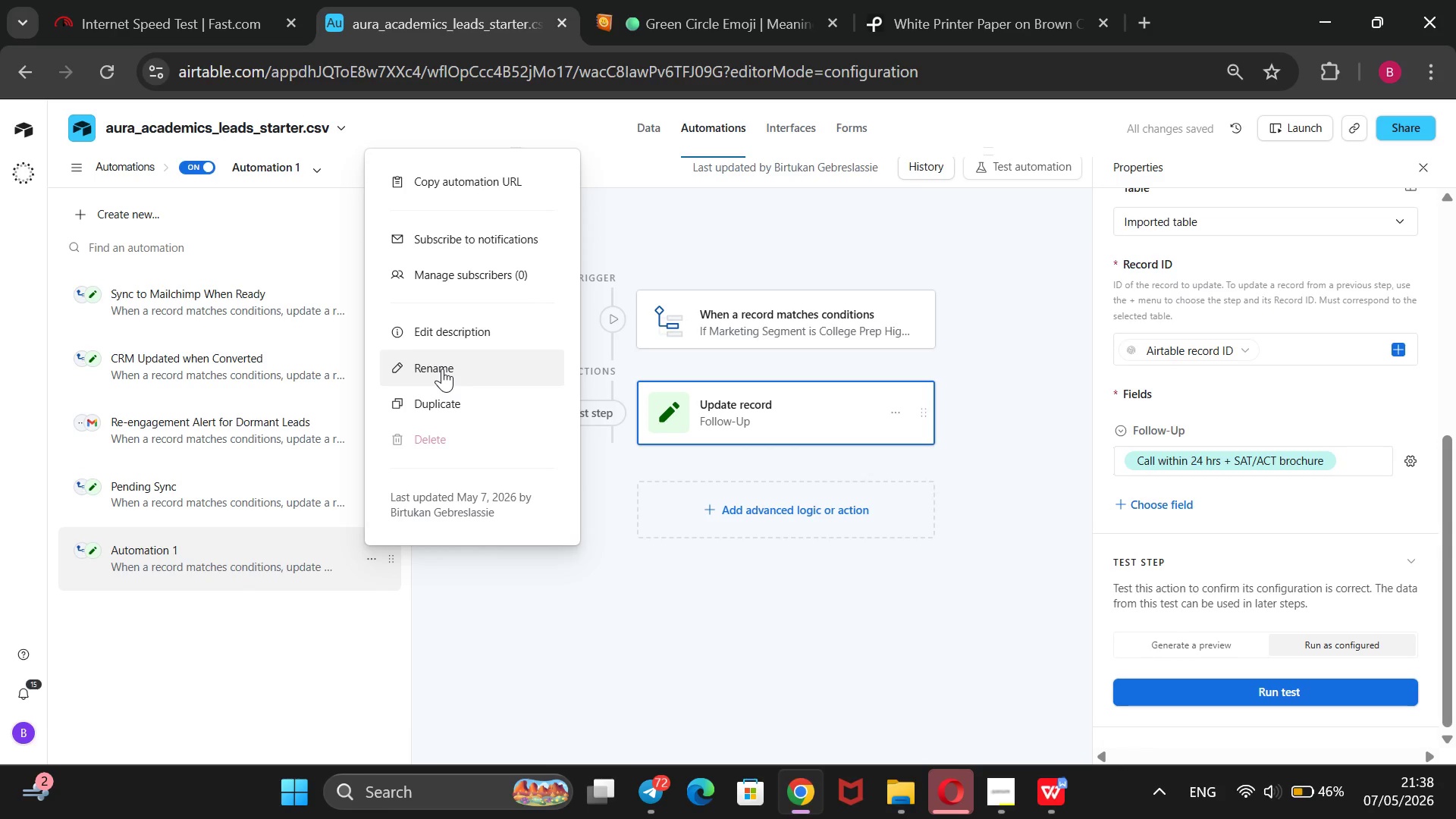 
left_click([442, 369])
 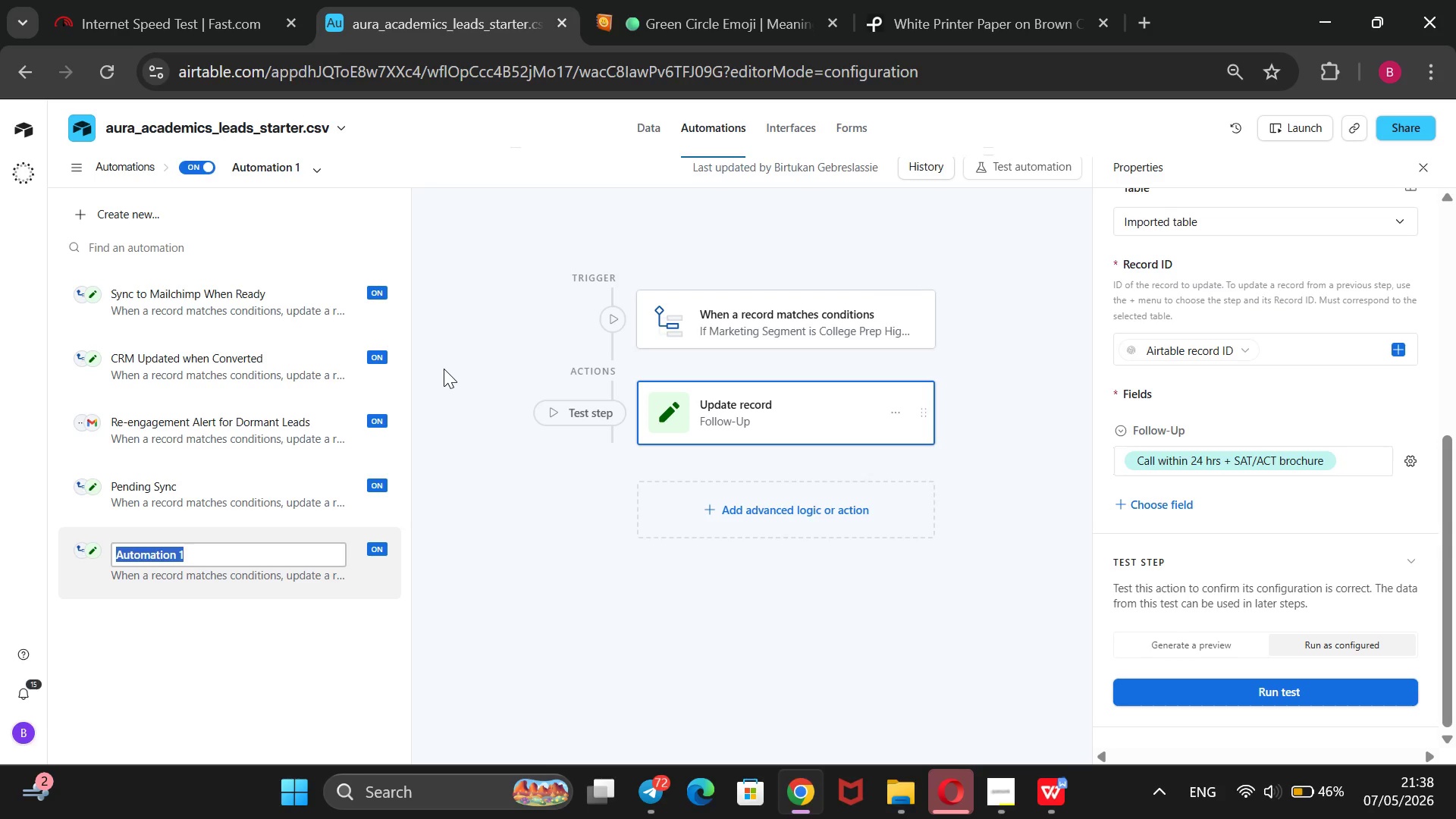 
wait(9.05)
 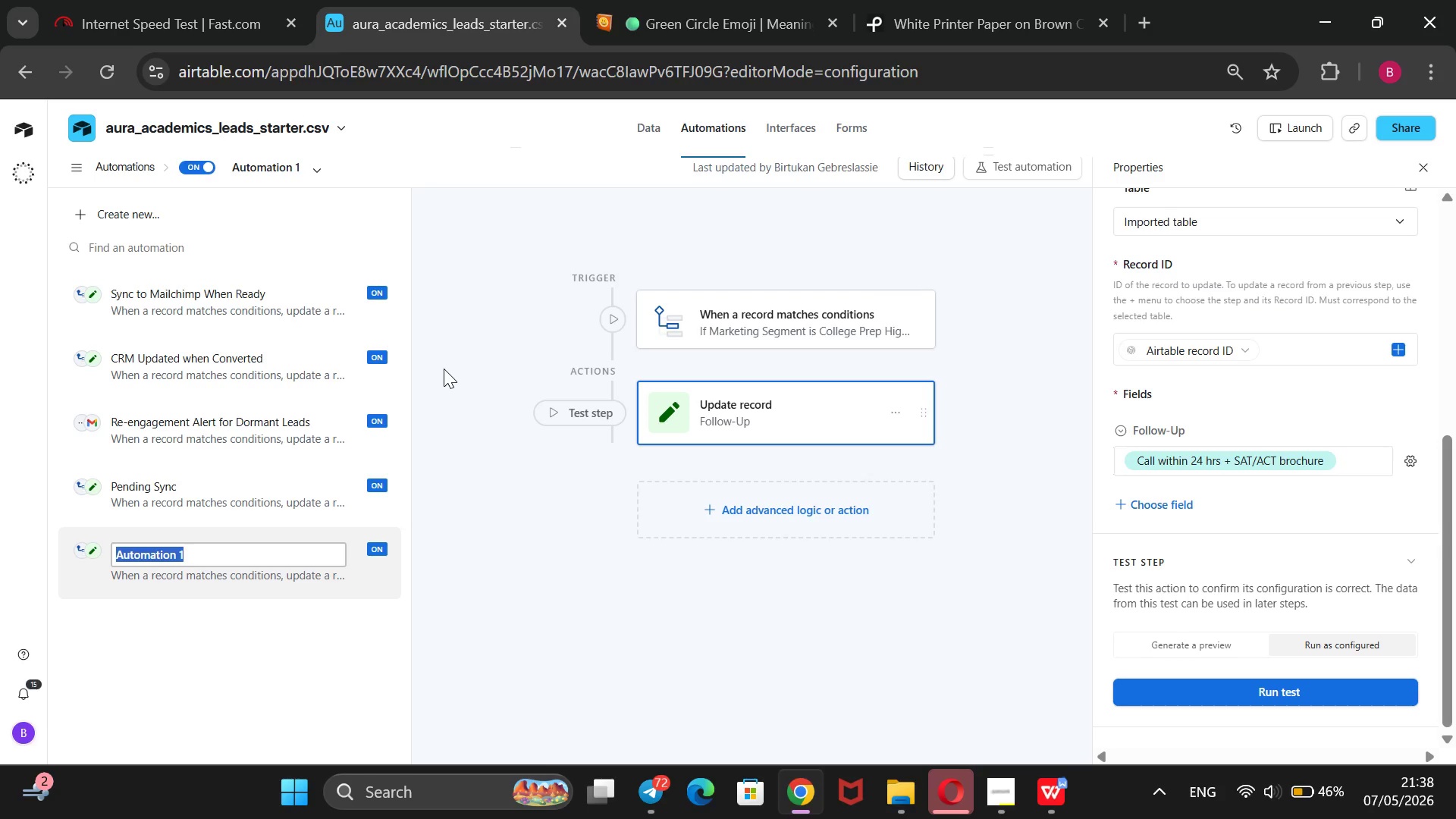 
key(Backspace)
 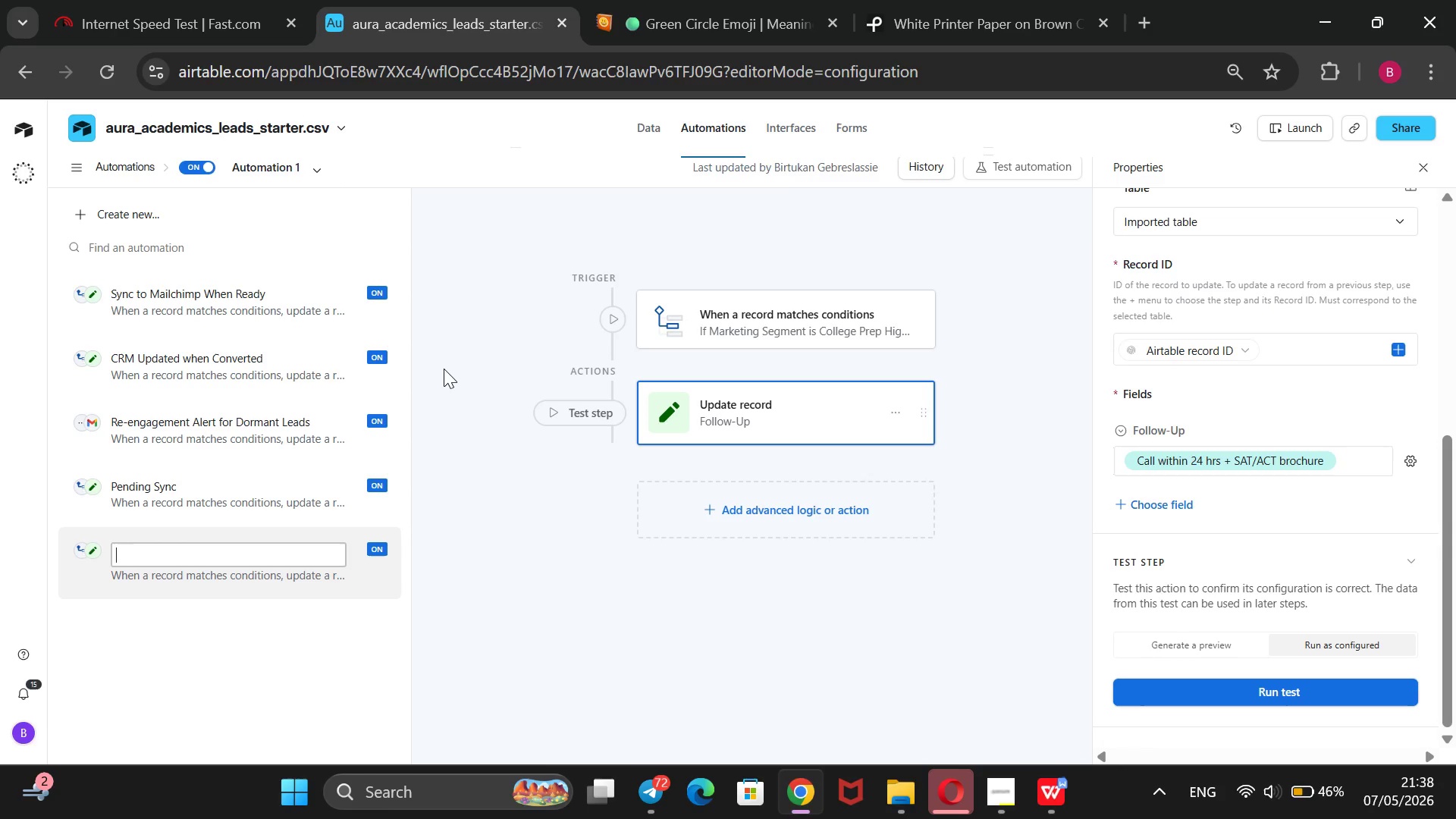 
type(Call for High Priorty based on )
 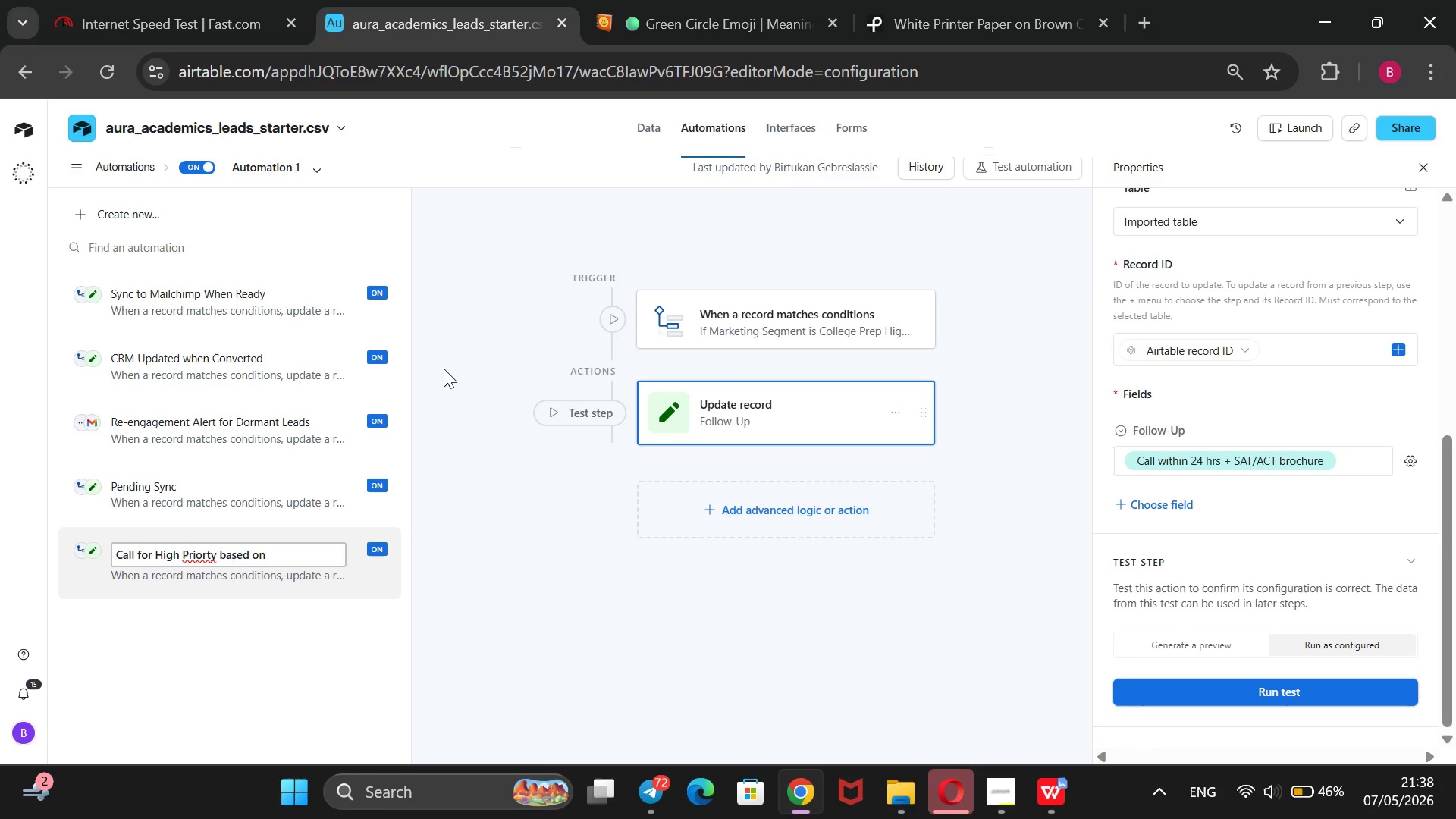 
hold_key(key=ArrowLeft, duration=1.09)
 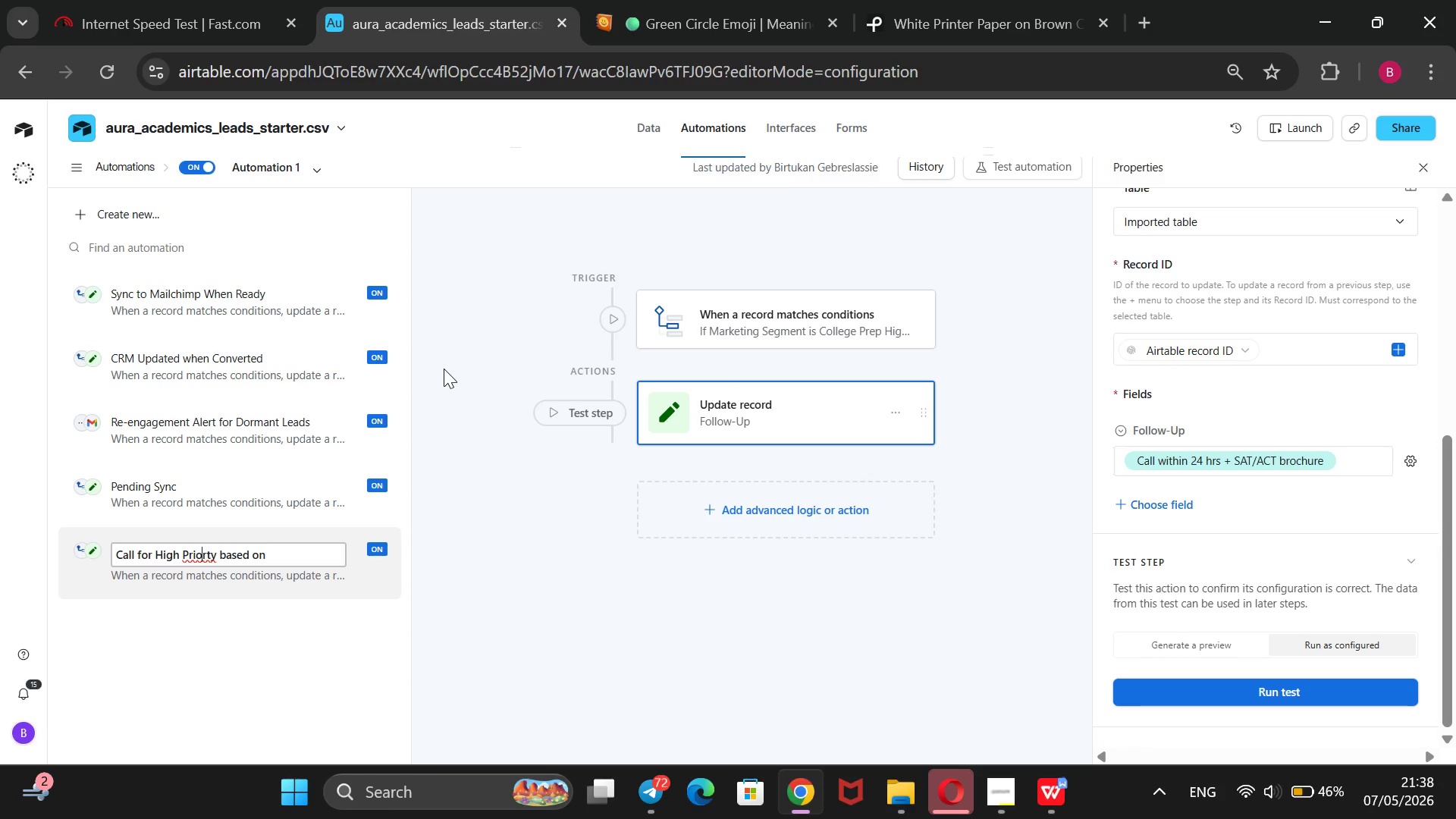 
key(ArrowRight)
 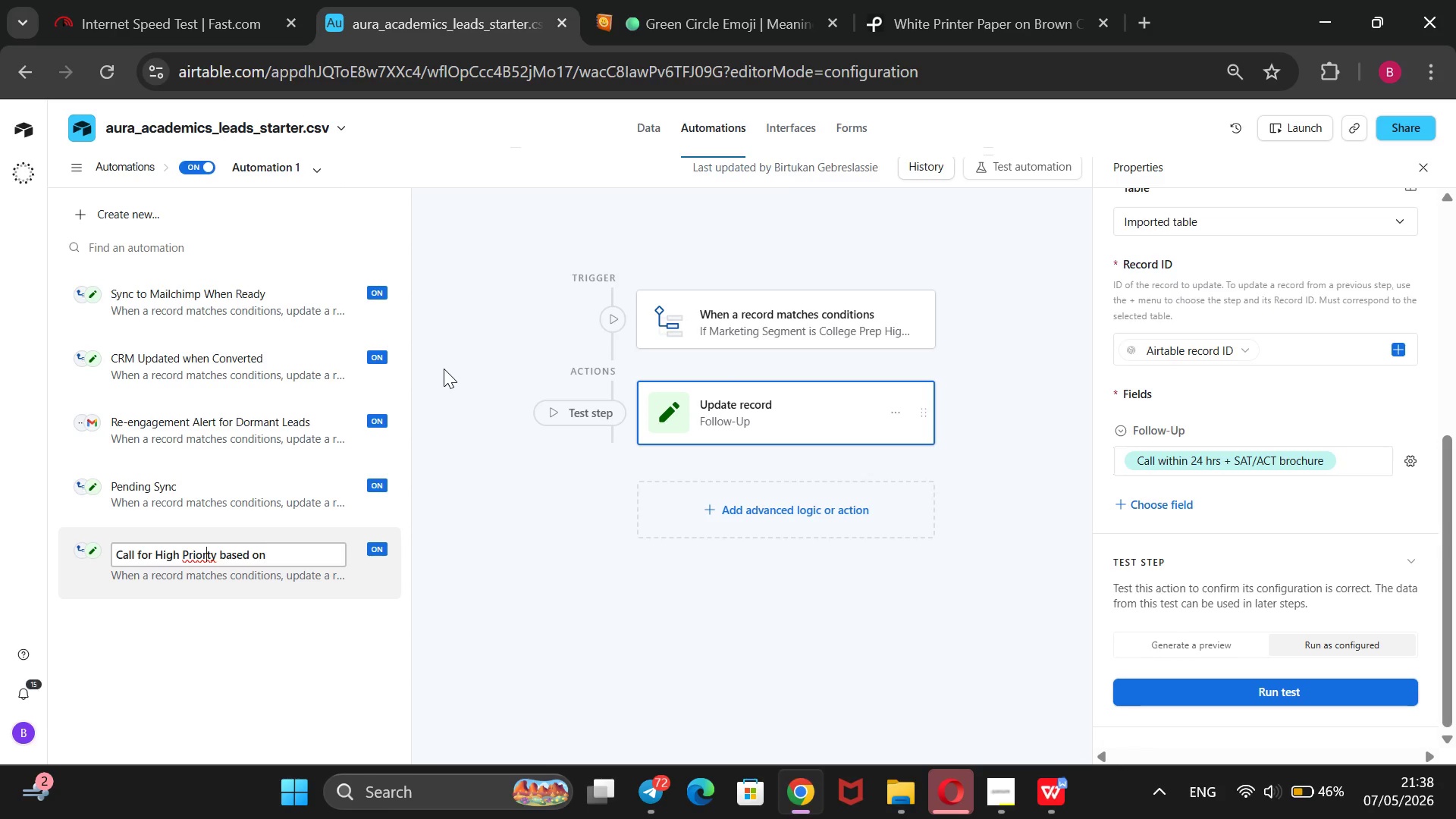 
key(ArrowRight)
 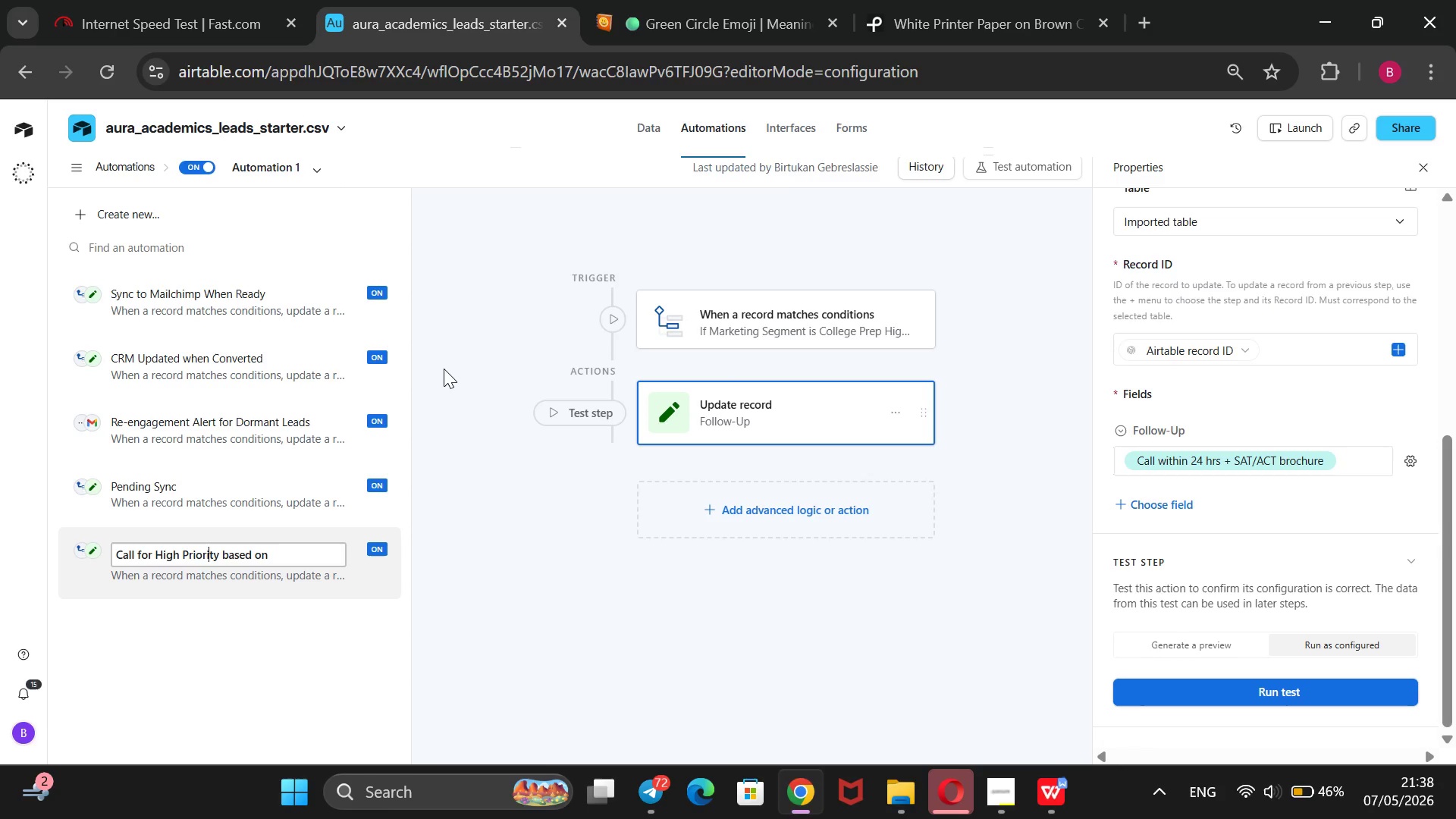 
key(I)
 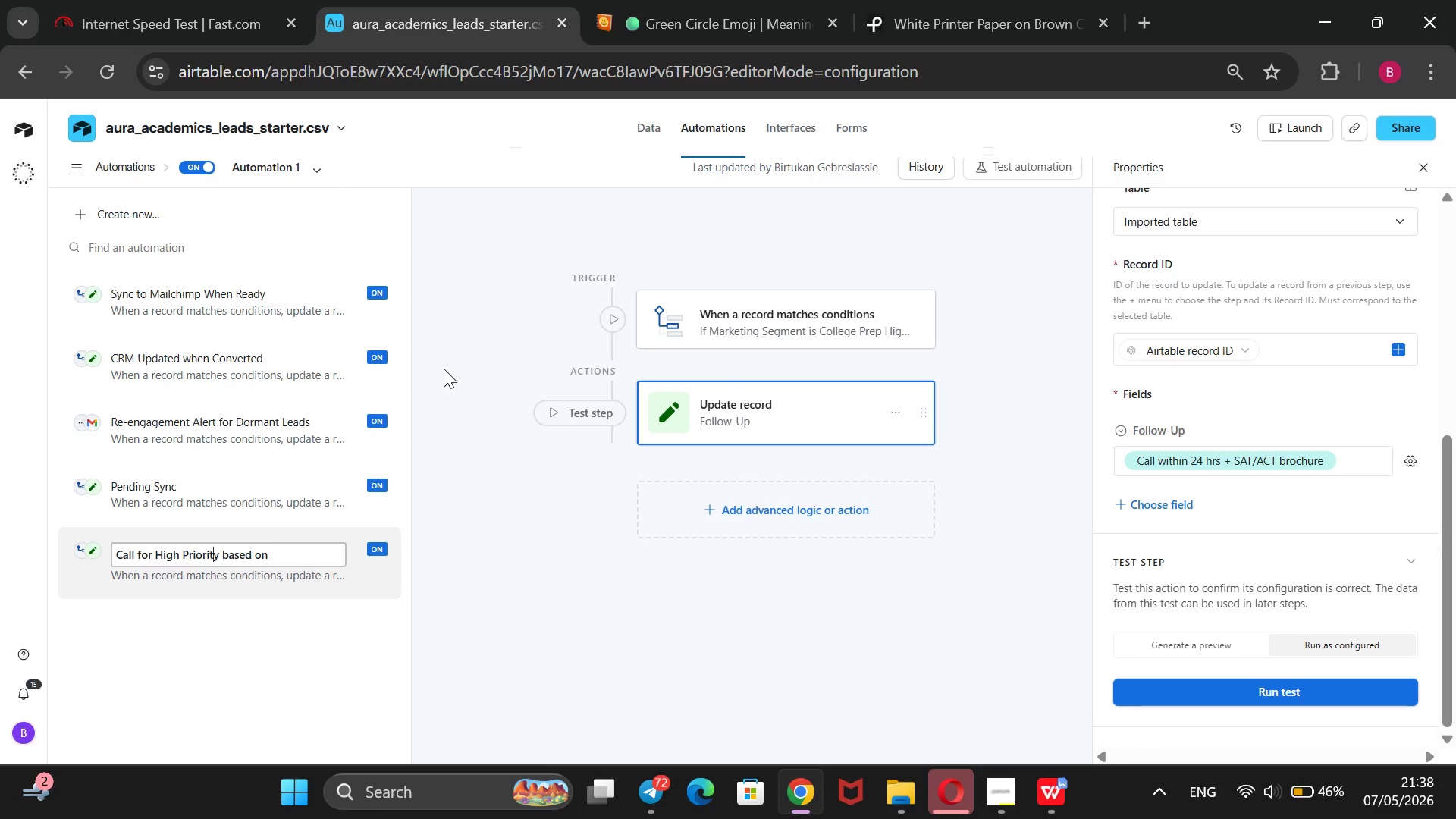 
key(ArrowRight)
 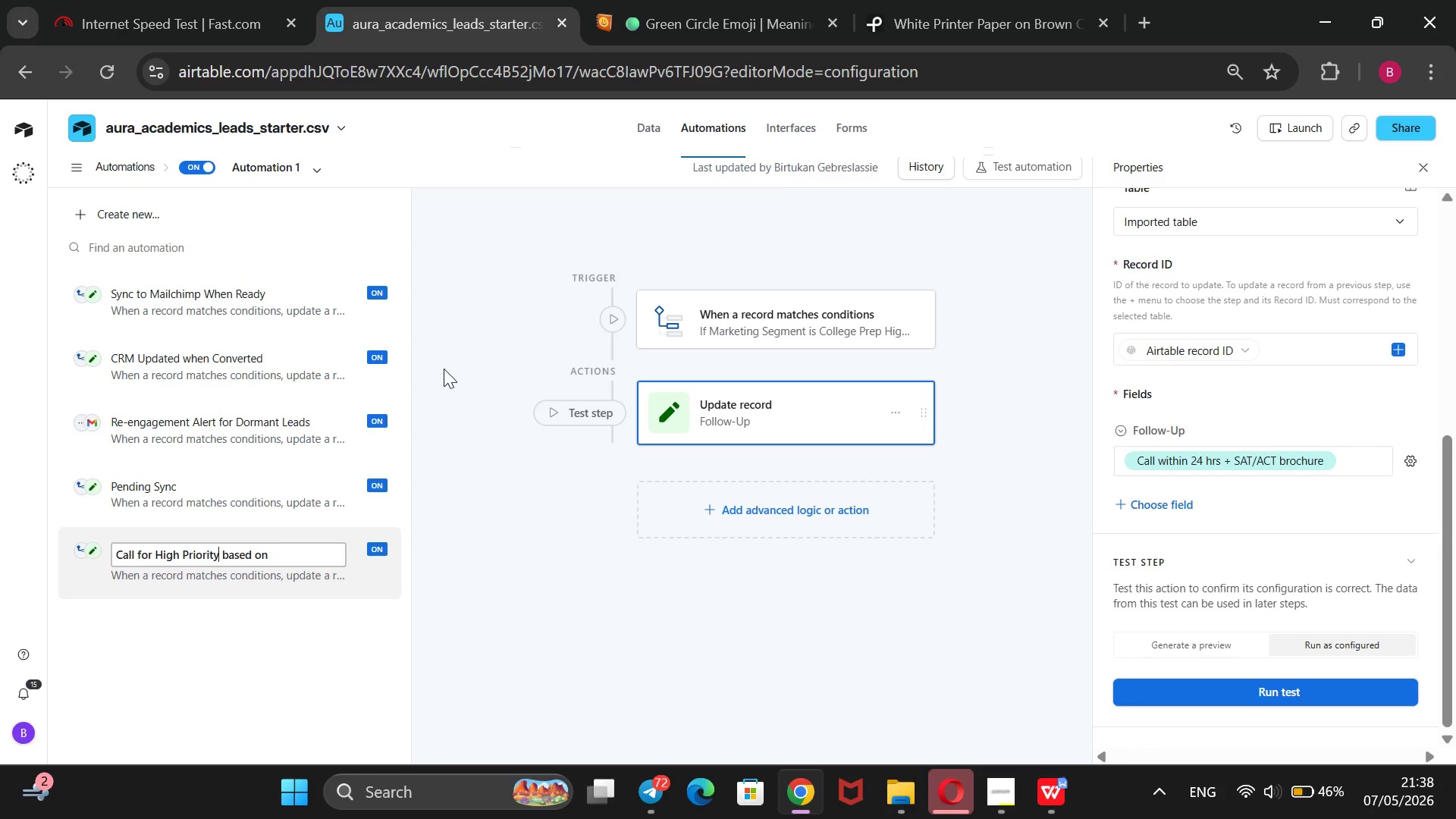 
key(ArrowRight)
 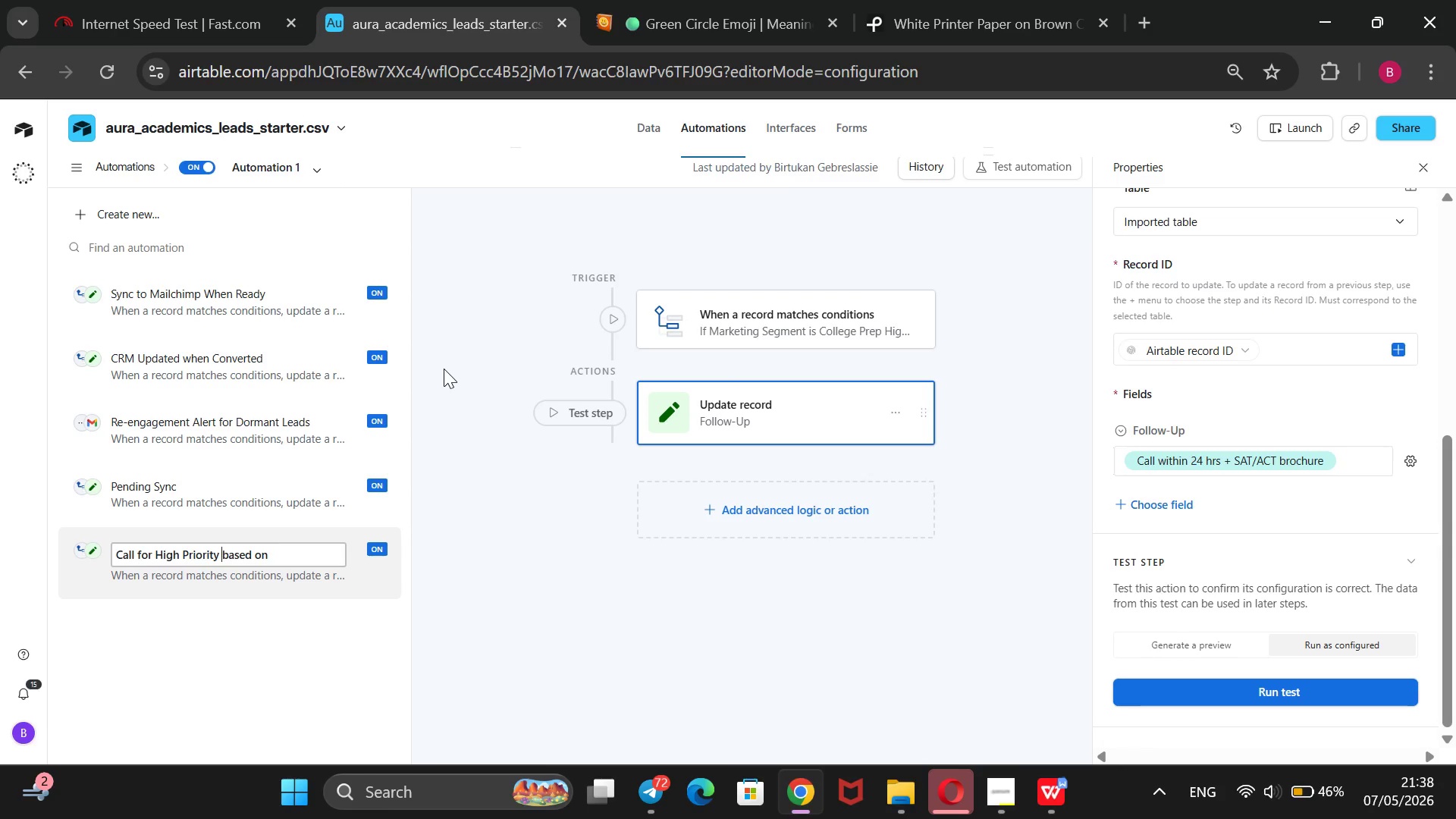 
key(ArrowRight)
 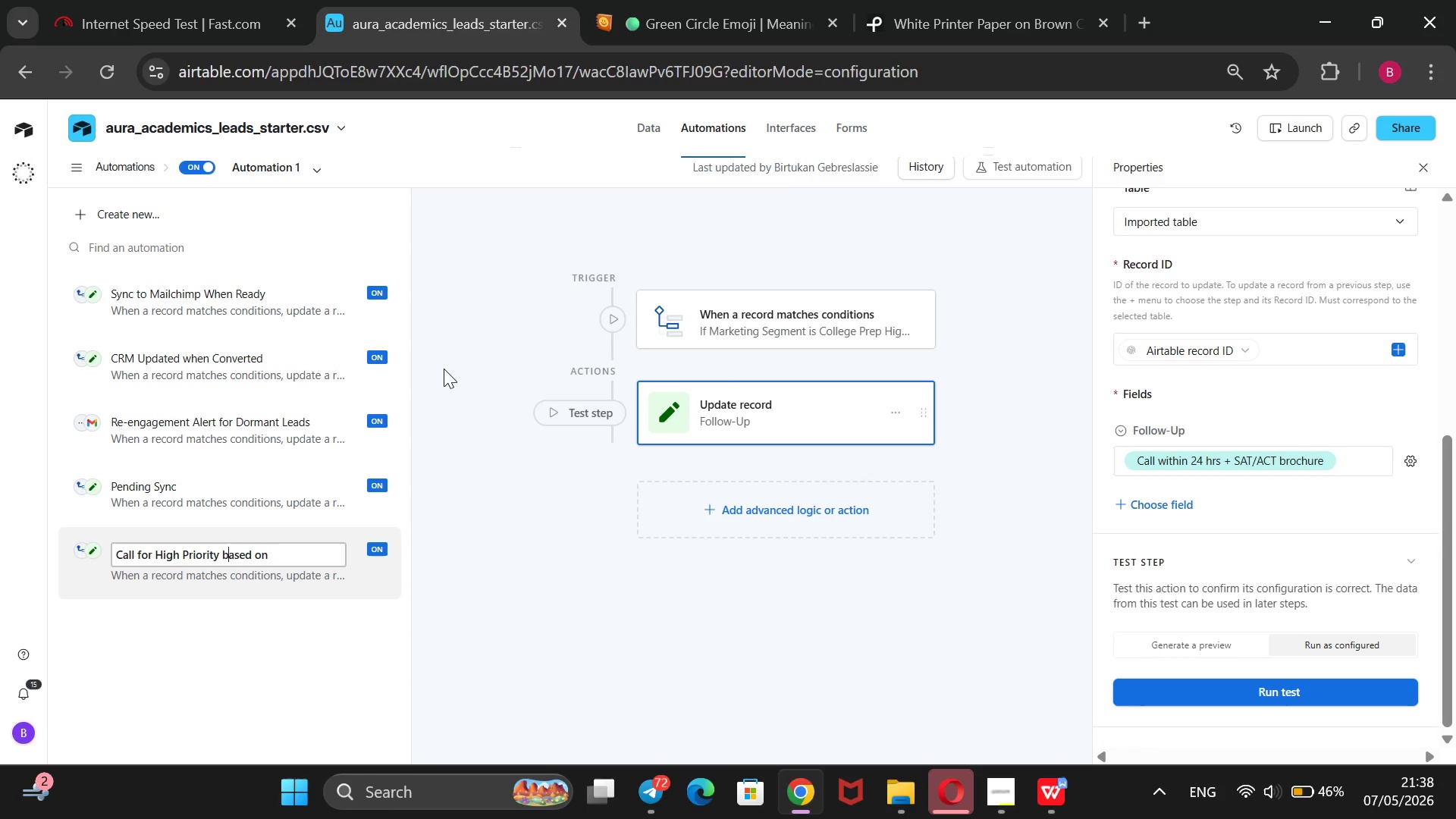 
key(ArrowRight)
 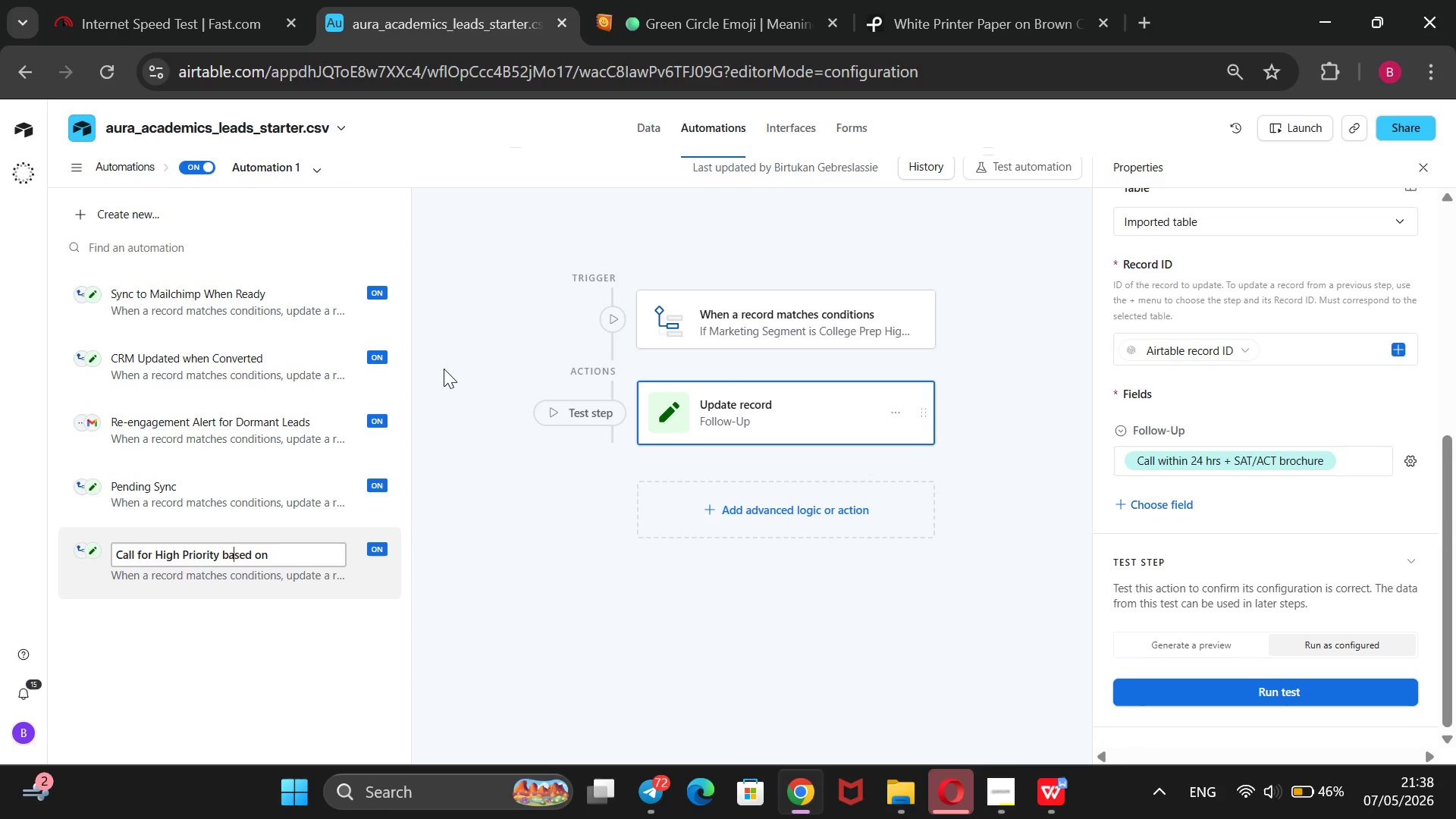 
hold_key(key=ArrowRight, duration=0.91)
 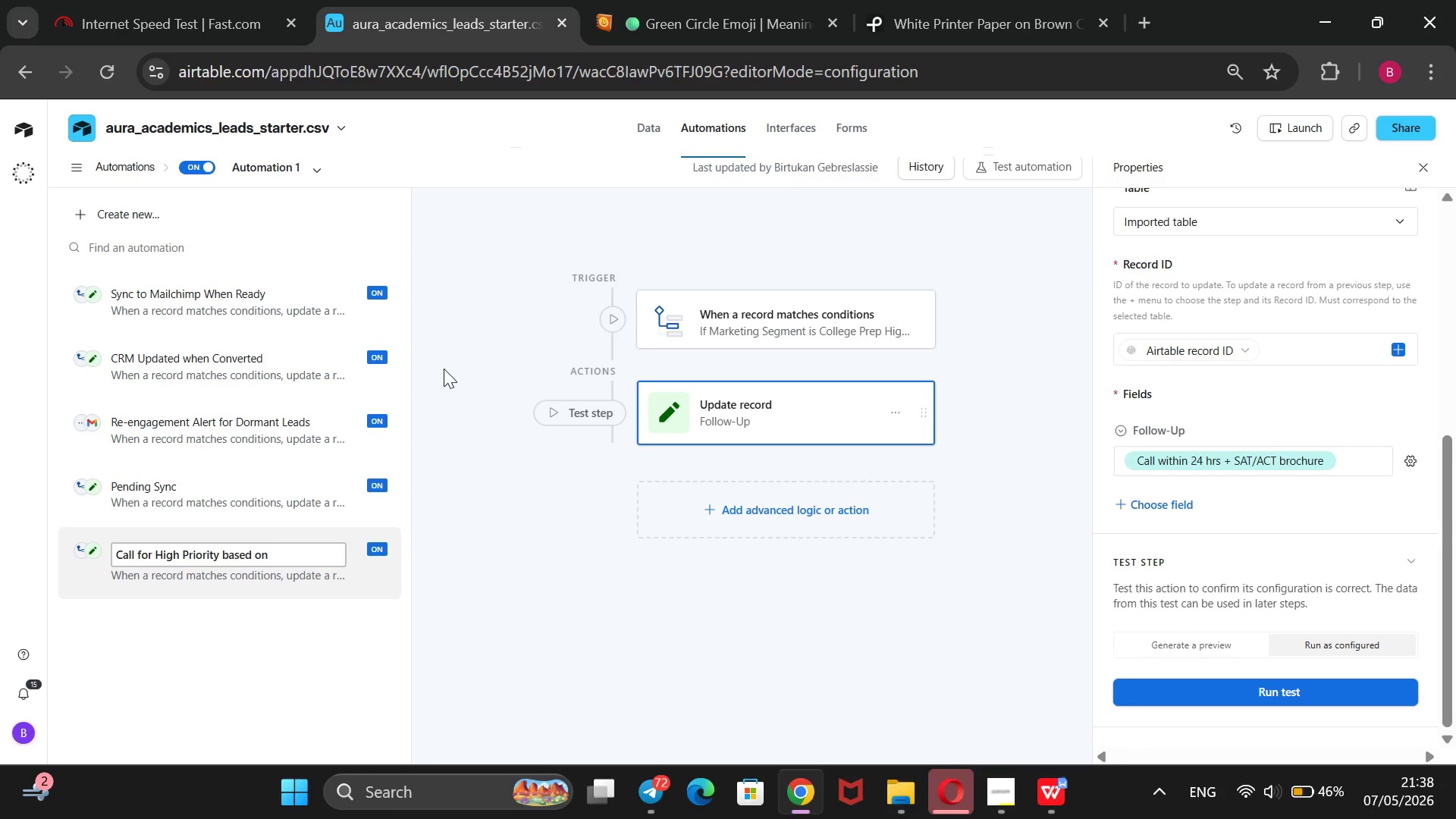 
type(Marketing Segment)
 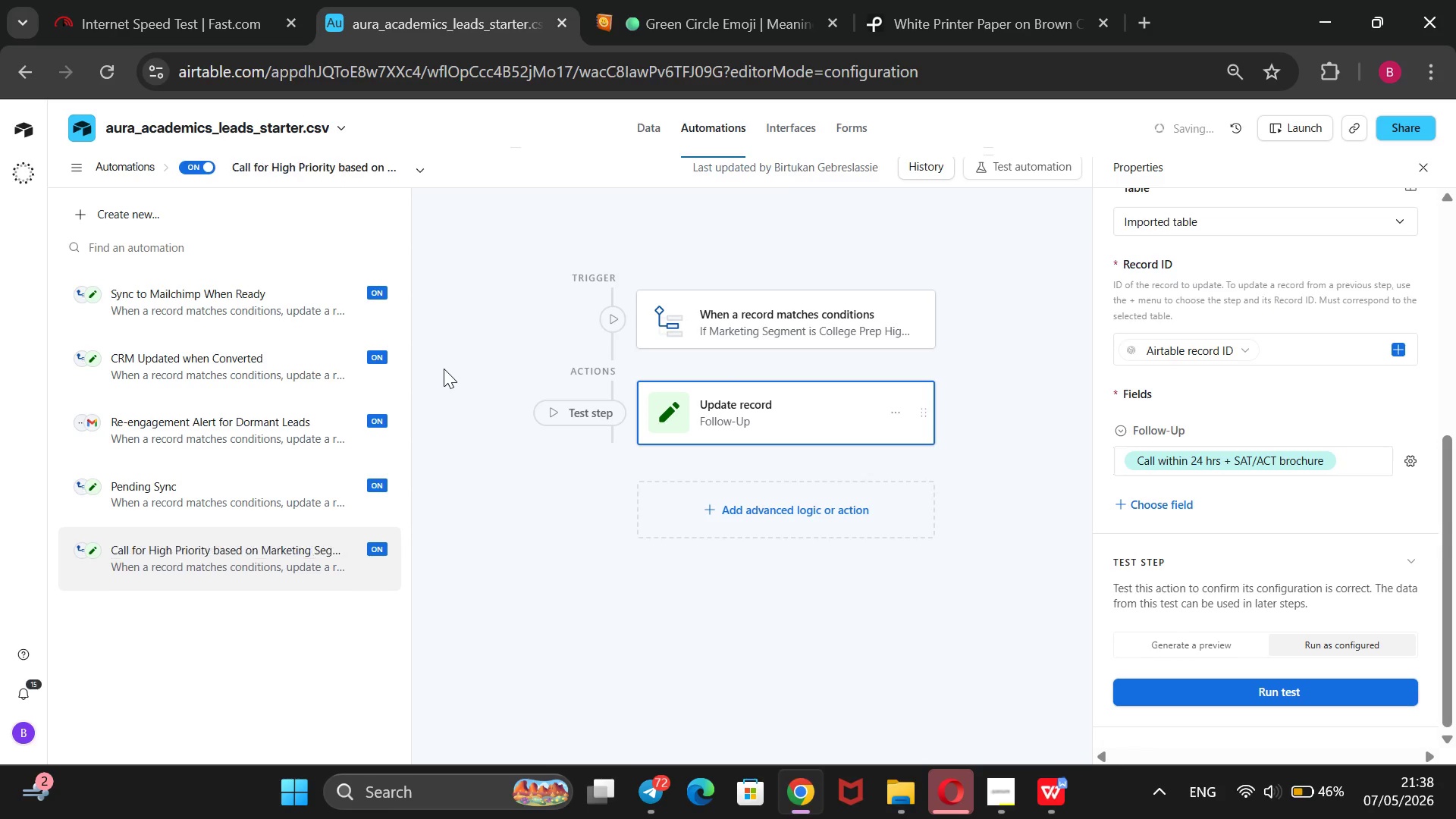 
key(Enter)
 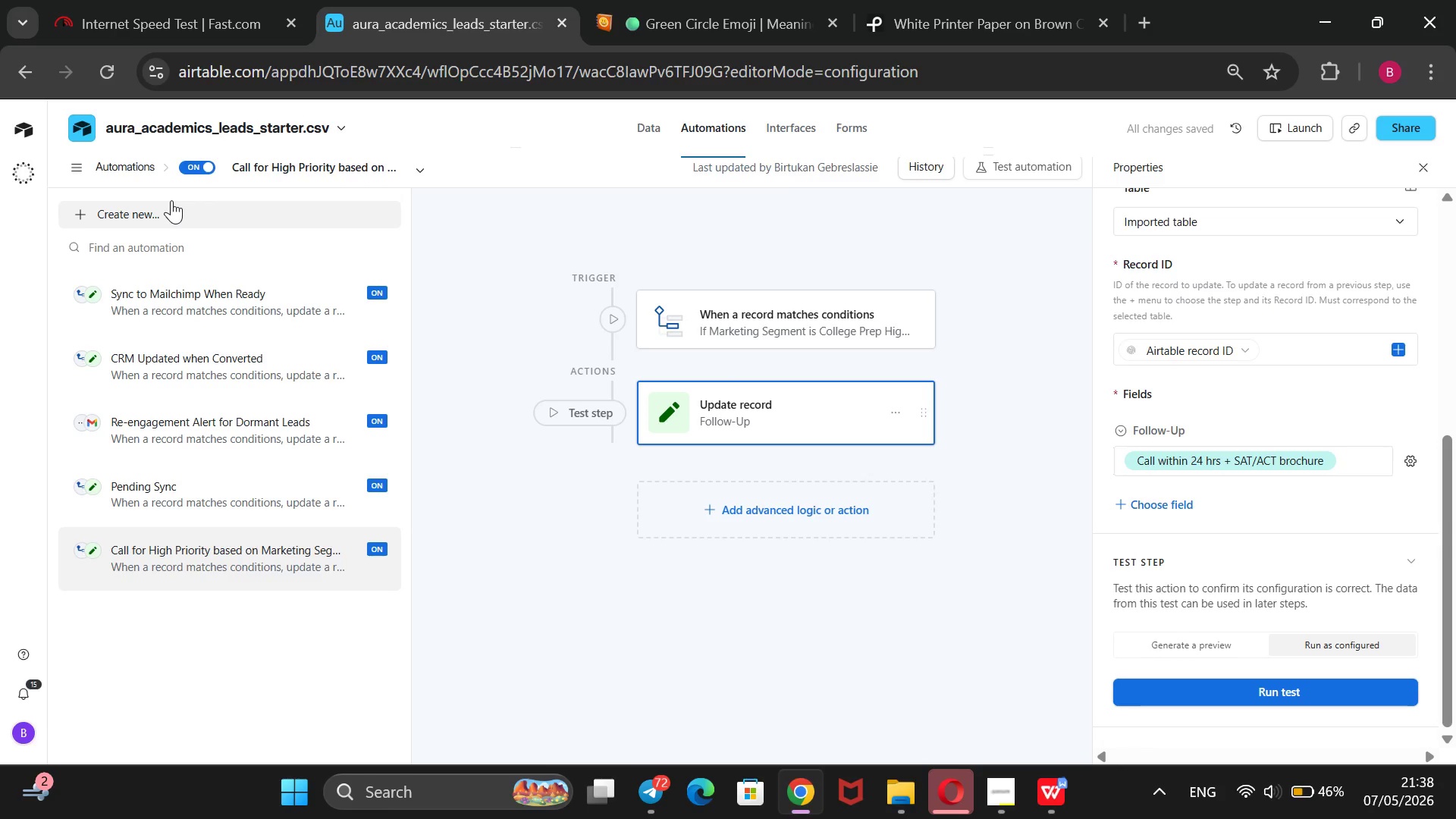 
left_click([171, 200])
 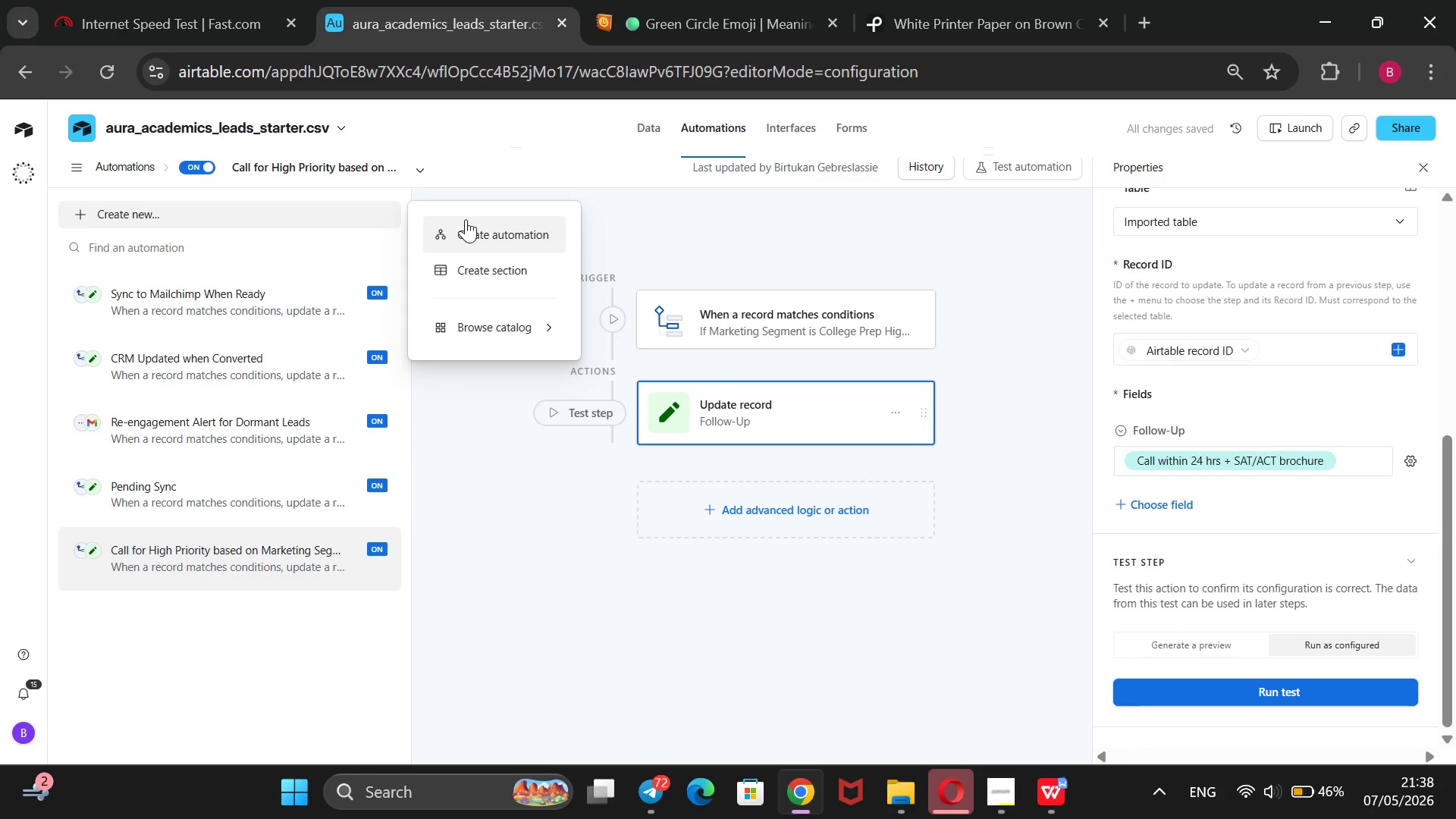 
left_click([466, 219])
 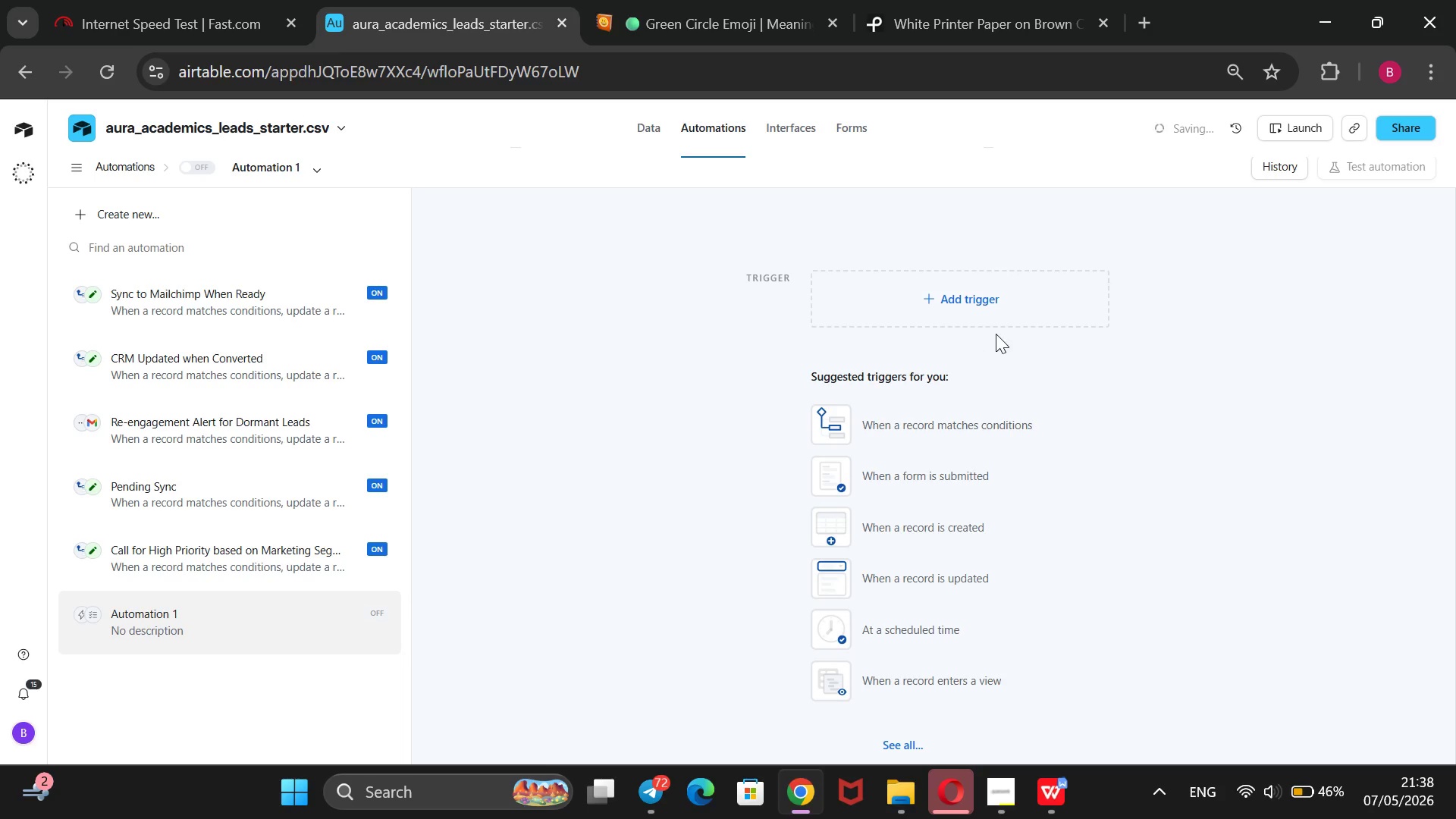 
left_click([993, 300])
 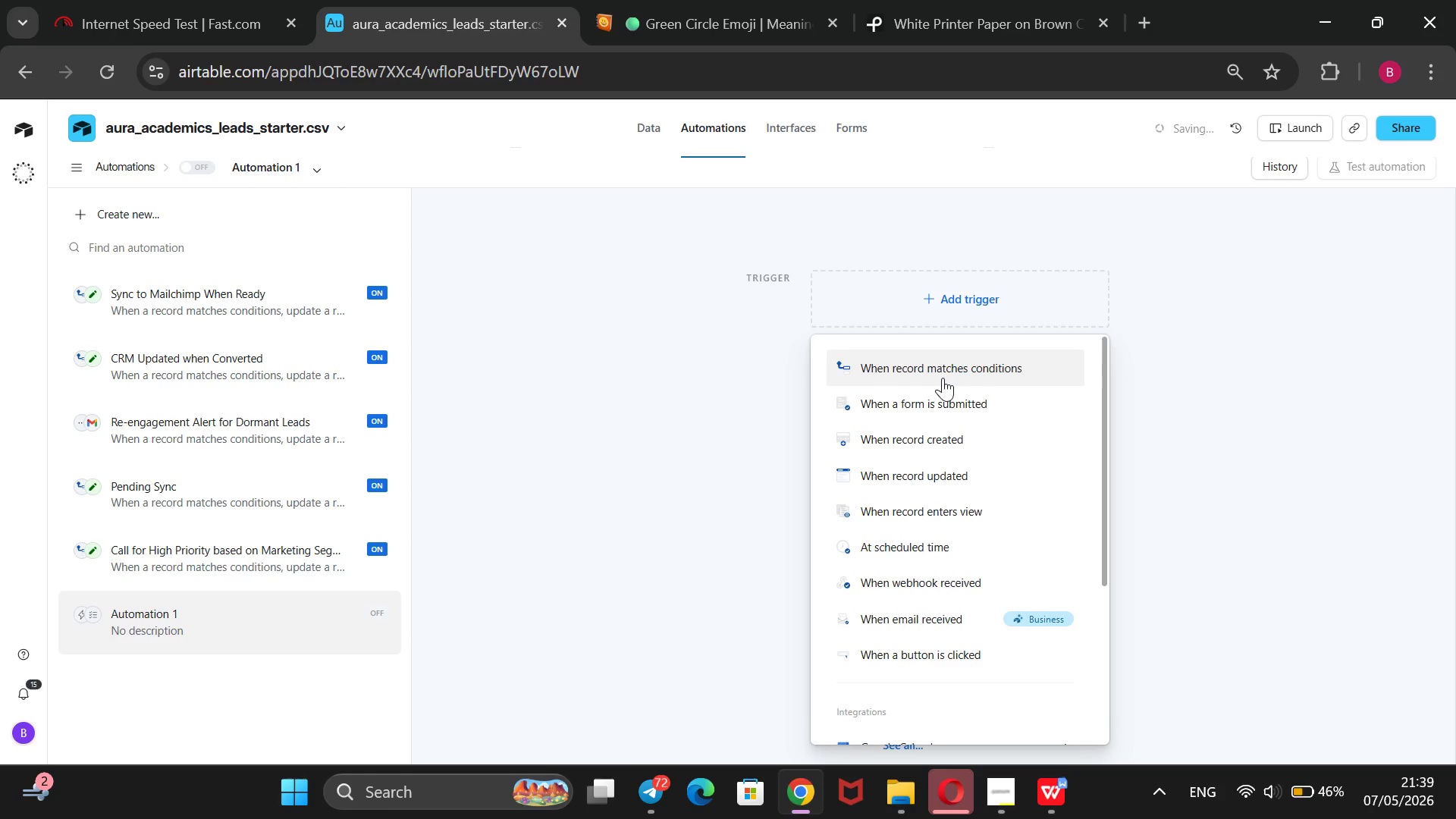 
left_click([940, 370])
 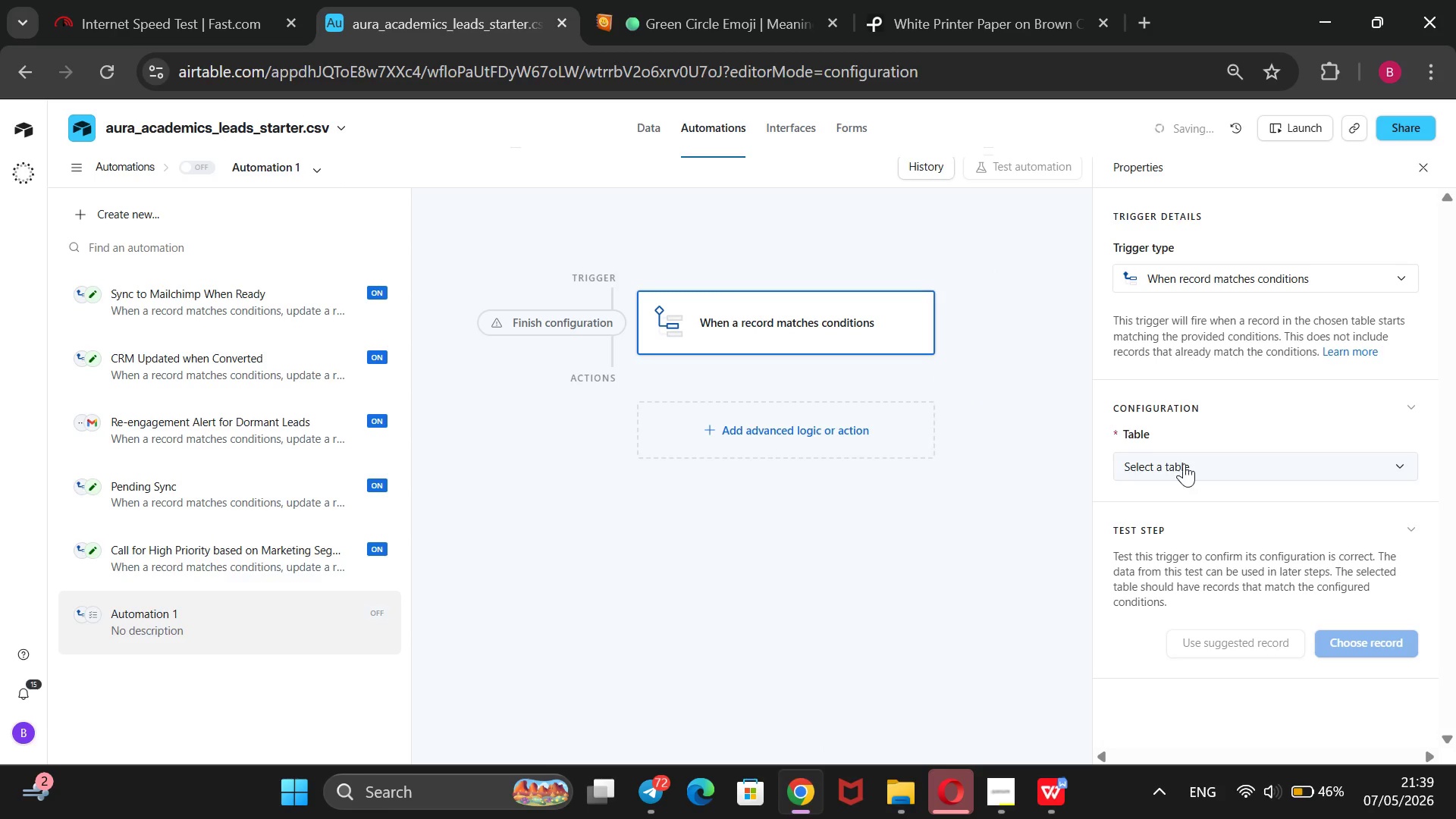 
left_click([1184, 463])
 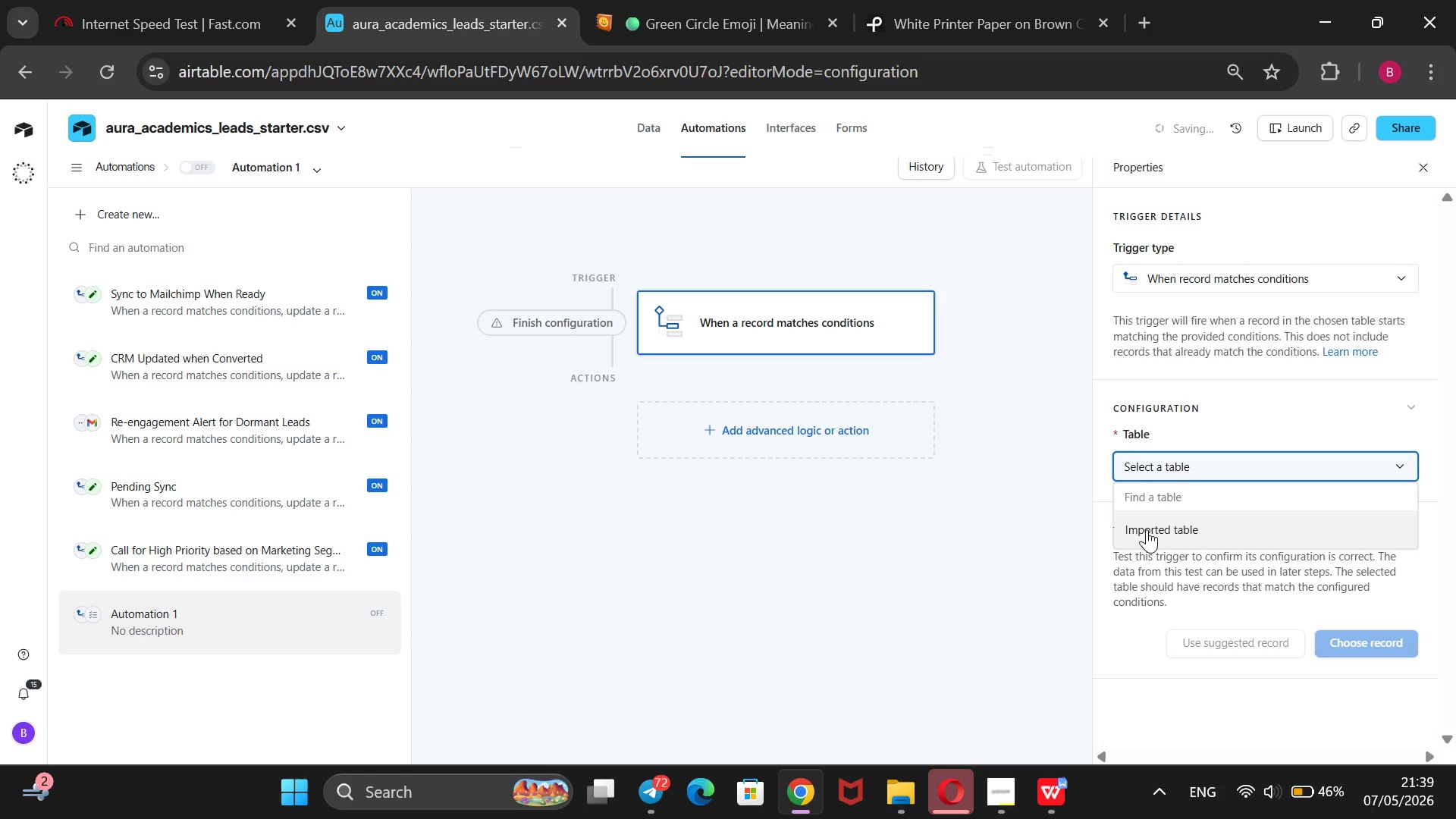 
left_click([1147, 527])
 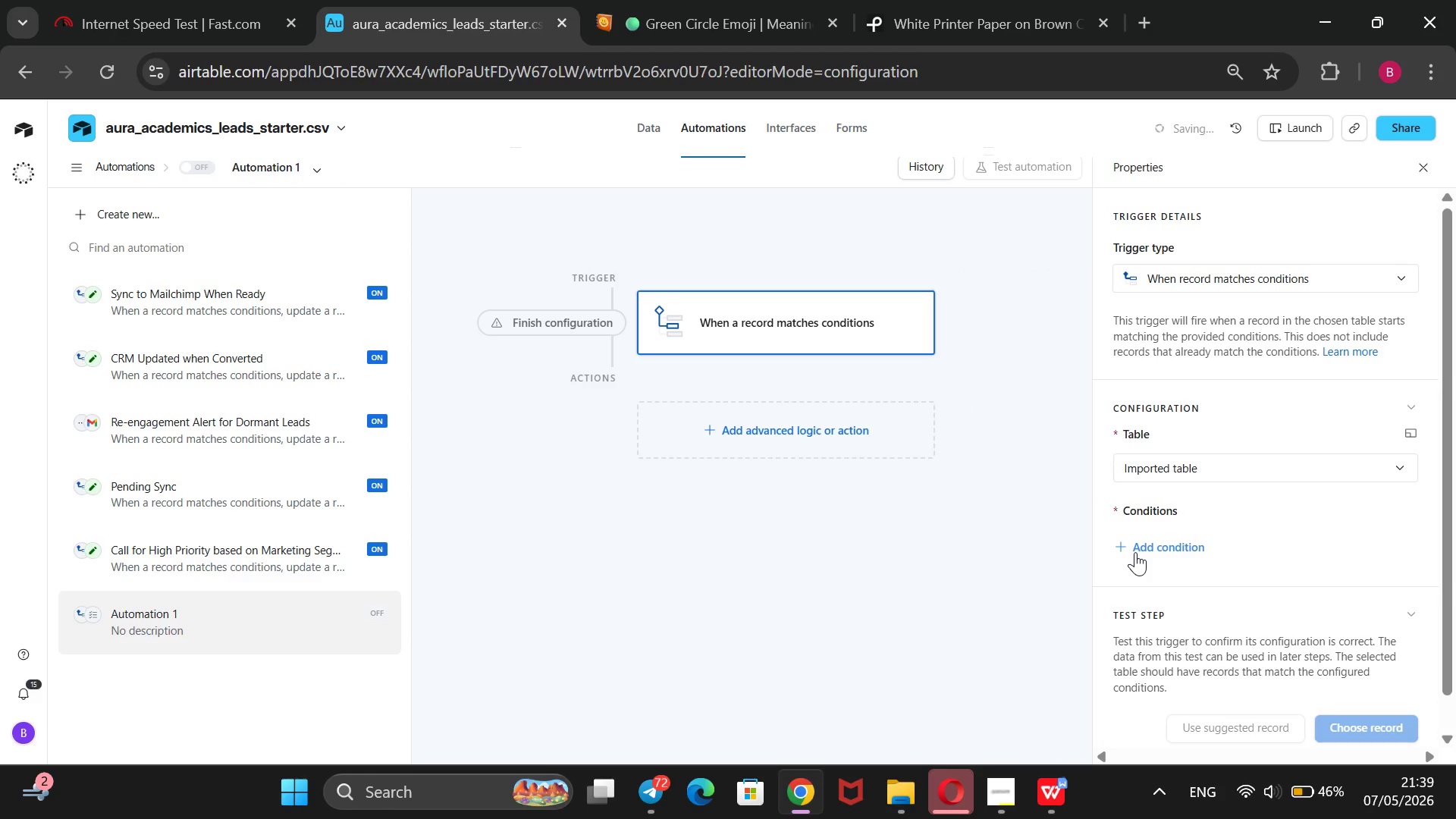 
left_click([1135, 552])
 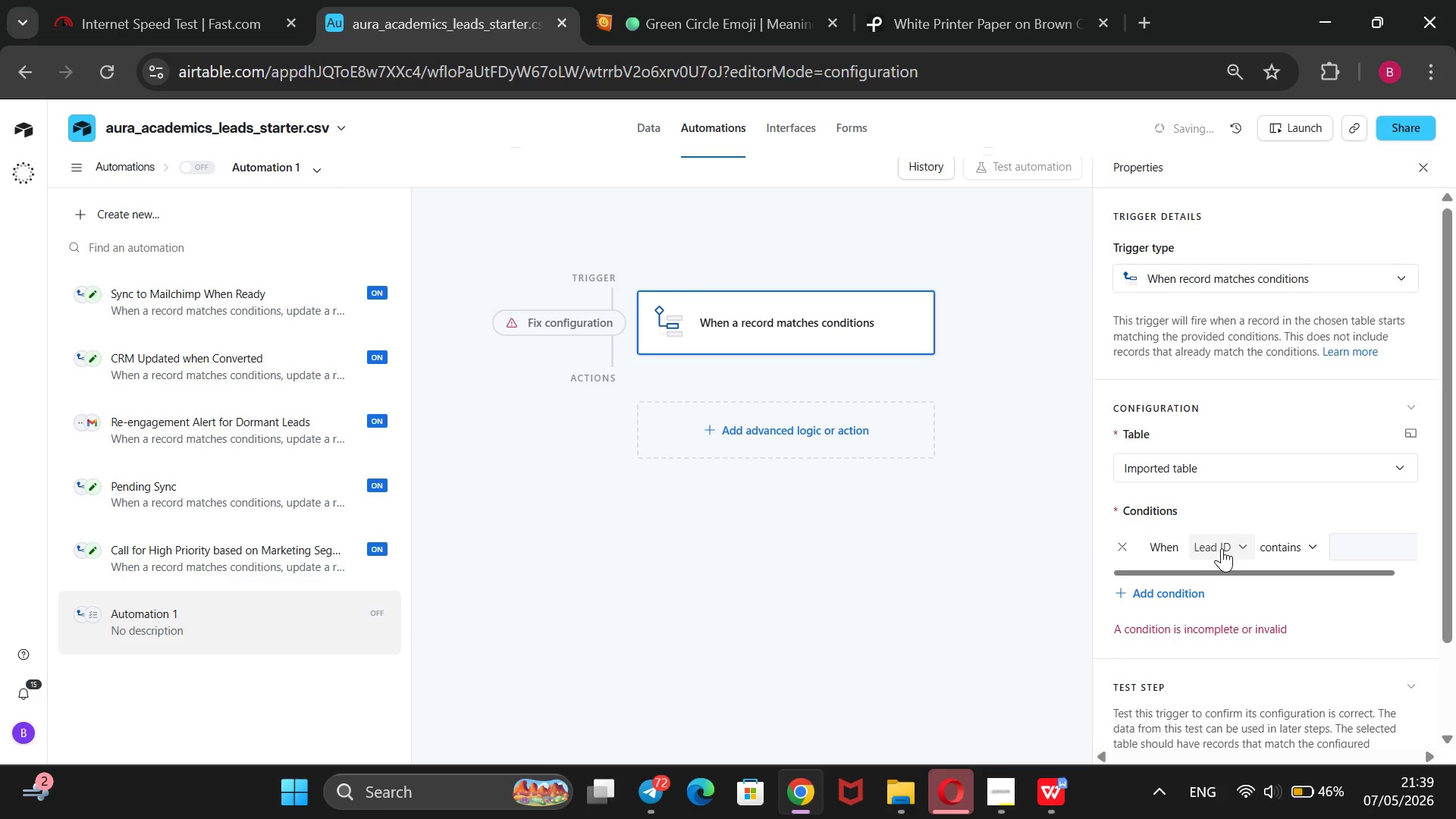 
left_click([1223, 548])
 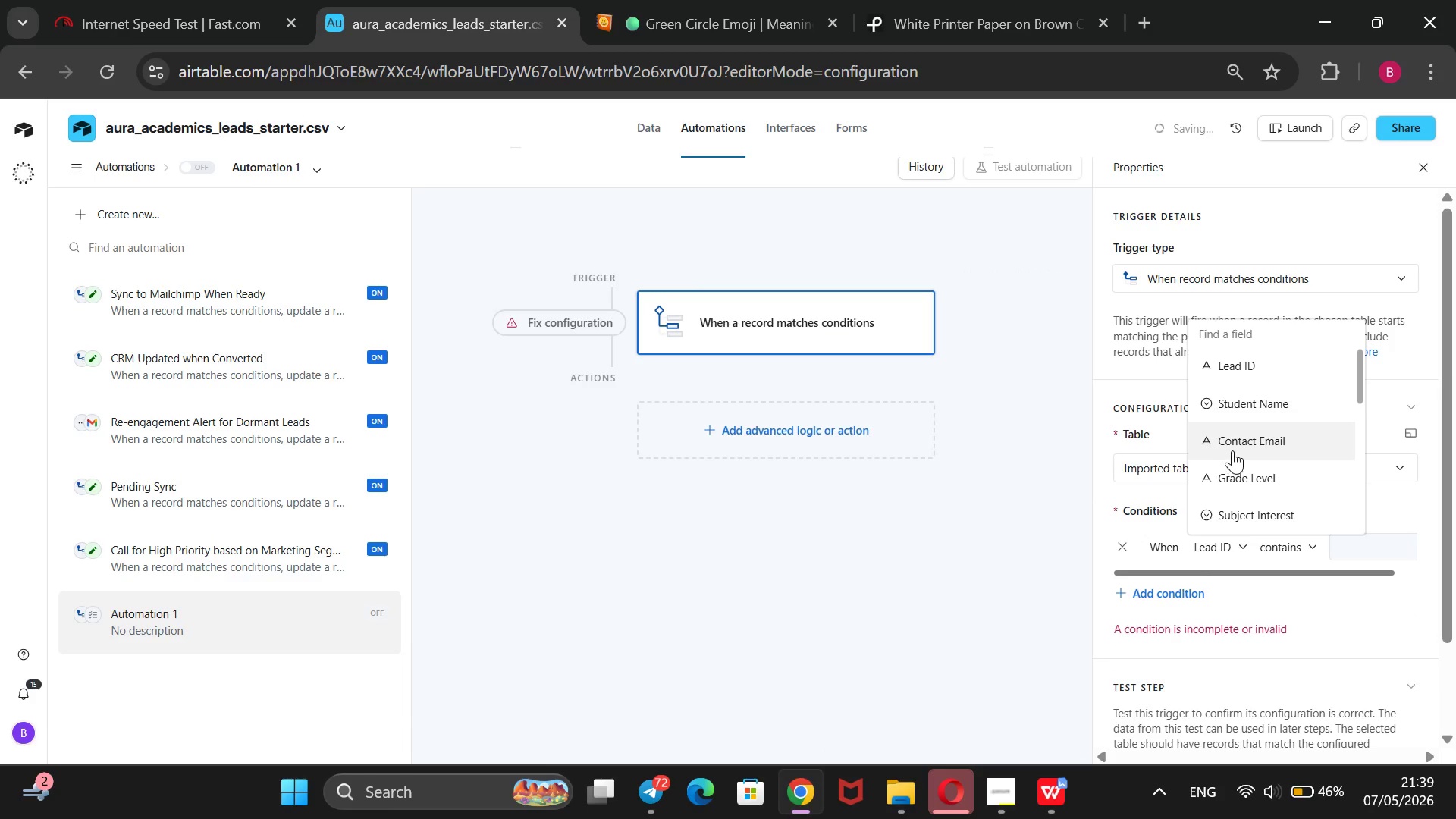 
scroll: coordinate [1226, 452], scroll_direction: down, amount: 2.0
 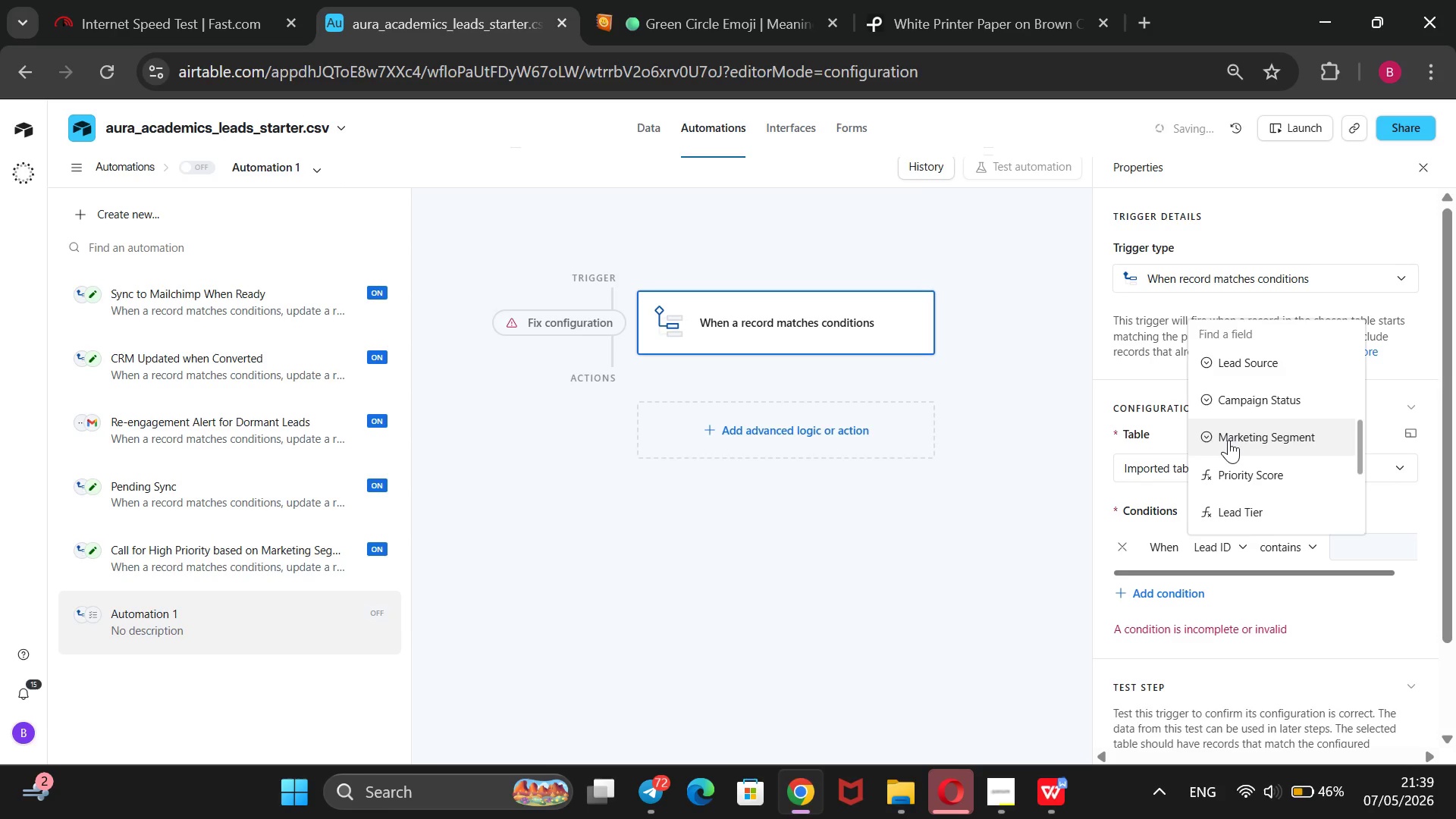 
left_click([1230, 440])
 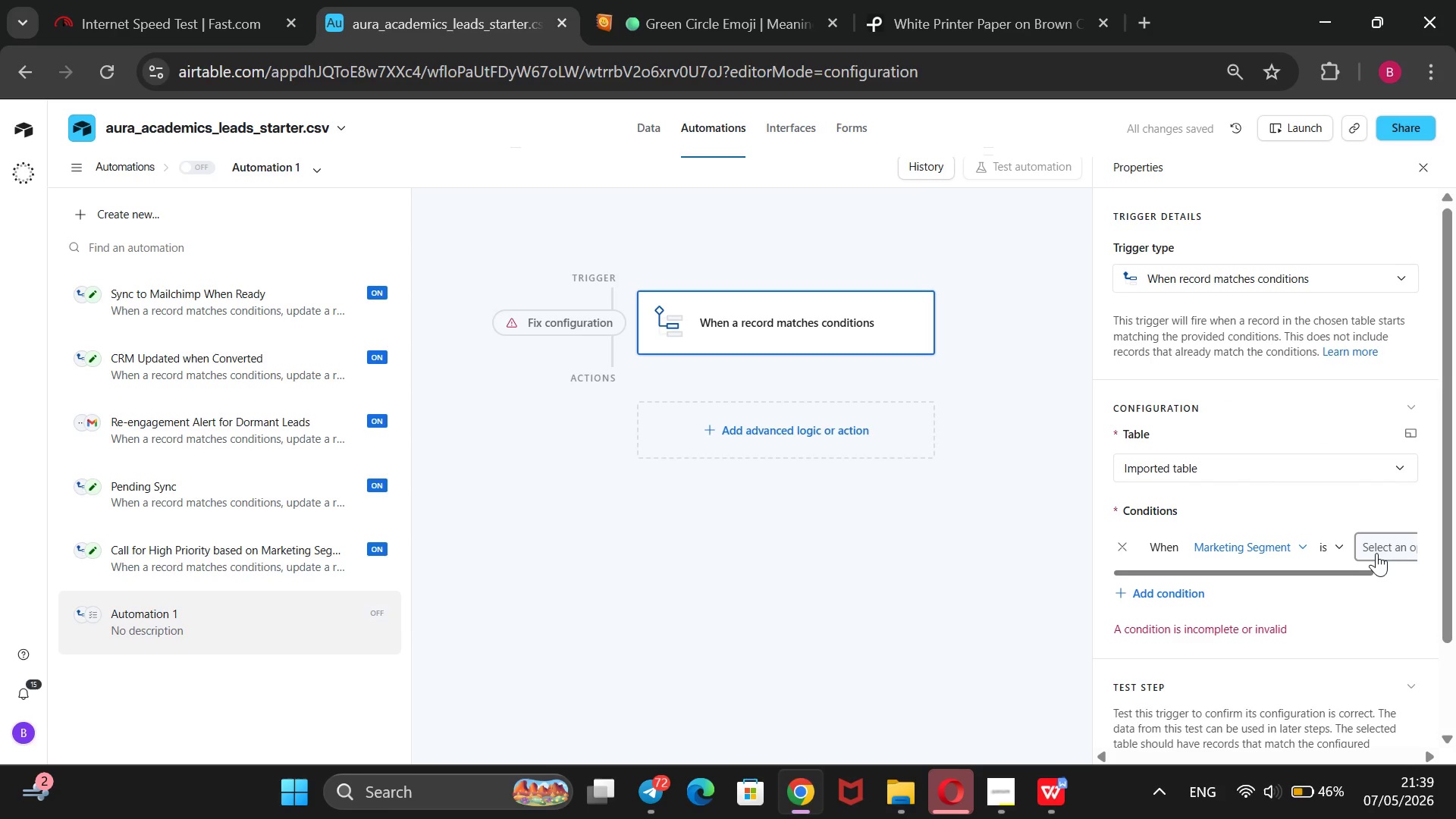 
left_click([1381, 545])
 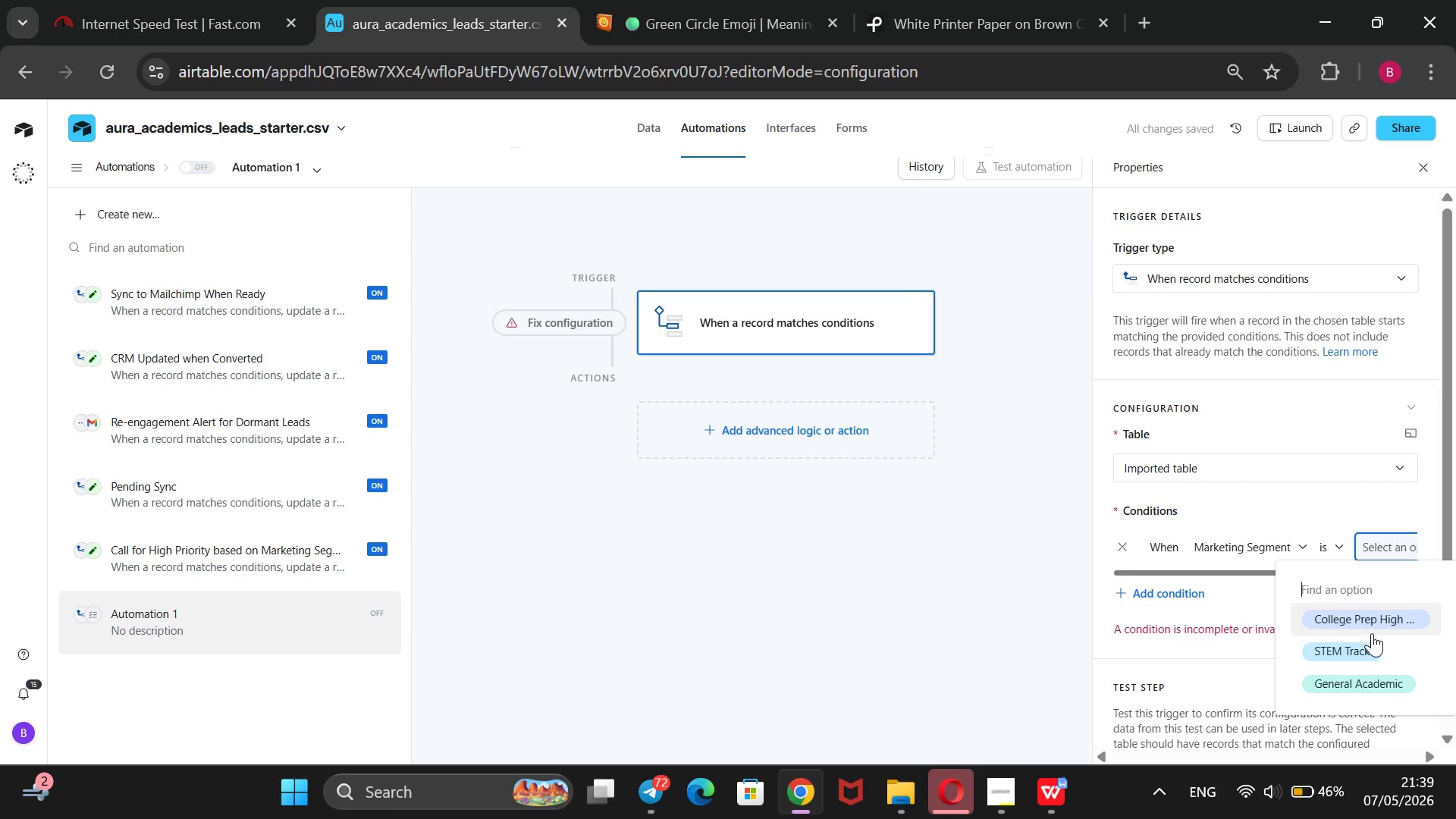 
scroll: coordinate [1372, 636], scroll_direction: down, amount: 1.0
 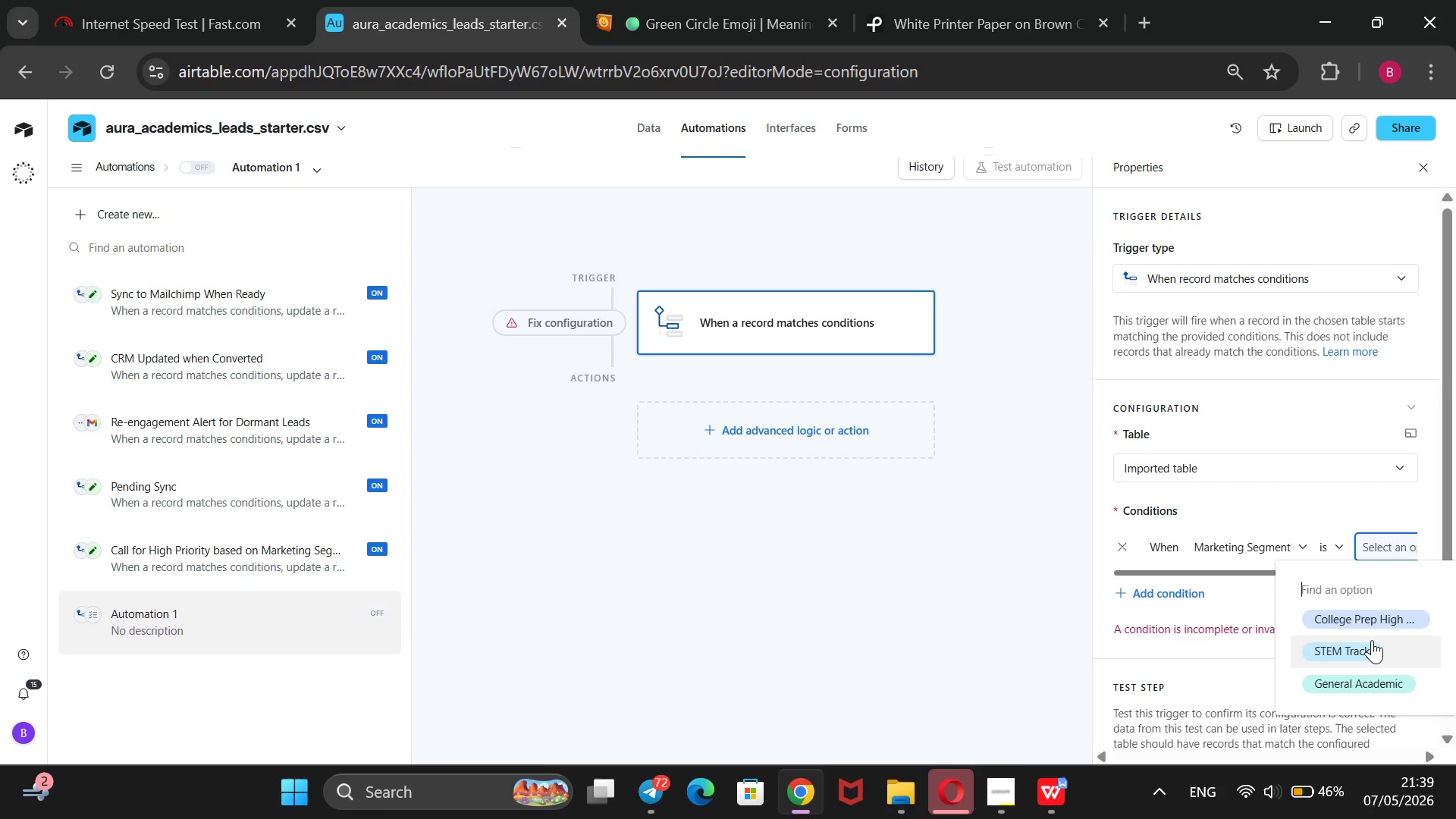 
left_click([1372, 640])
 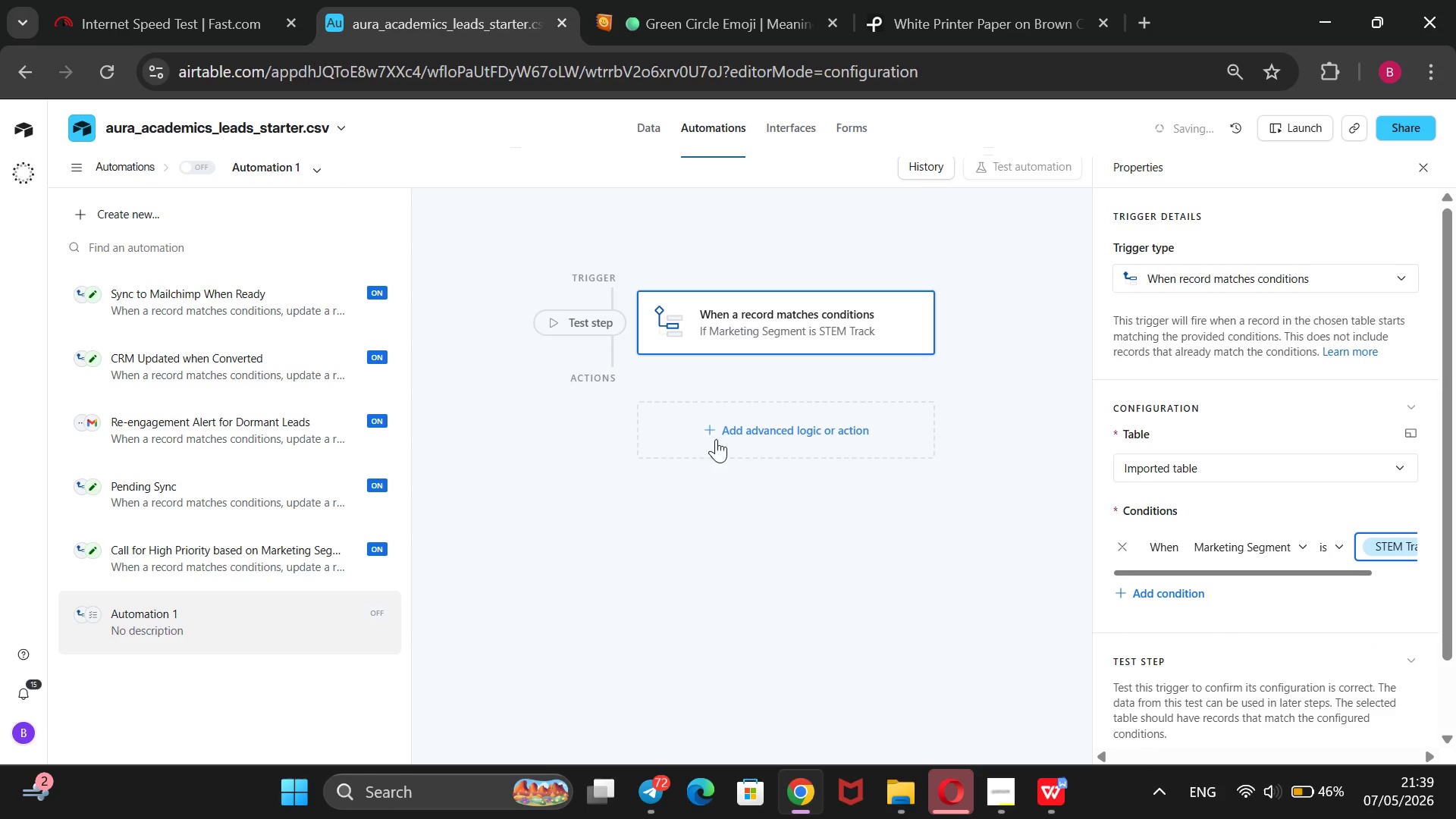 
mouse_move([758, 438])
 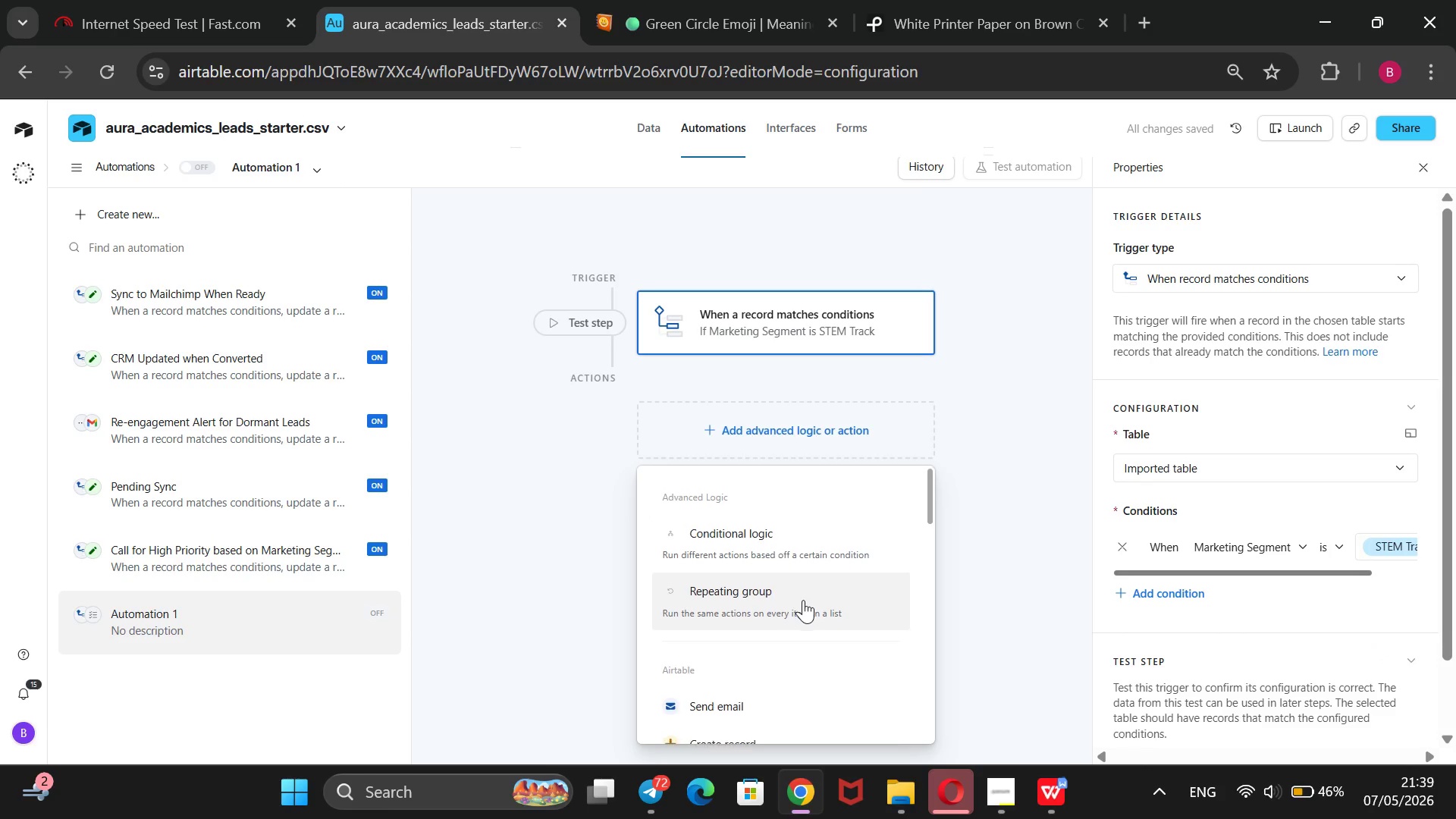 
scroll: coordinate [803, 600], scroll_direction: down, amount: 1.0
 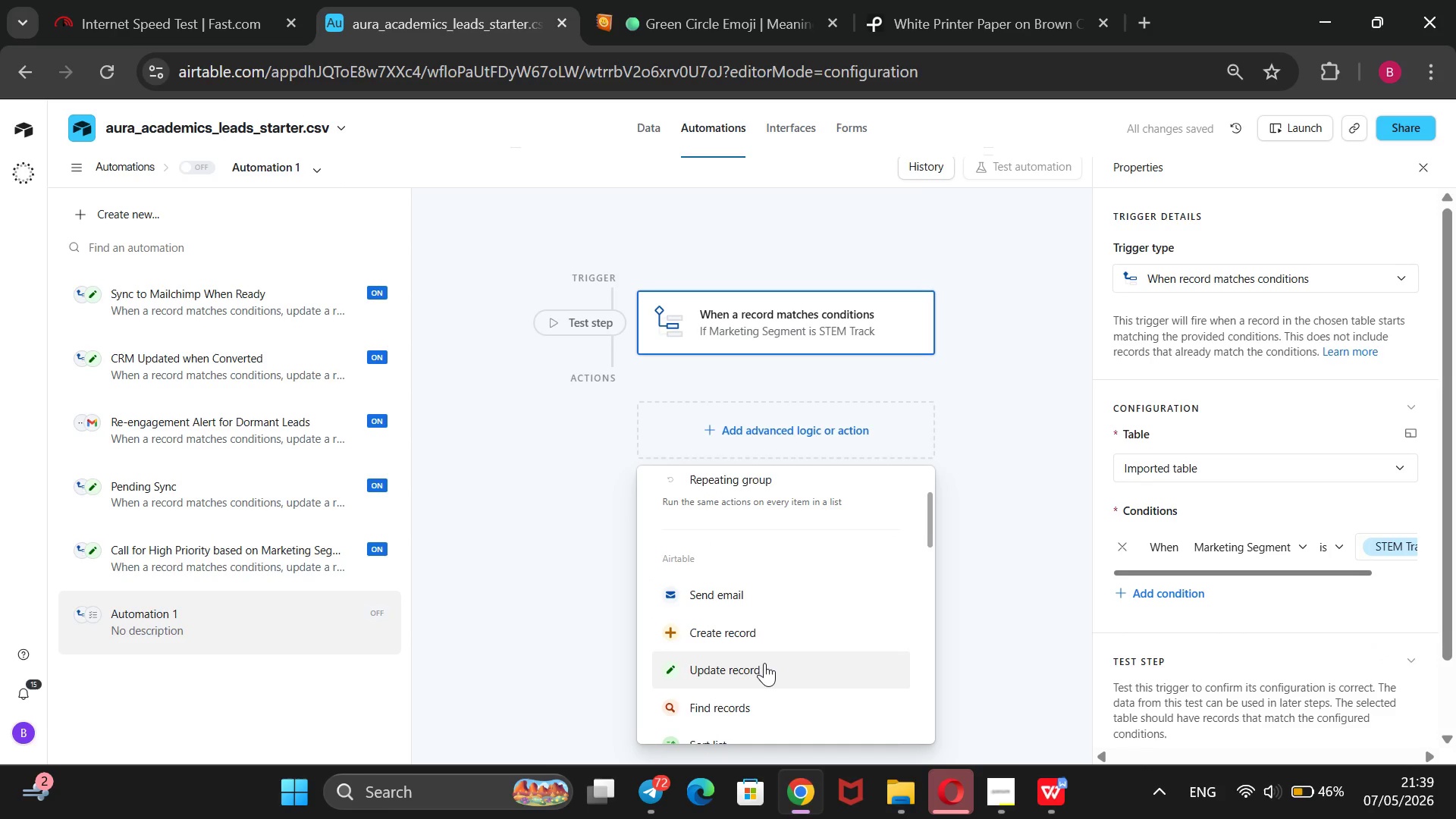 
left_click([764, 663])
 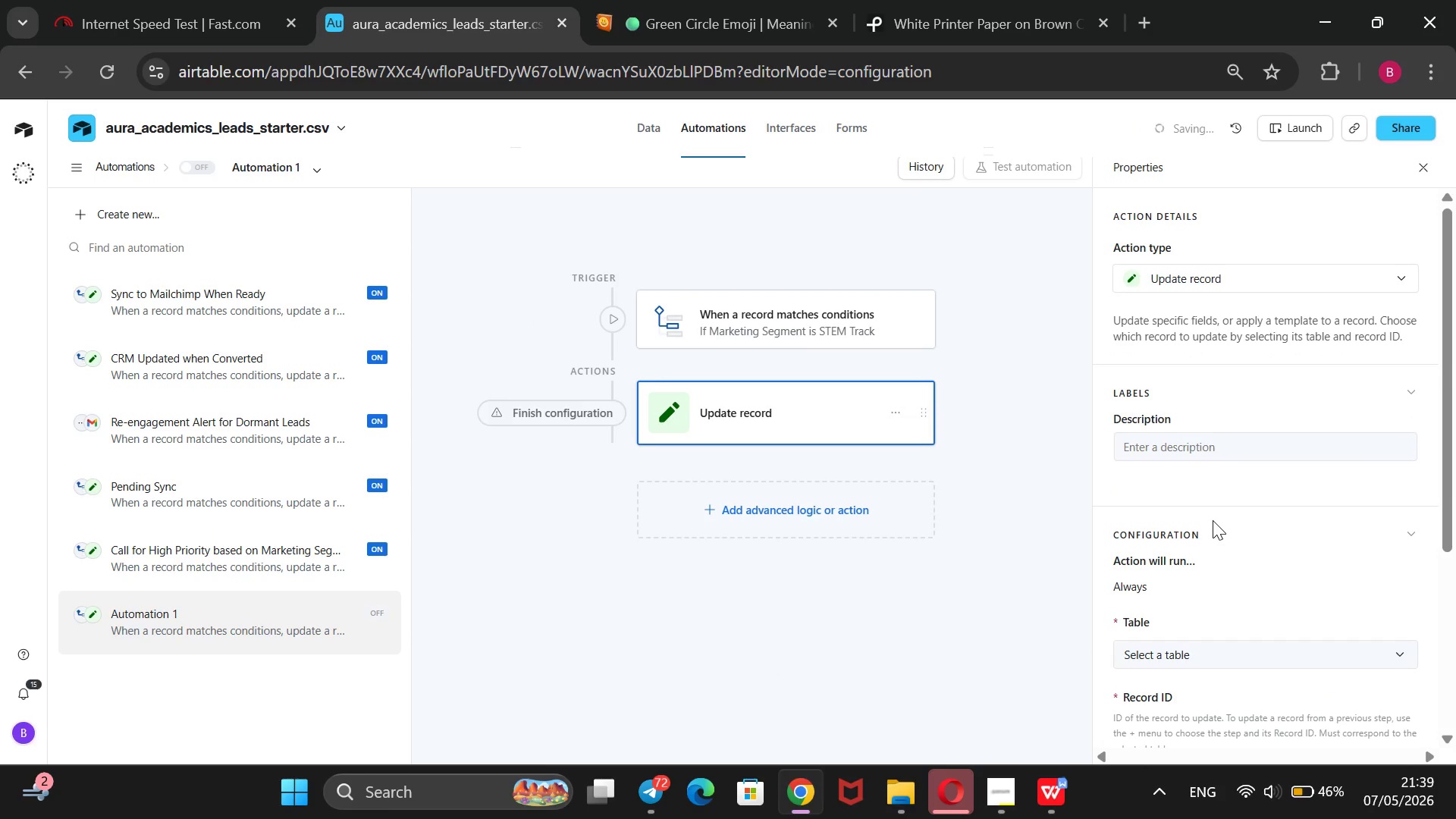 
scroll: coordinate [1214, 515], scroll_direction: down, amount: 1.0
 